 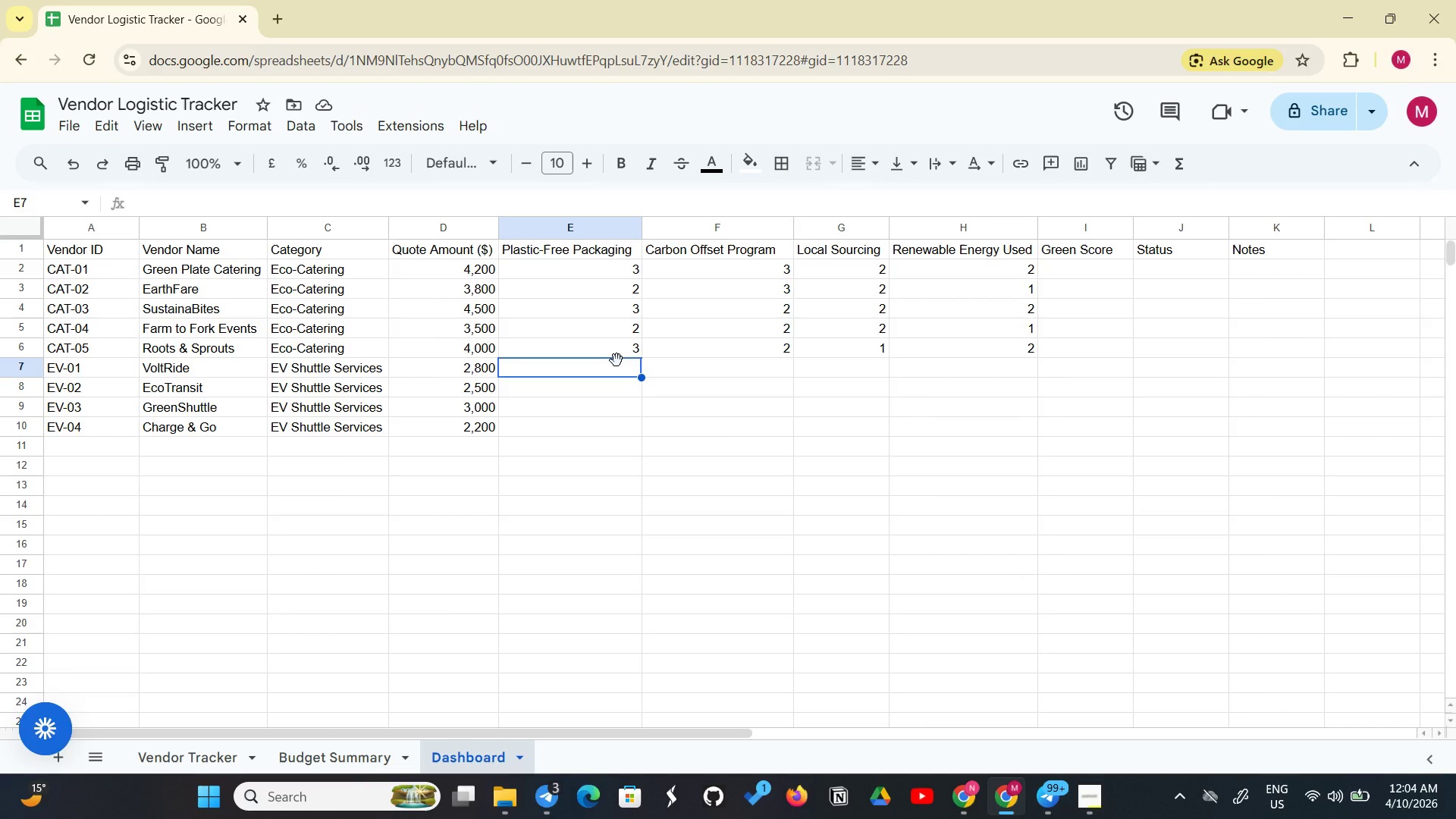 
left_click([618, 369])
 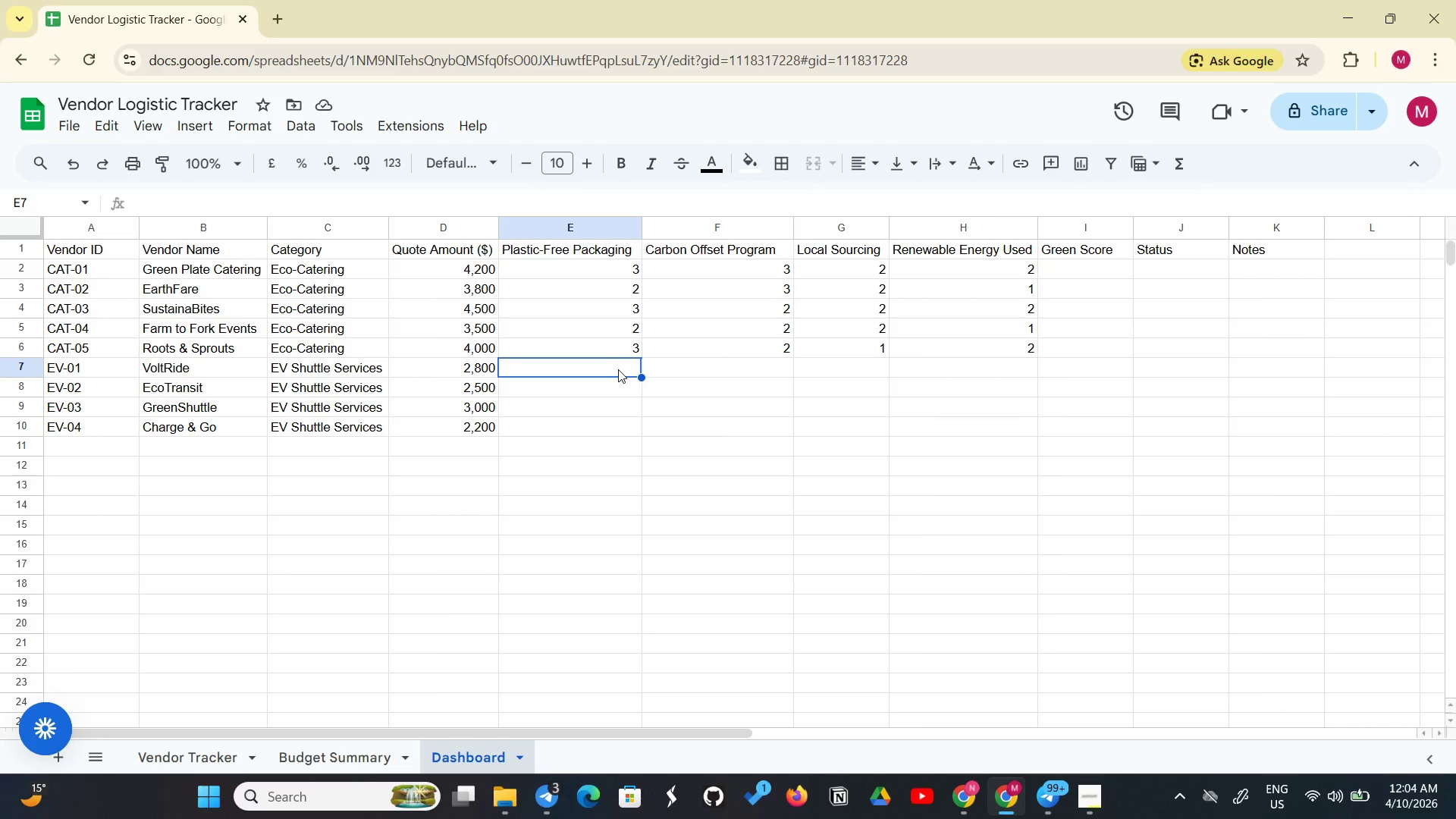 
key(3)
 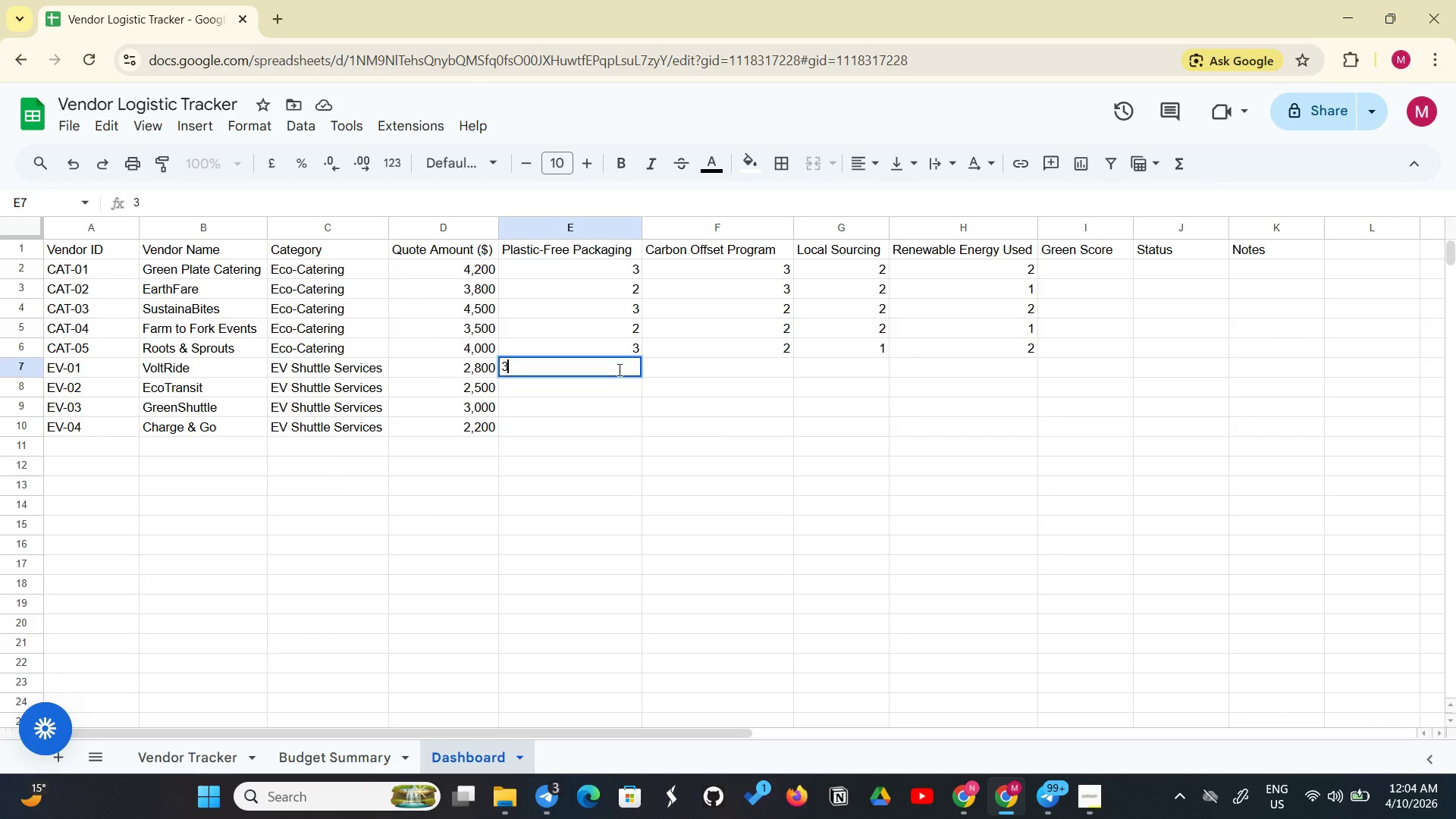 
key(Enter)
 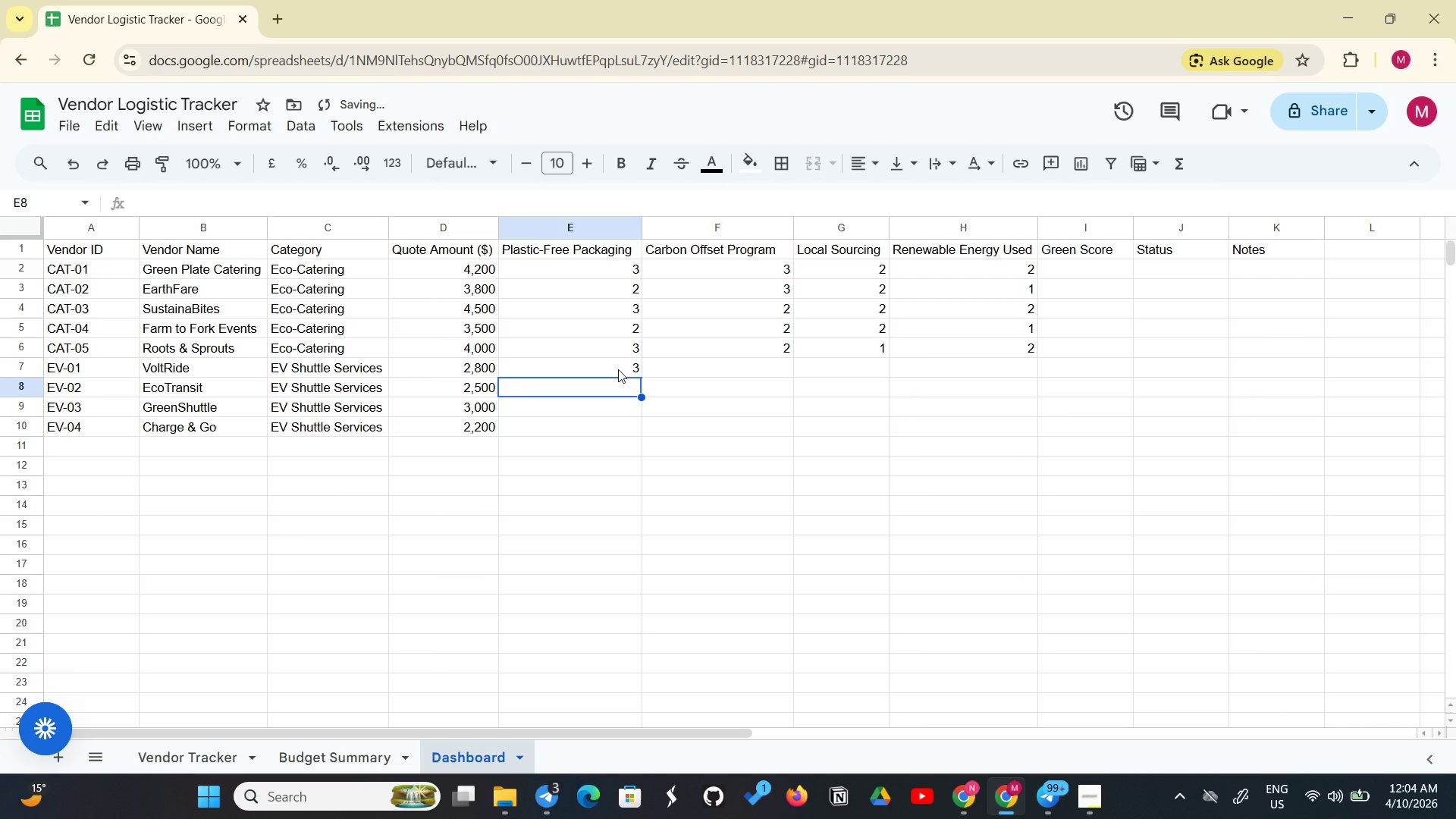 
key(2)
 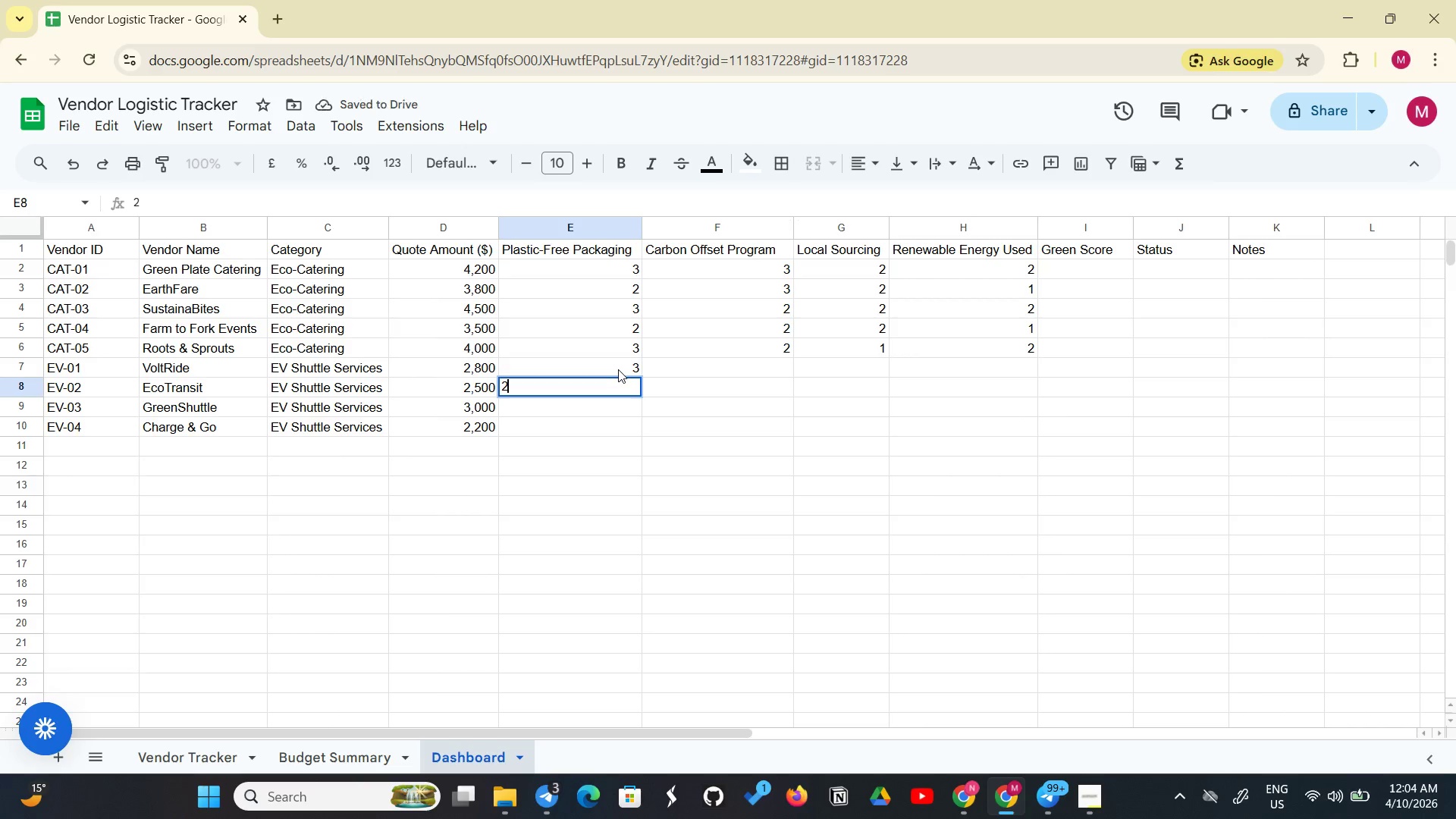 
key(Enter)
 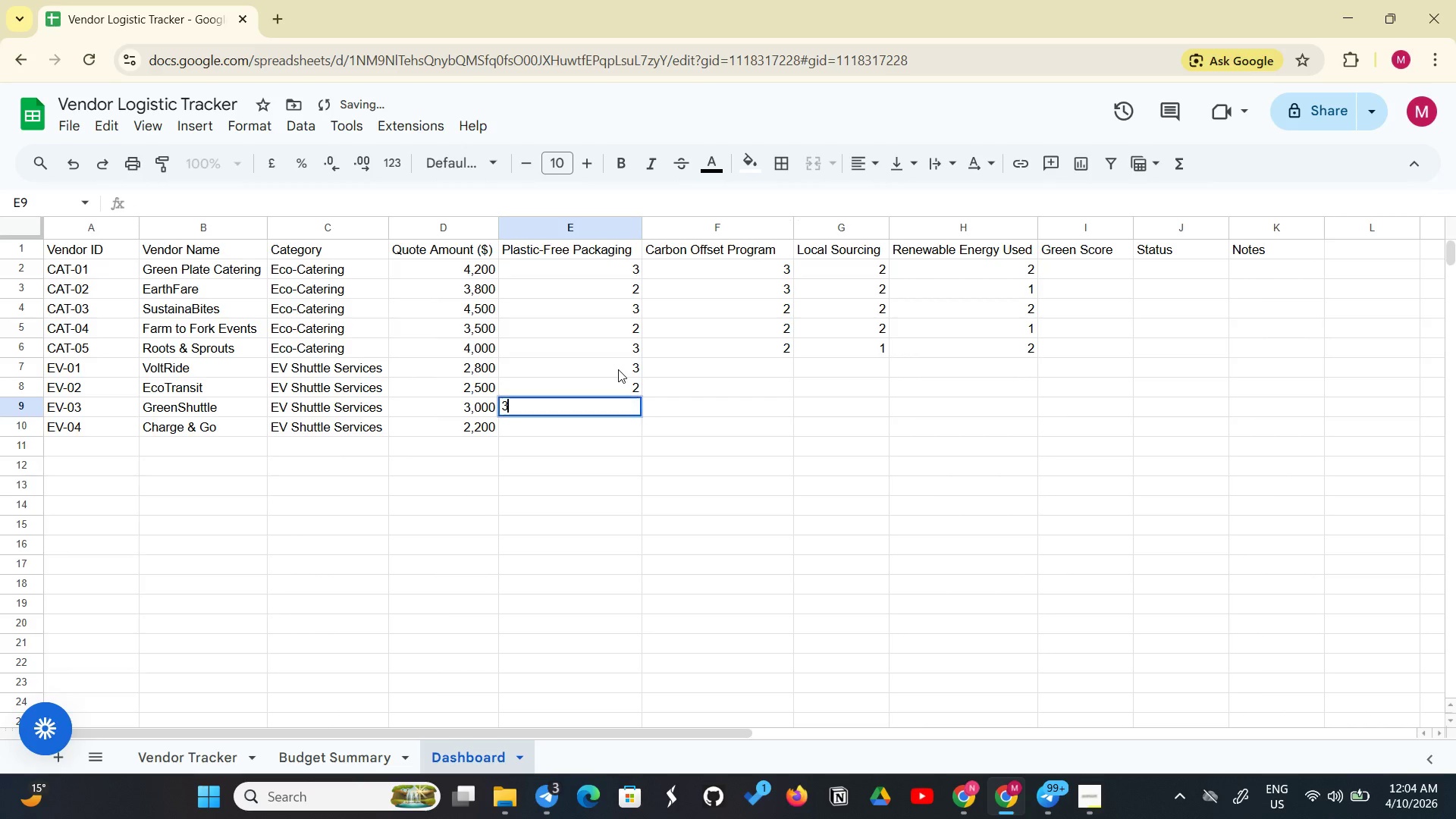 
key(3)
 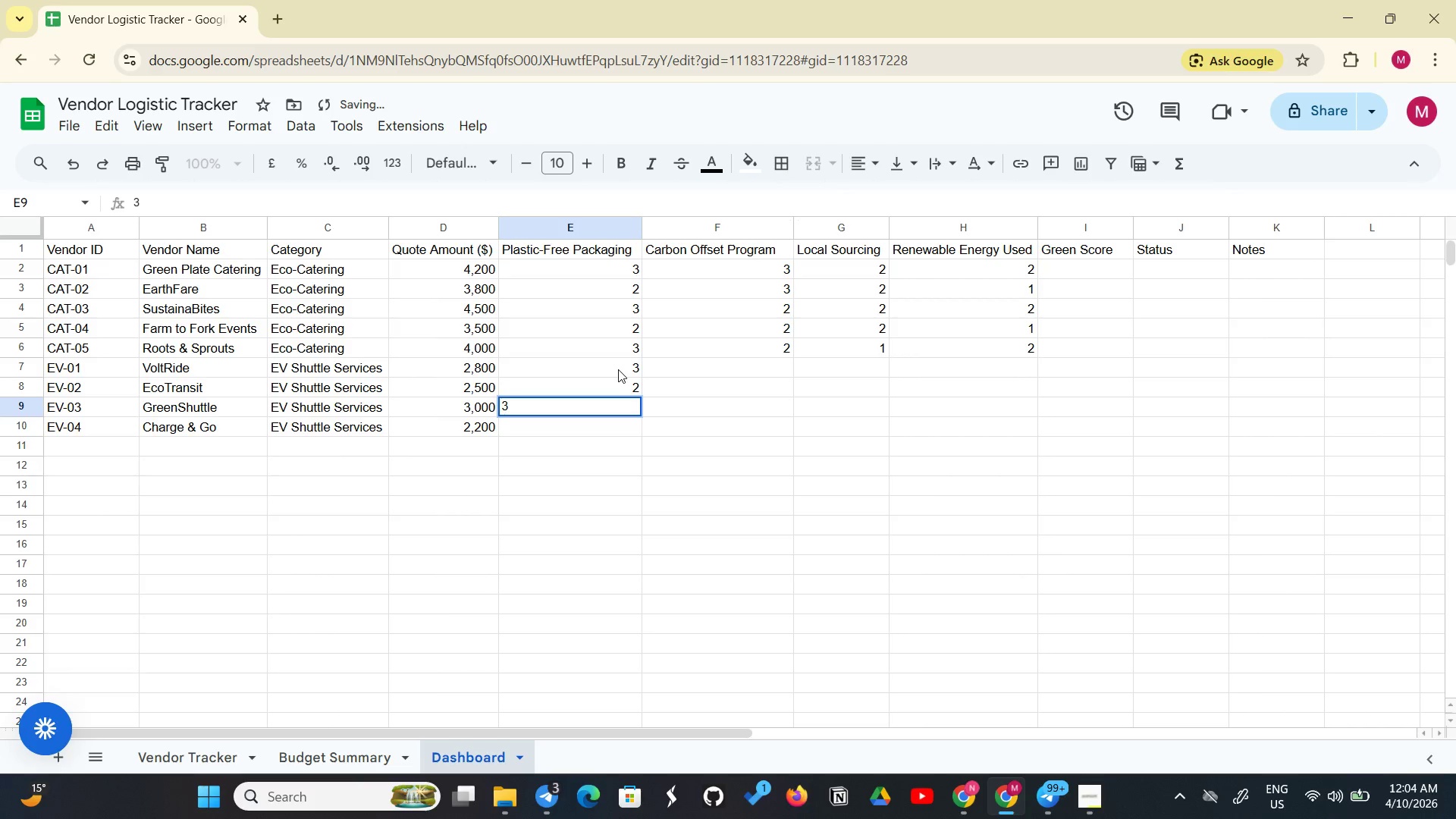 
key(Enter)
 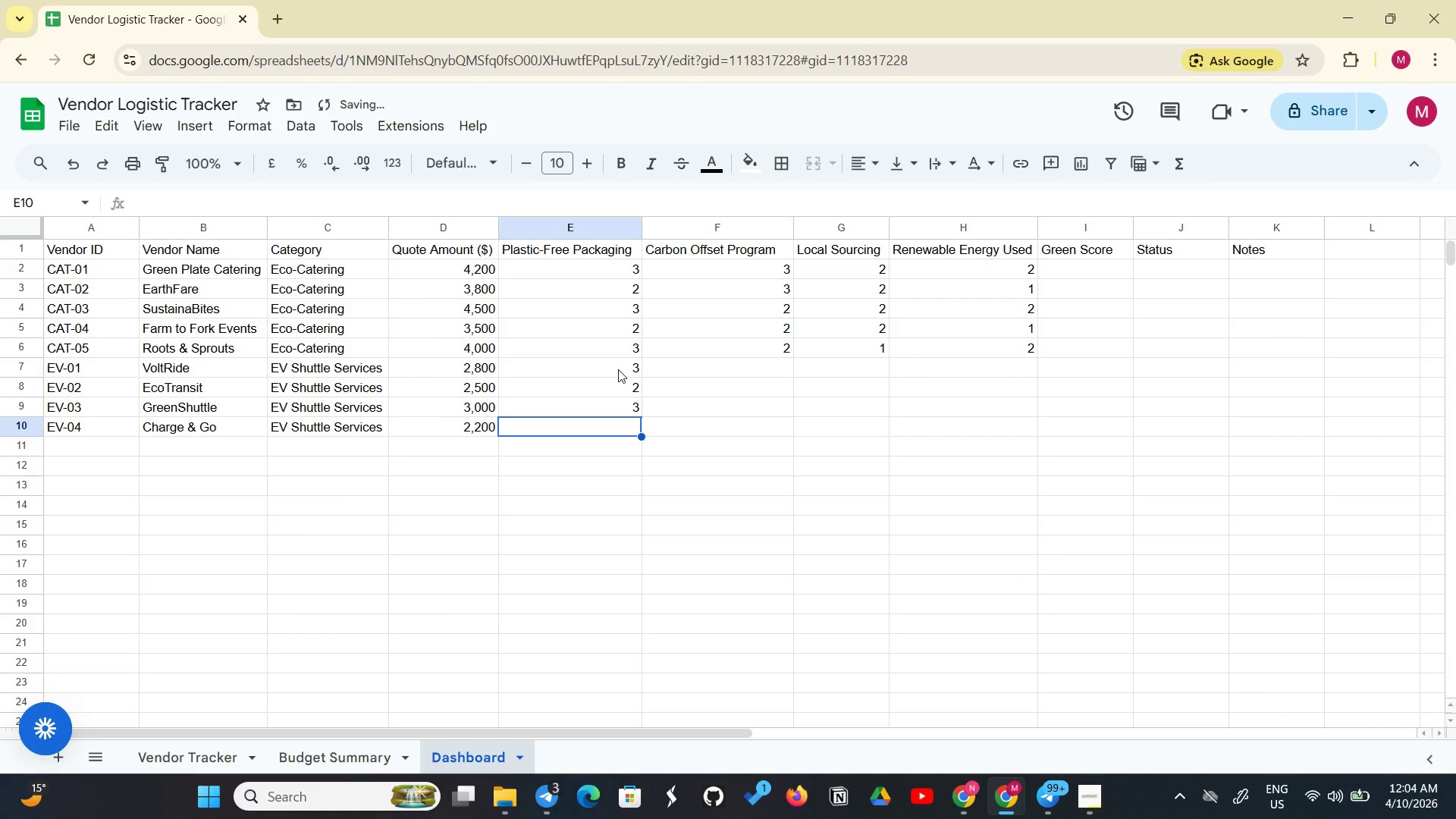 
key(2)
 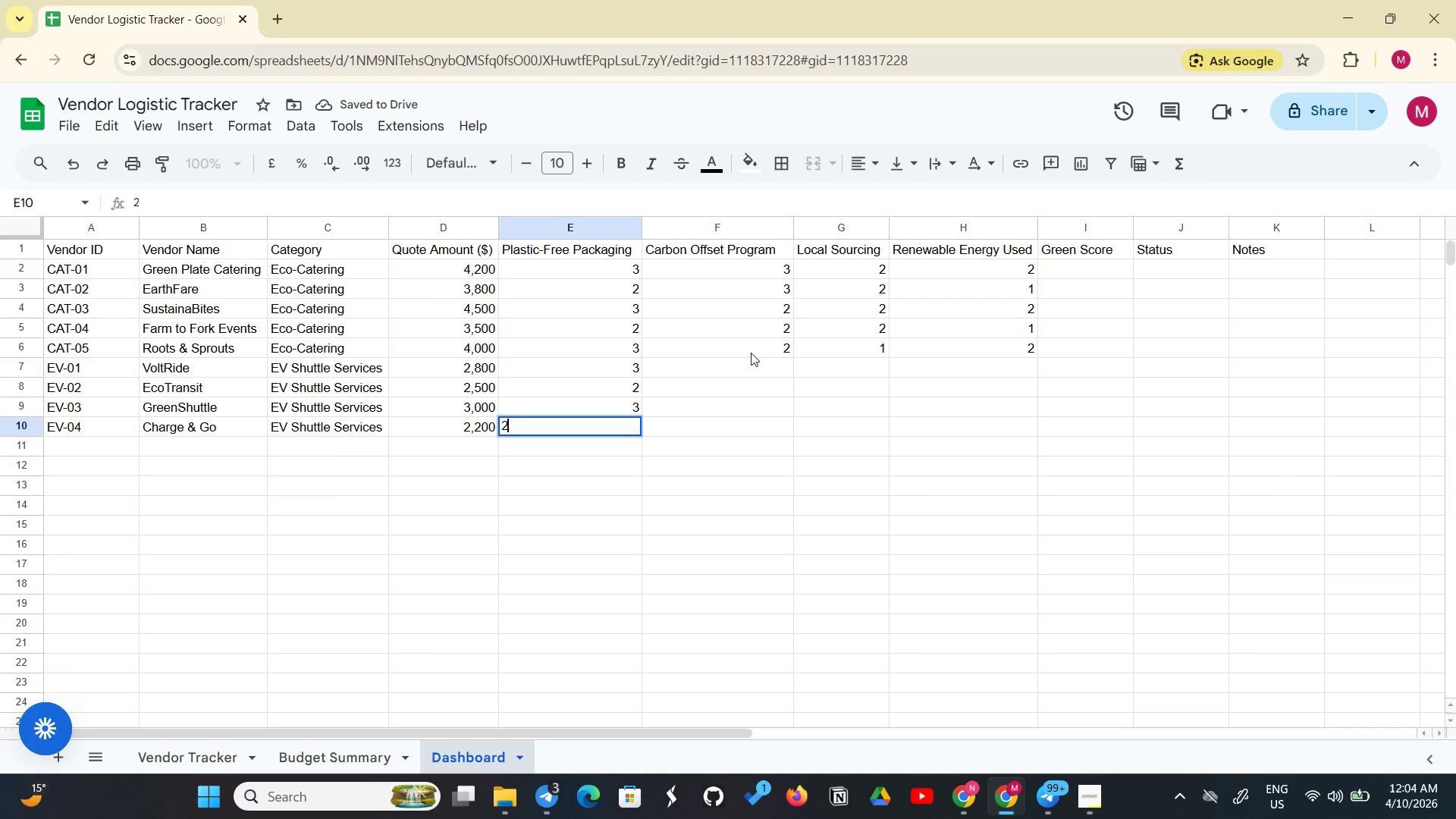 
key(Enter)
 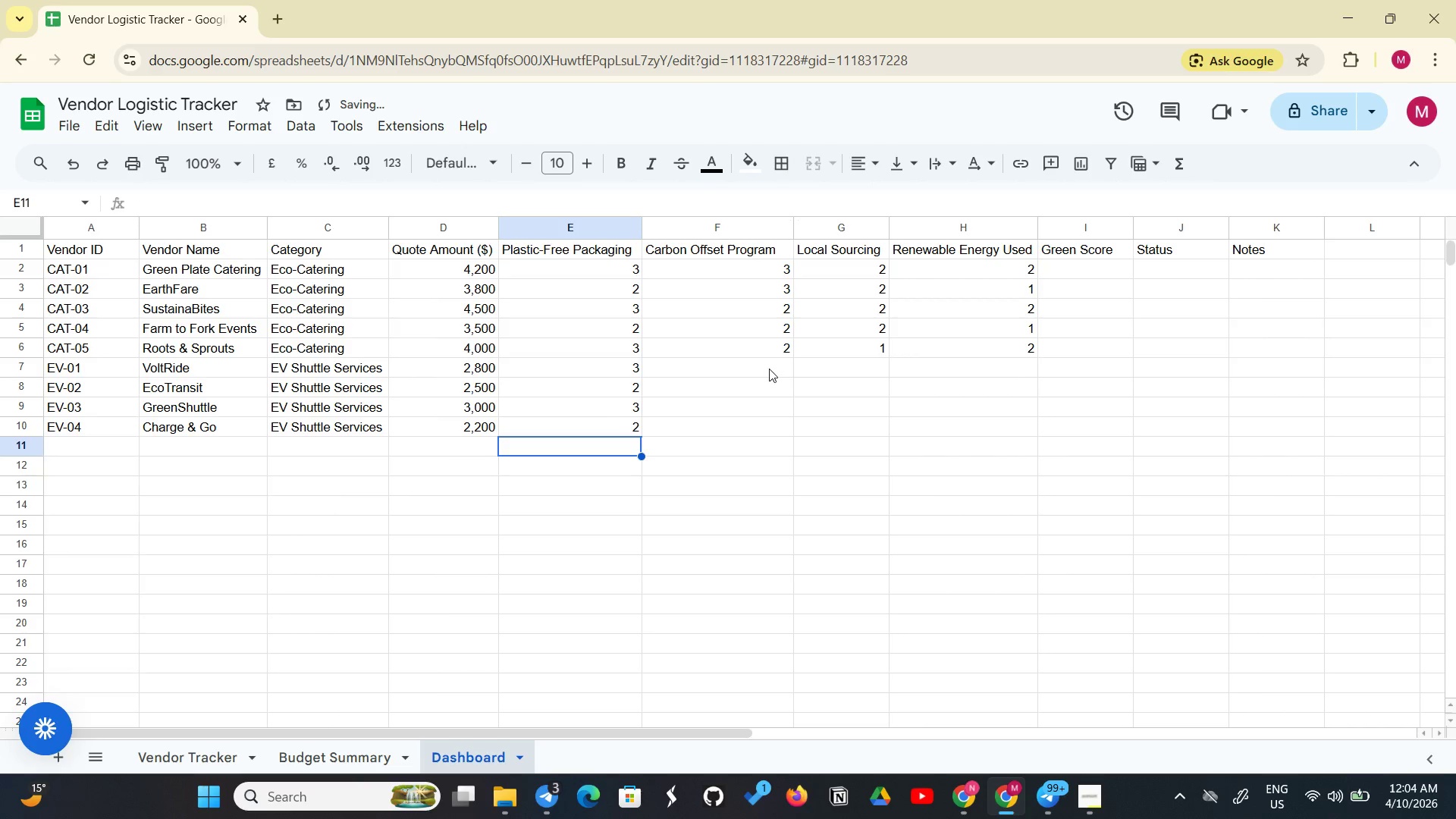 
left_click([769, 369])
 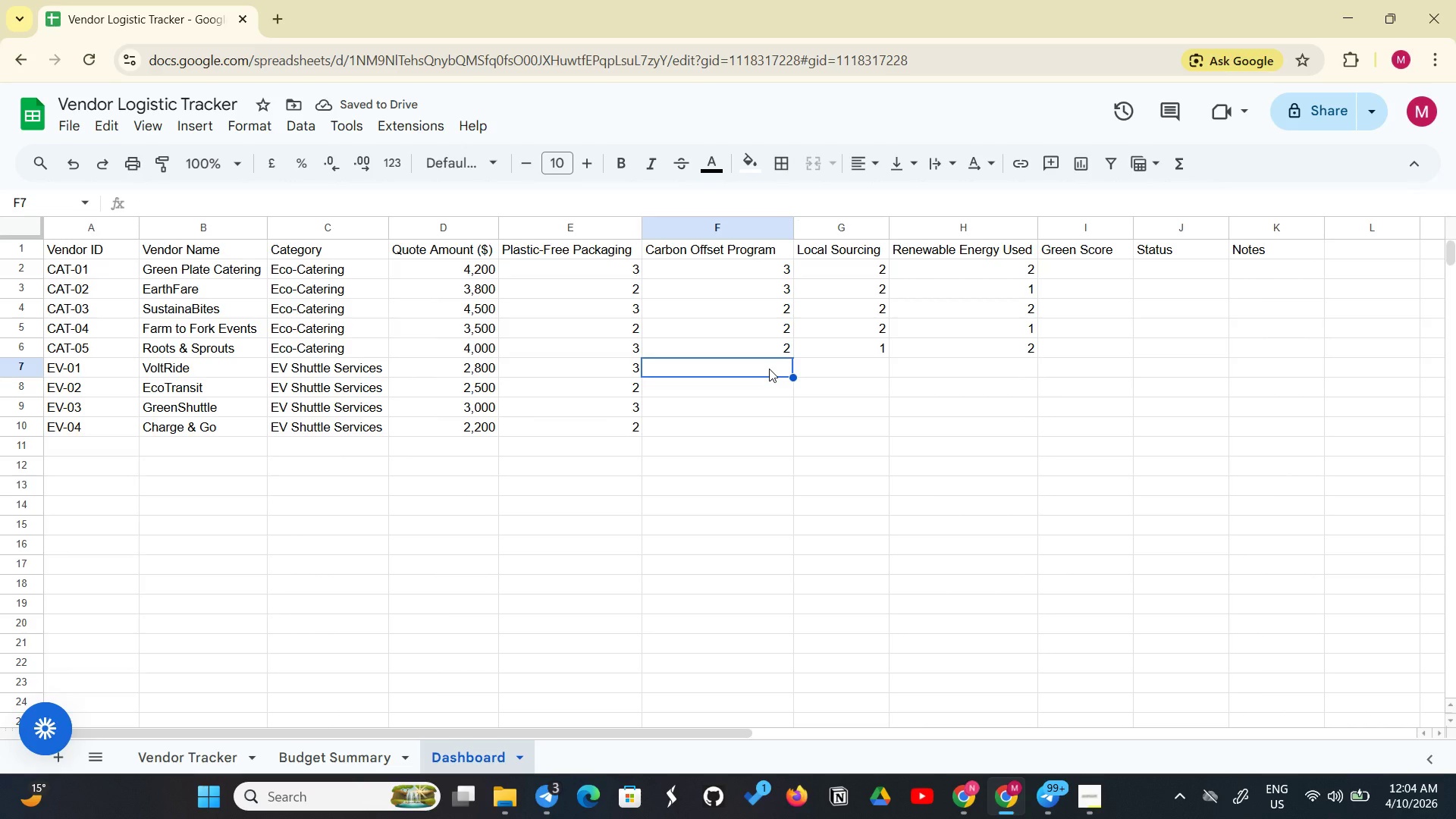 
key(3)
 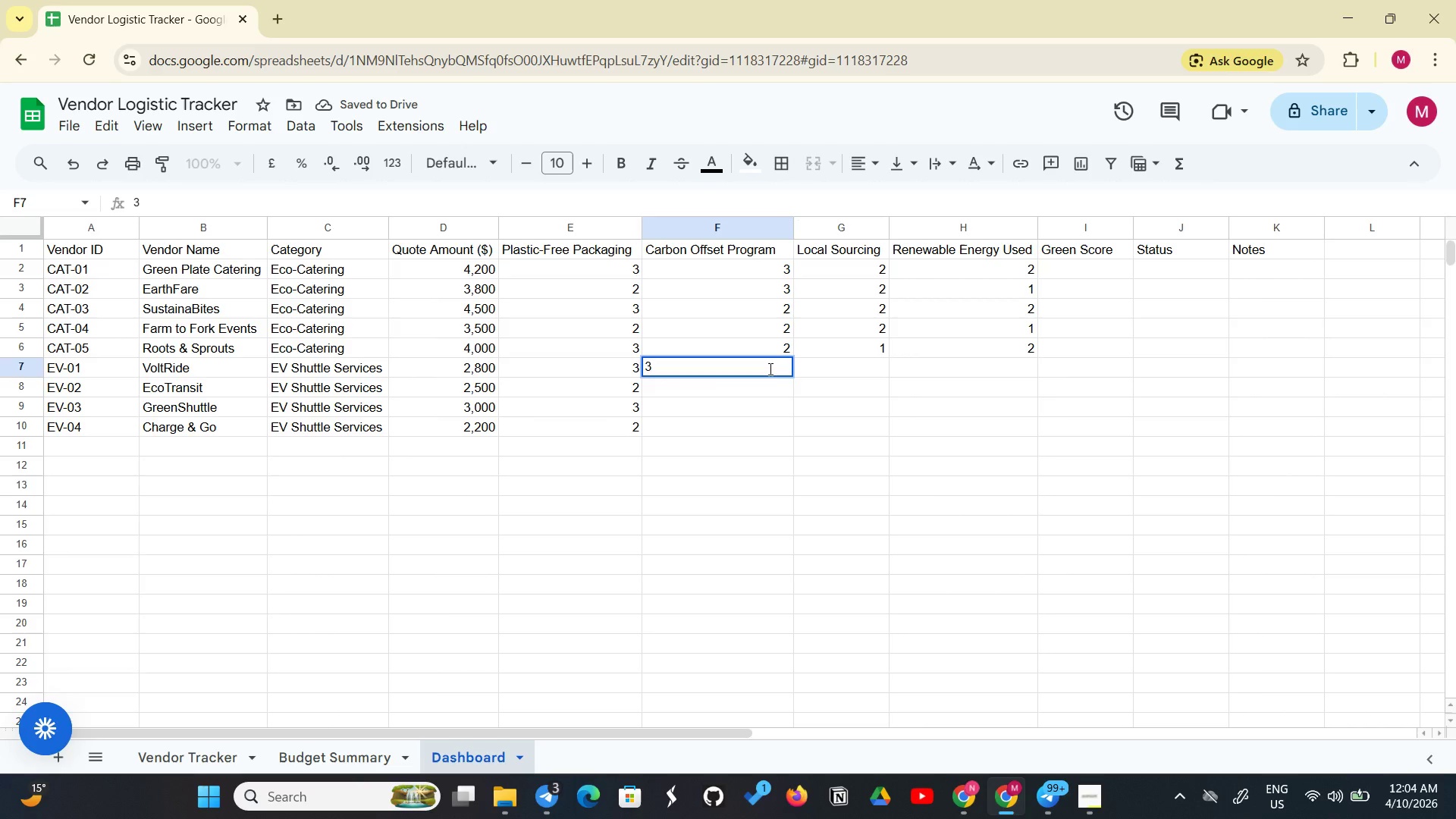 
key(Enter)
 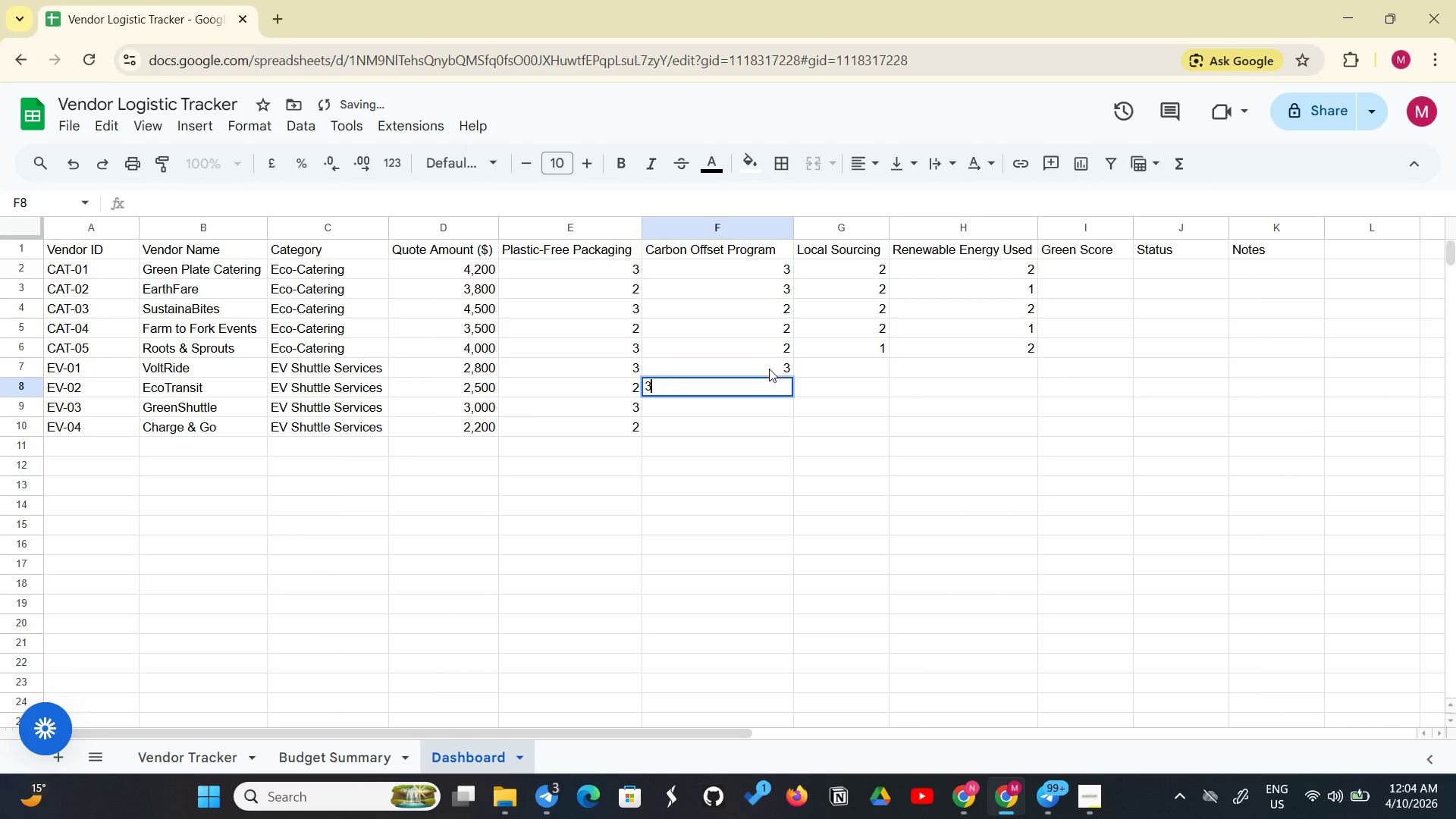 
key(3)
 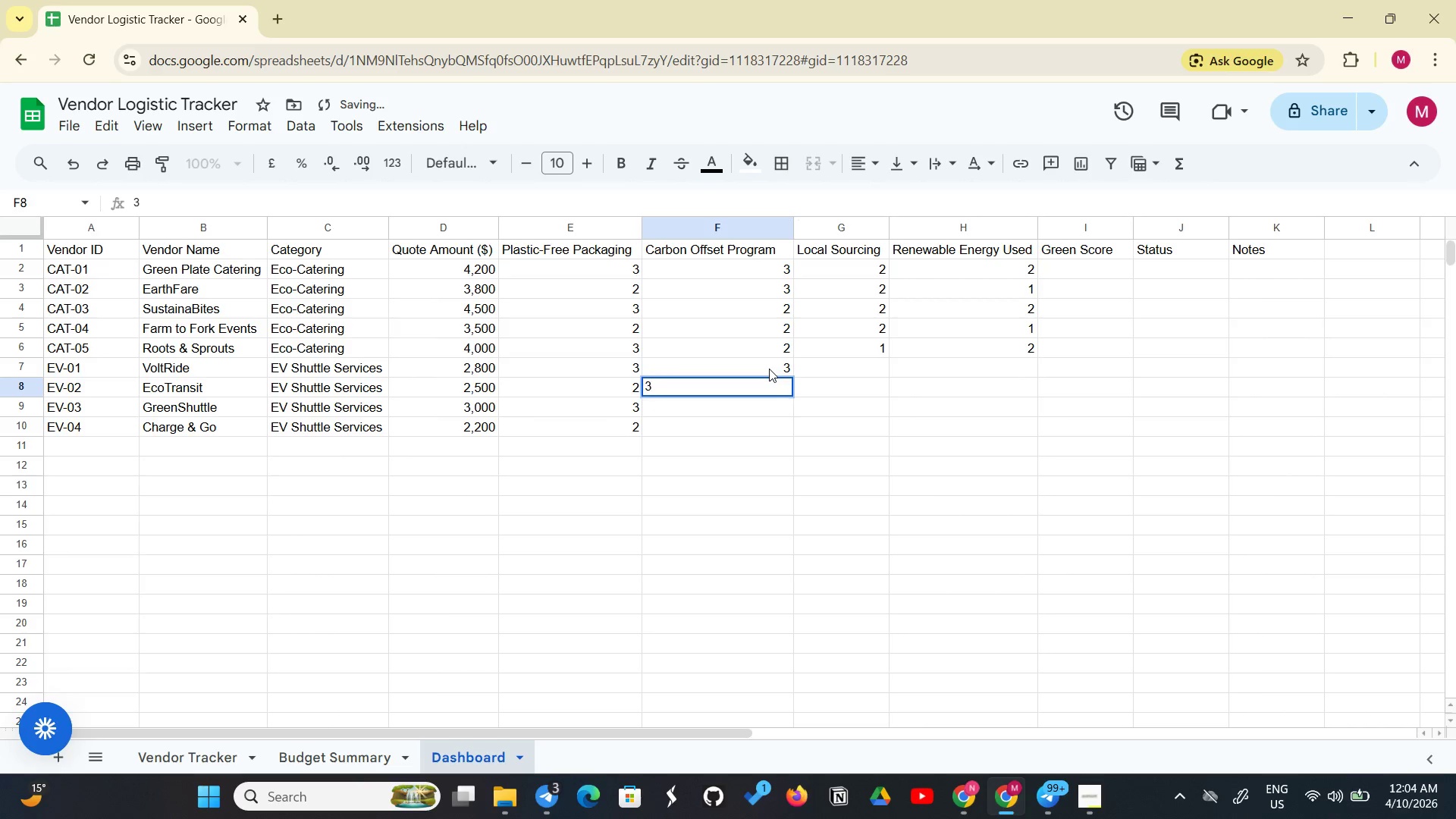 
key(Enter)
 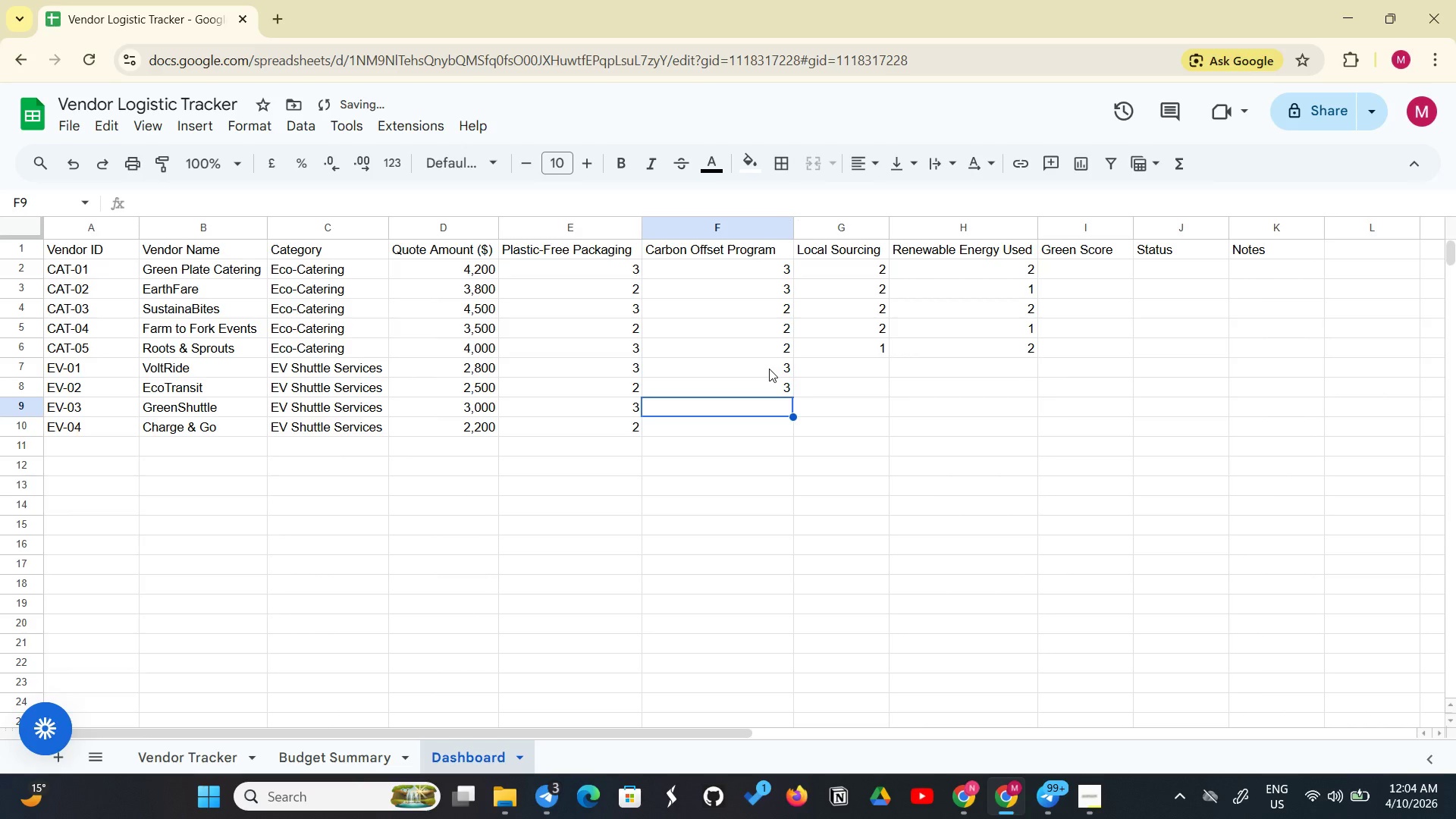 
key(2)
 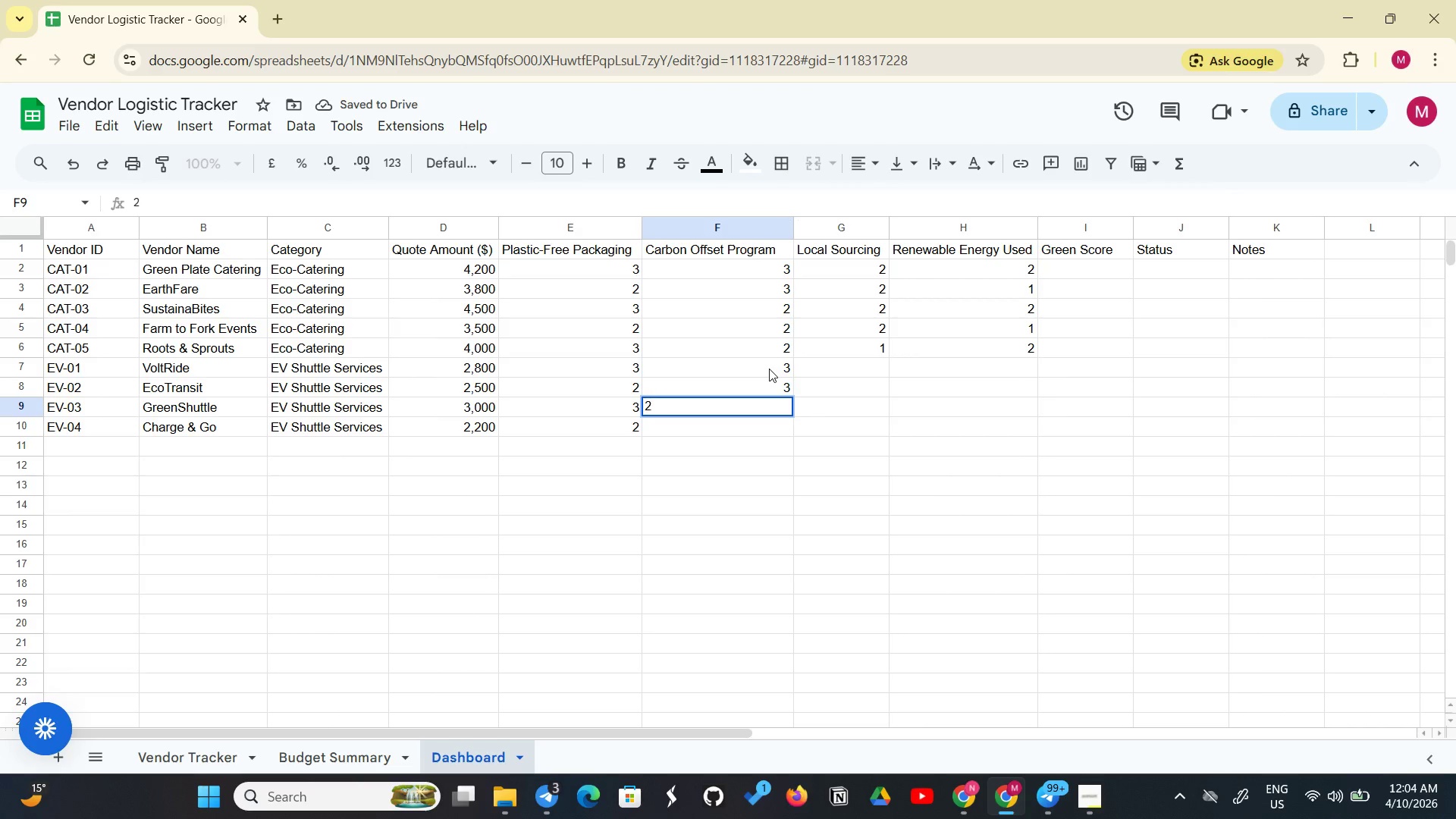 
key(Enter)
 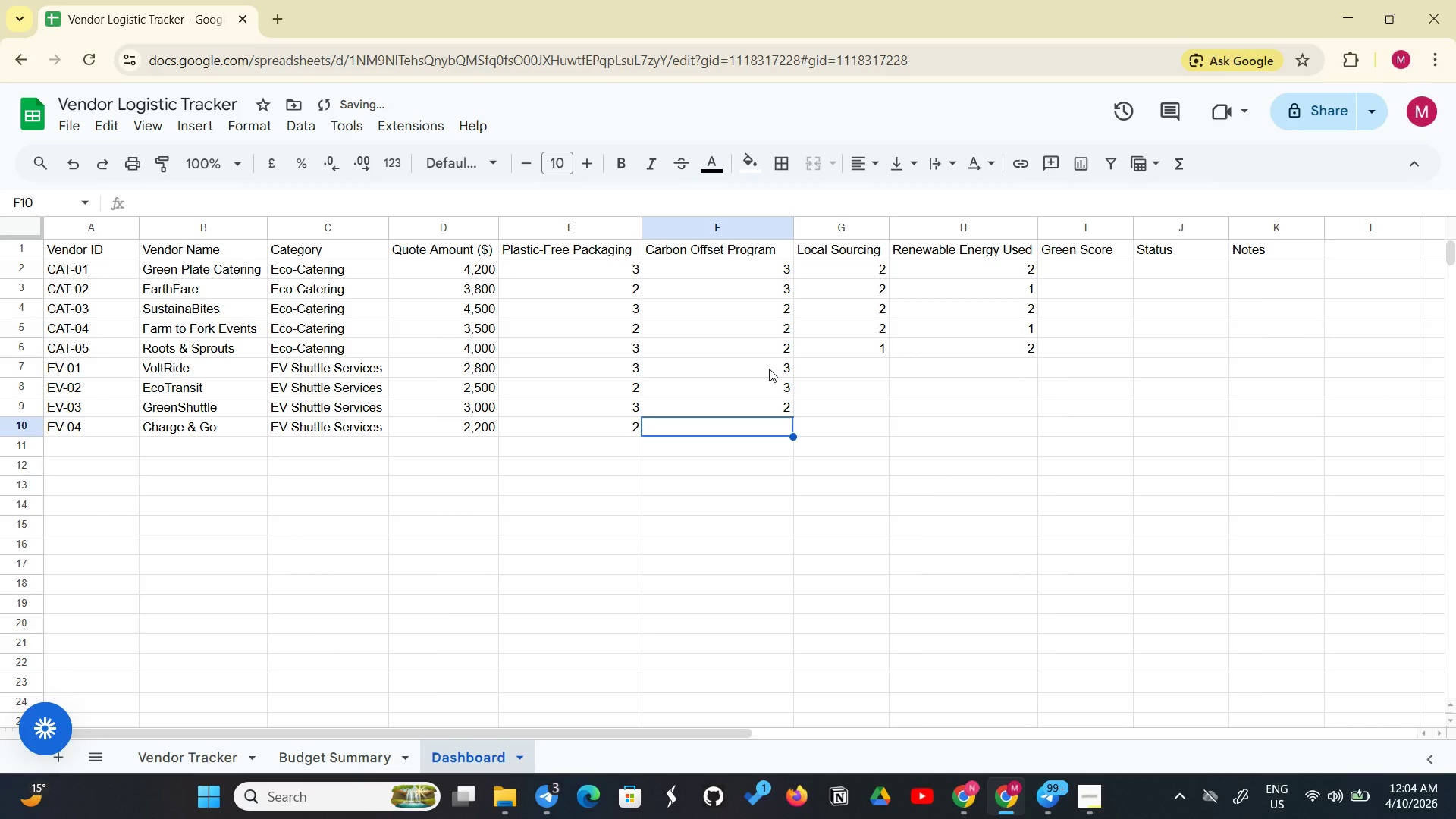 
key(2)
 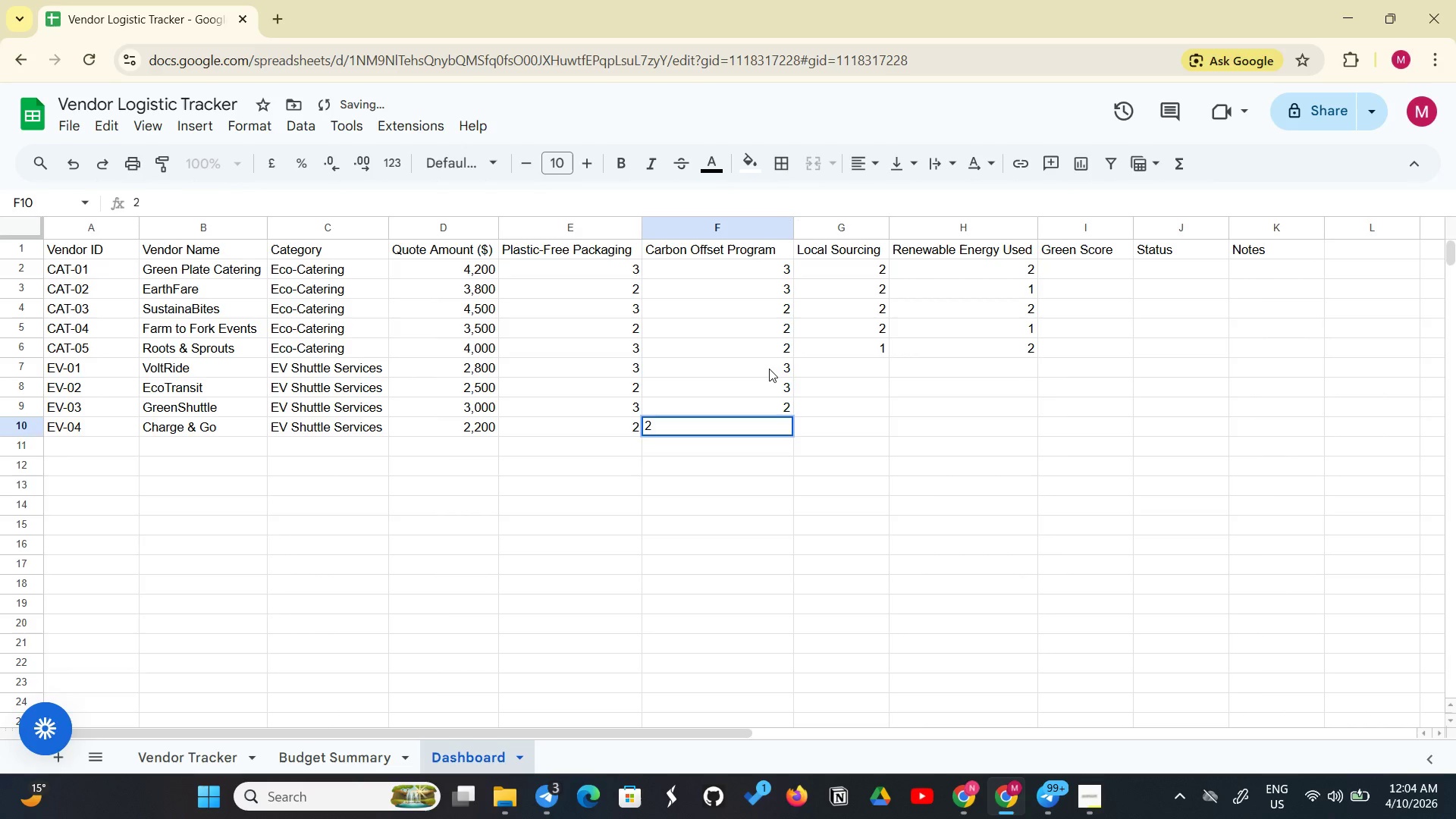 
key(Enter)
 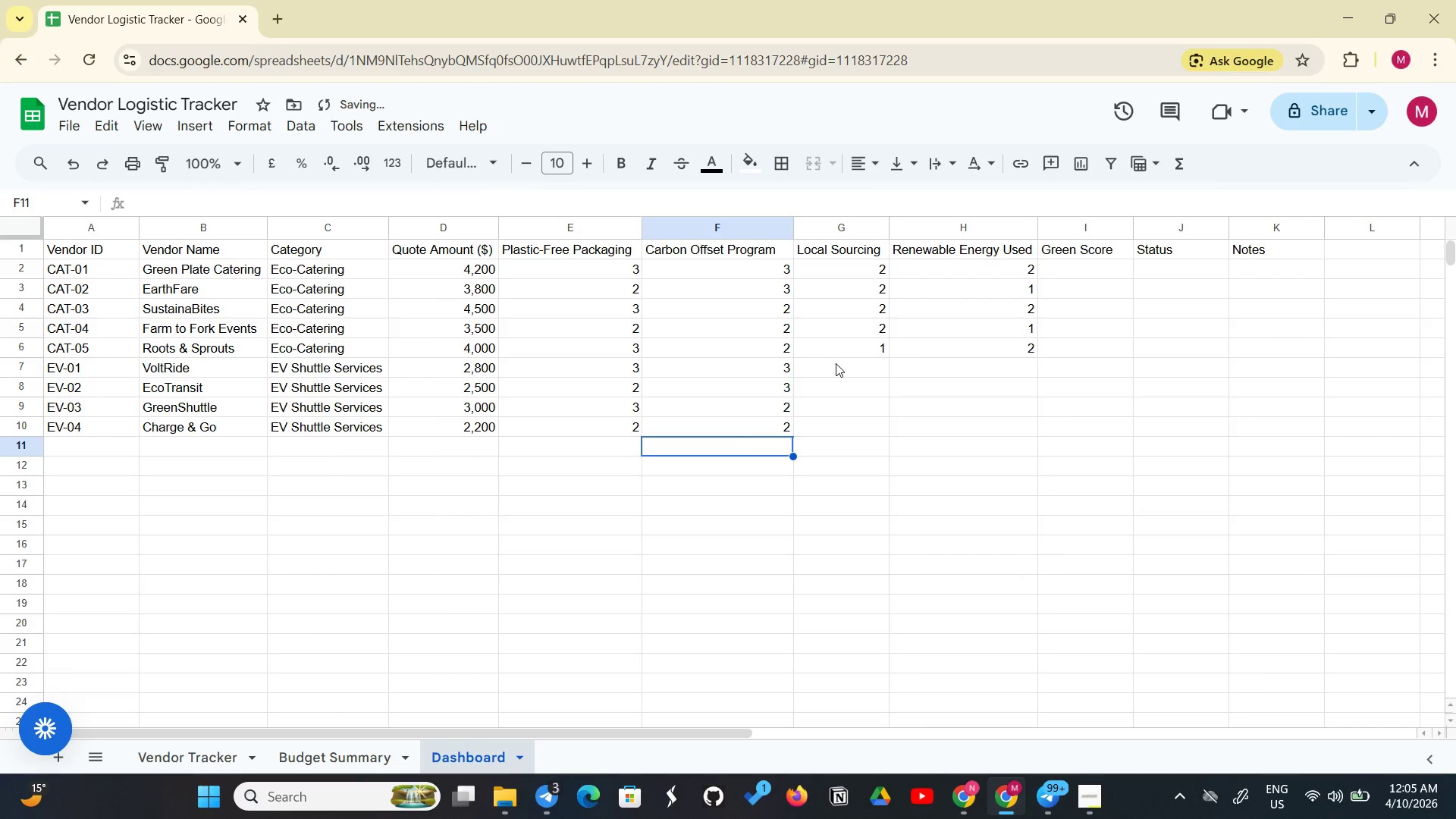 
left_click([835, 365])
 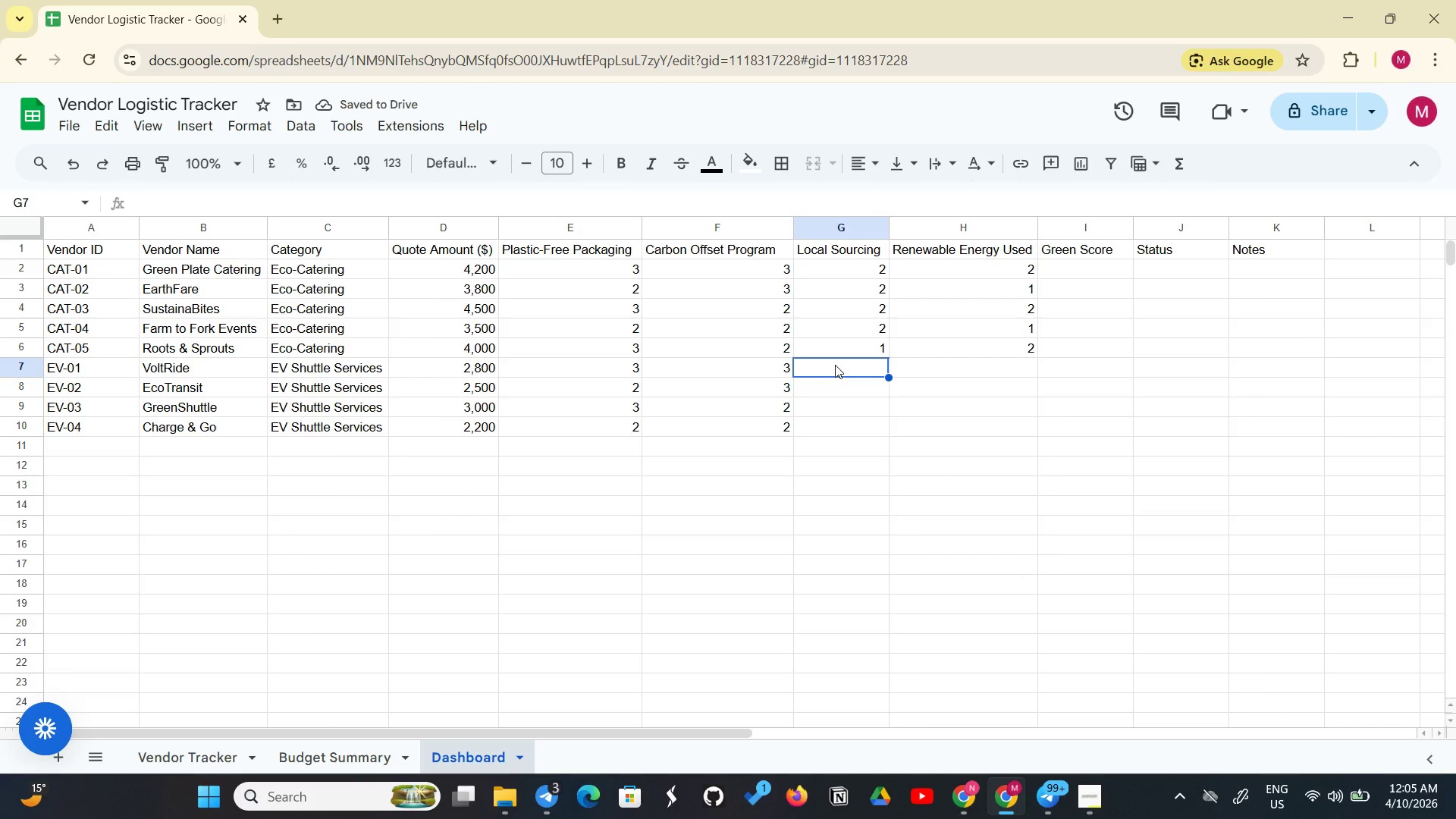 
key(2)
 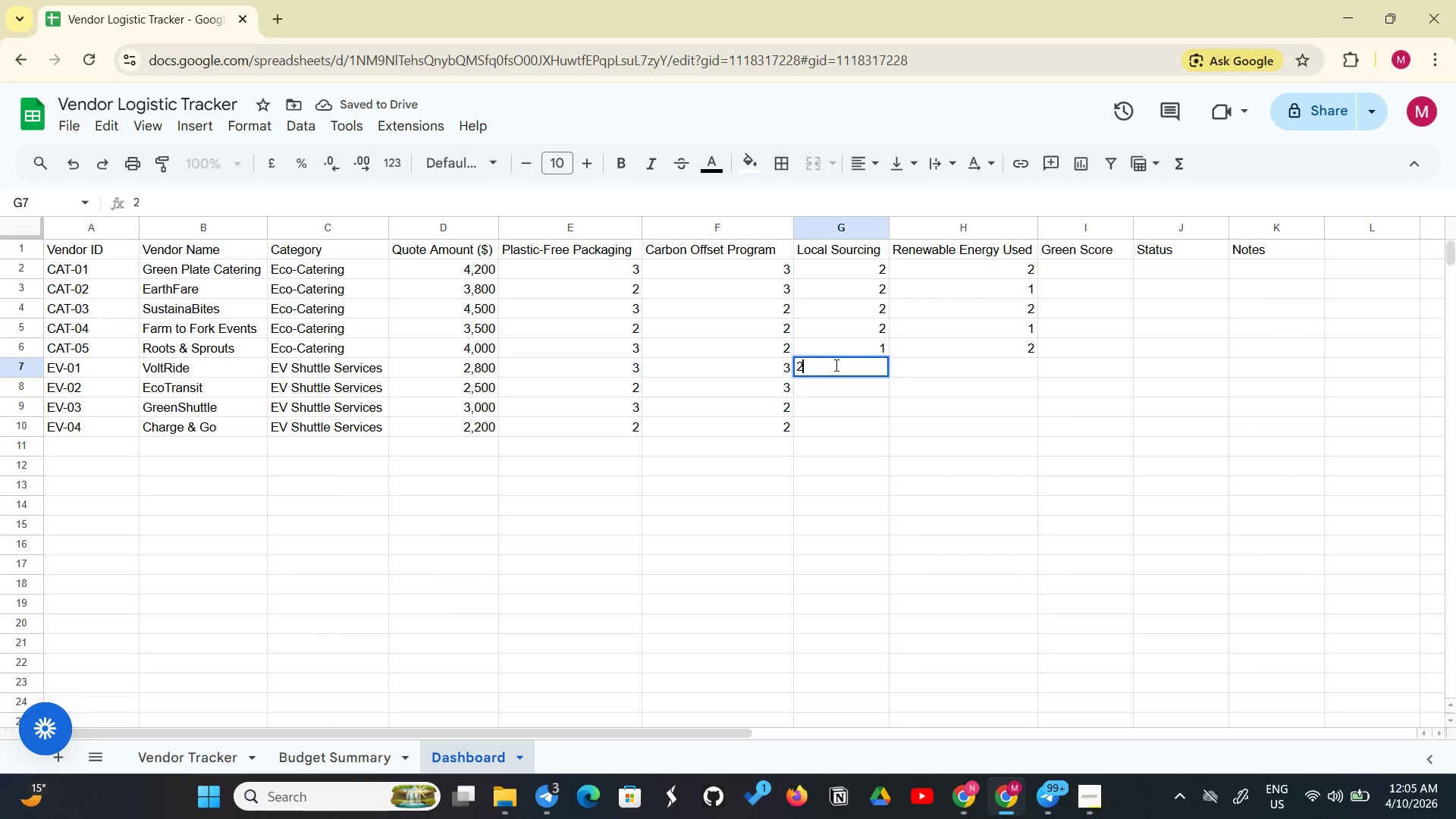 
key(Enter)
 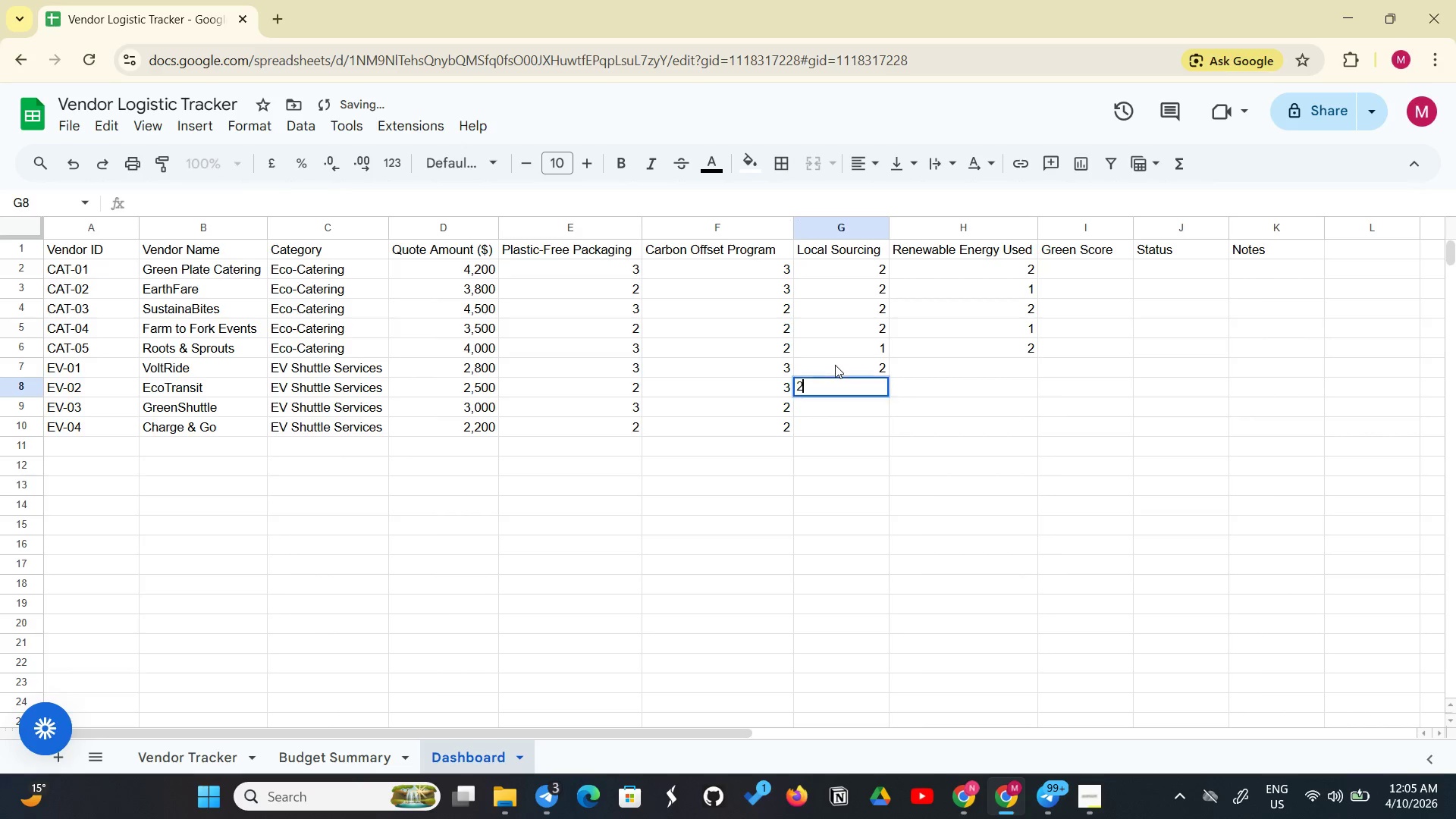 
key(2)
 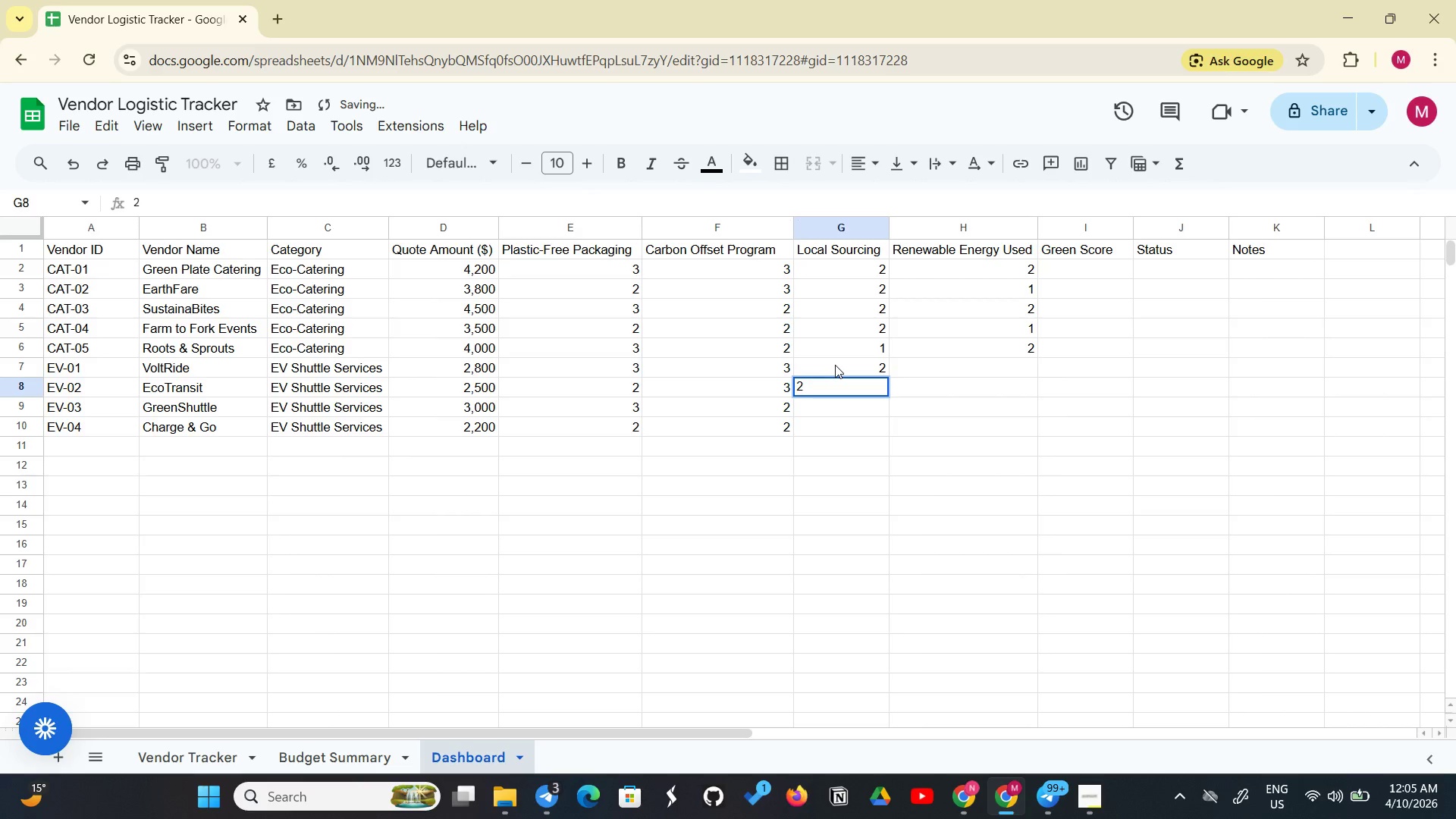 
key(Enter)
 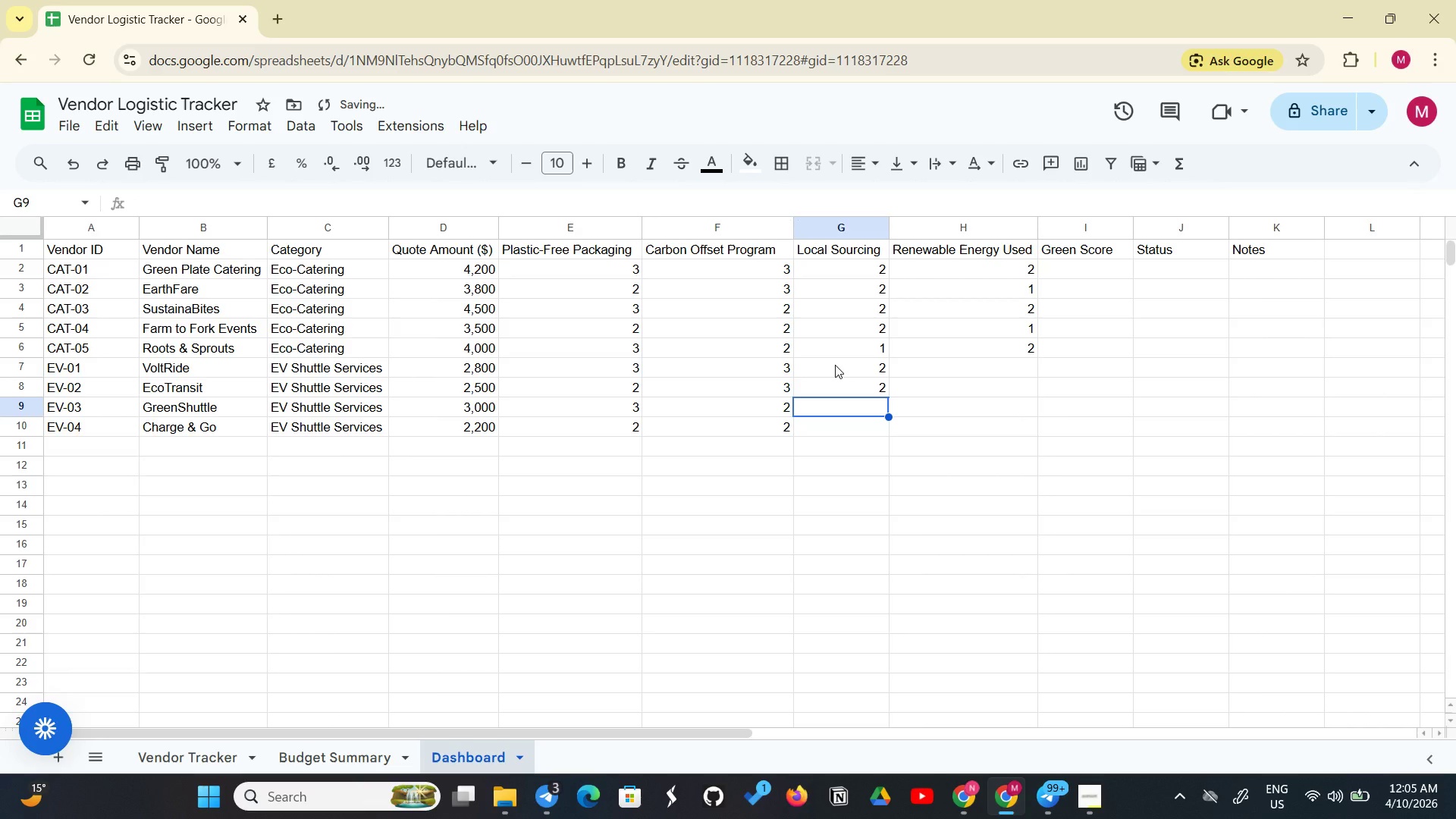 
key(1)
 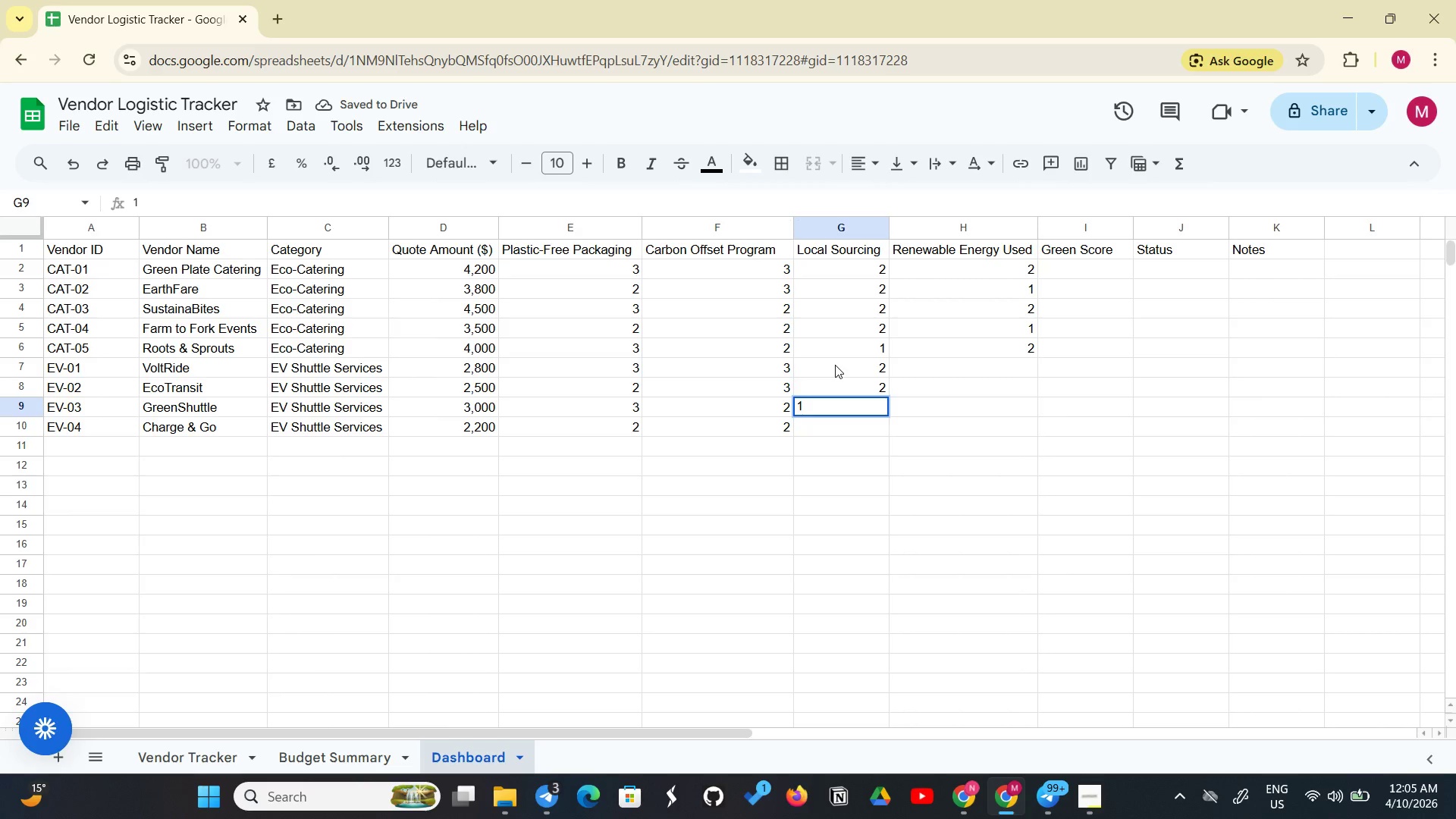 
key(Enter)
 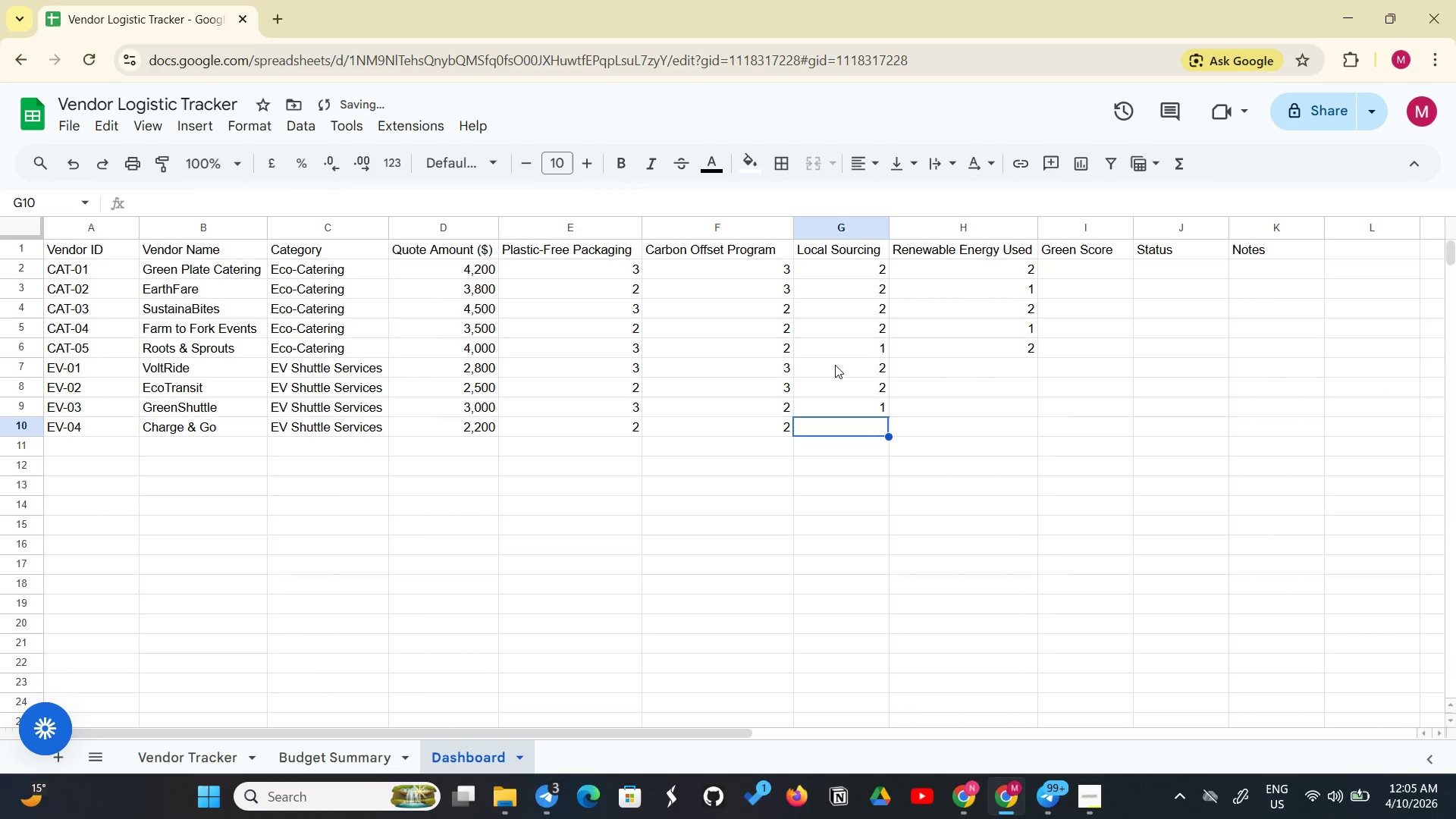 
key(1)
 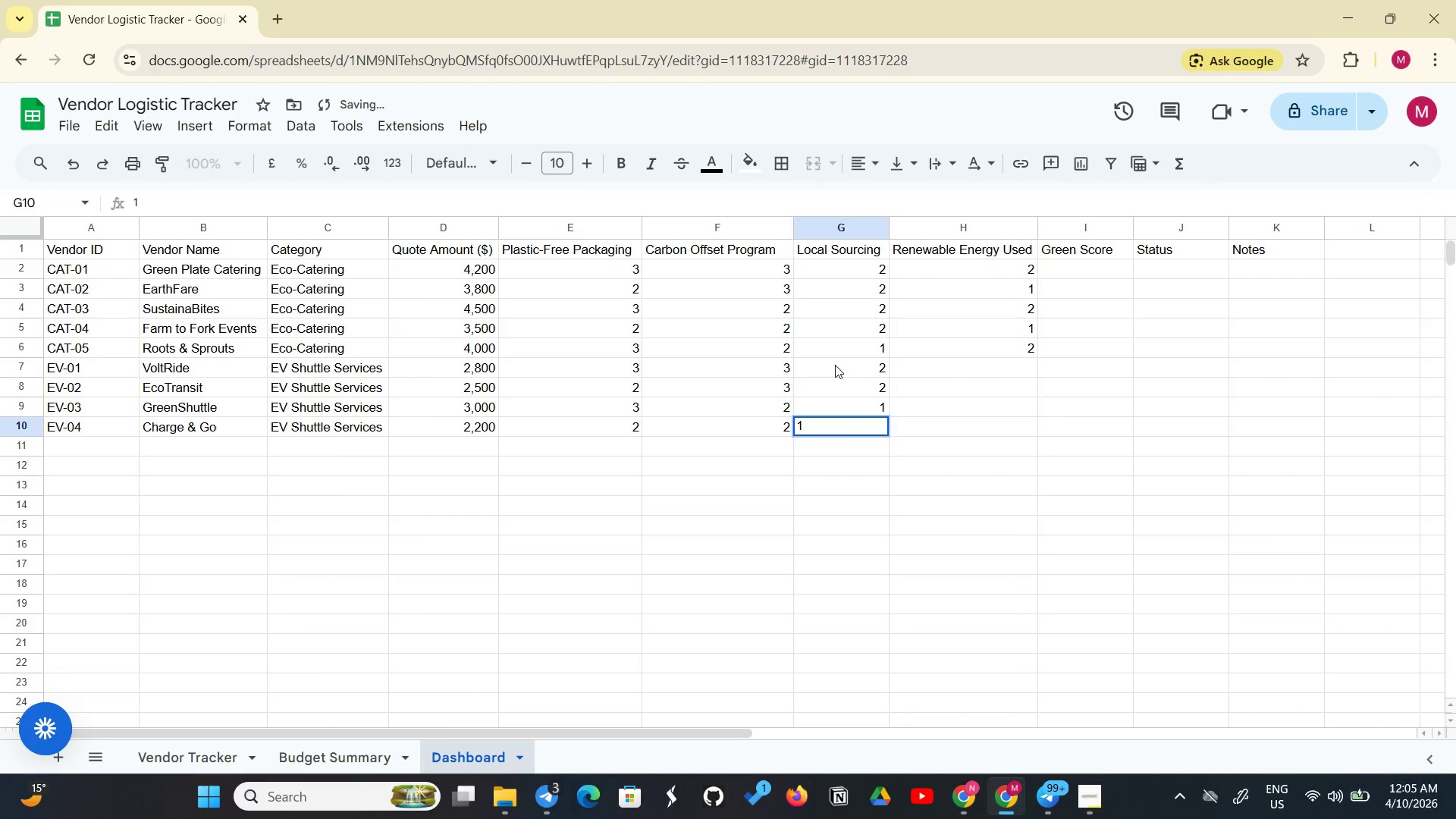 
key(Enter)
 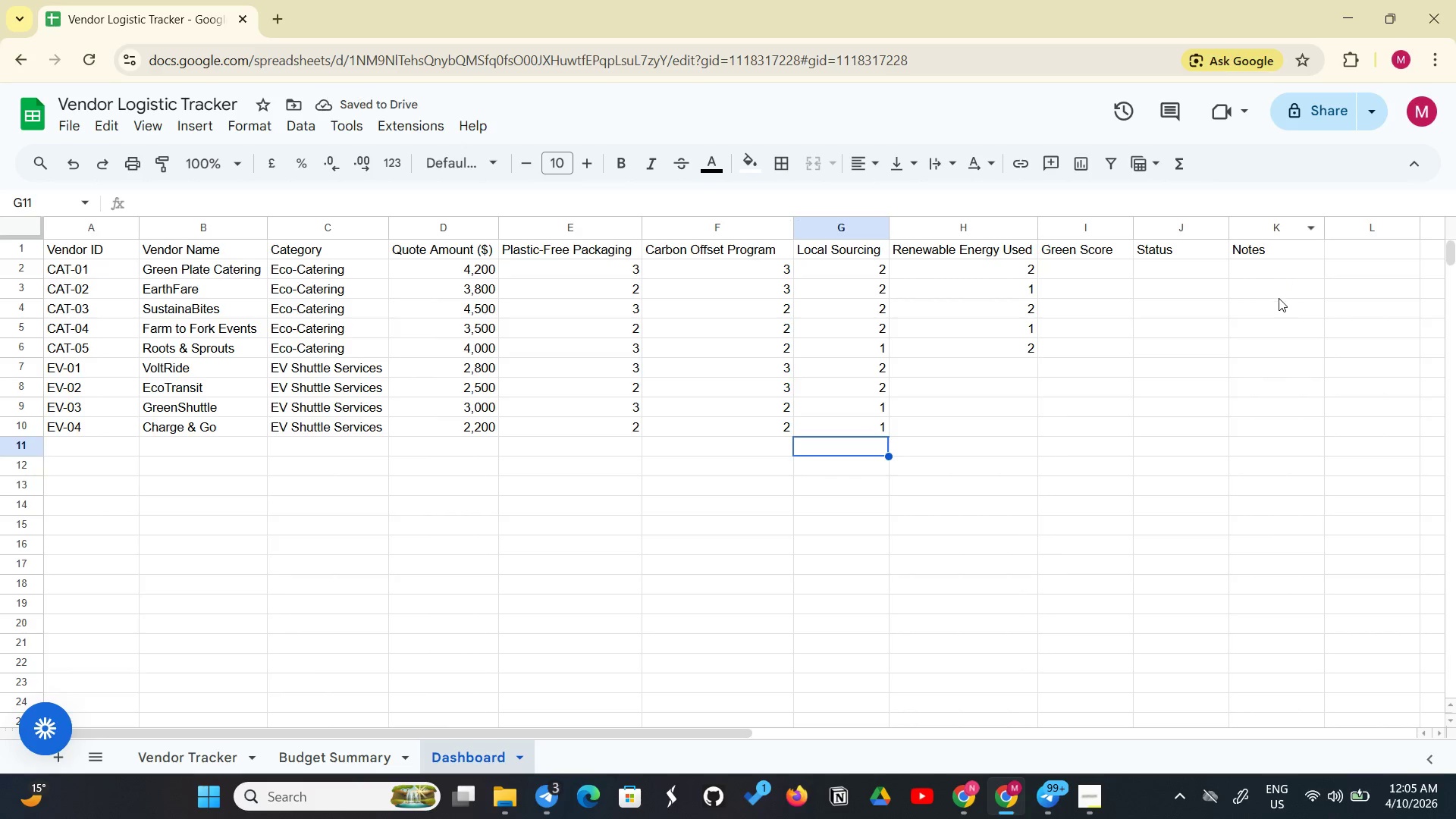 
left_click([1005, 368])
 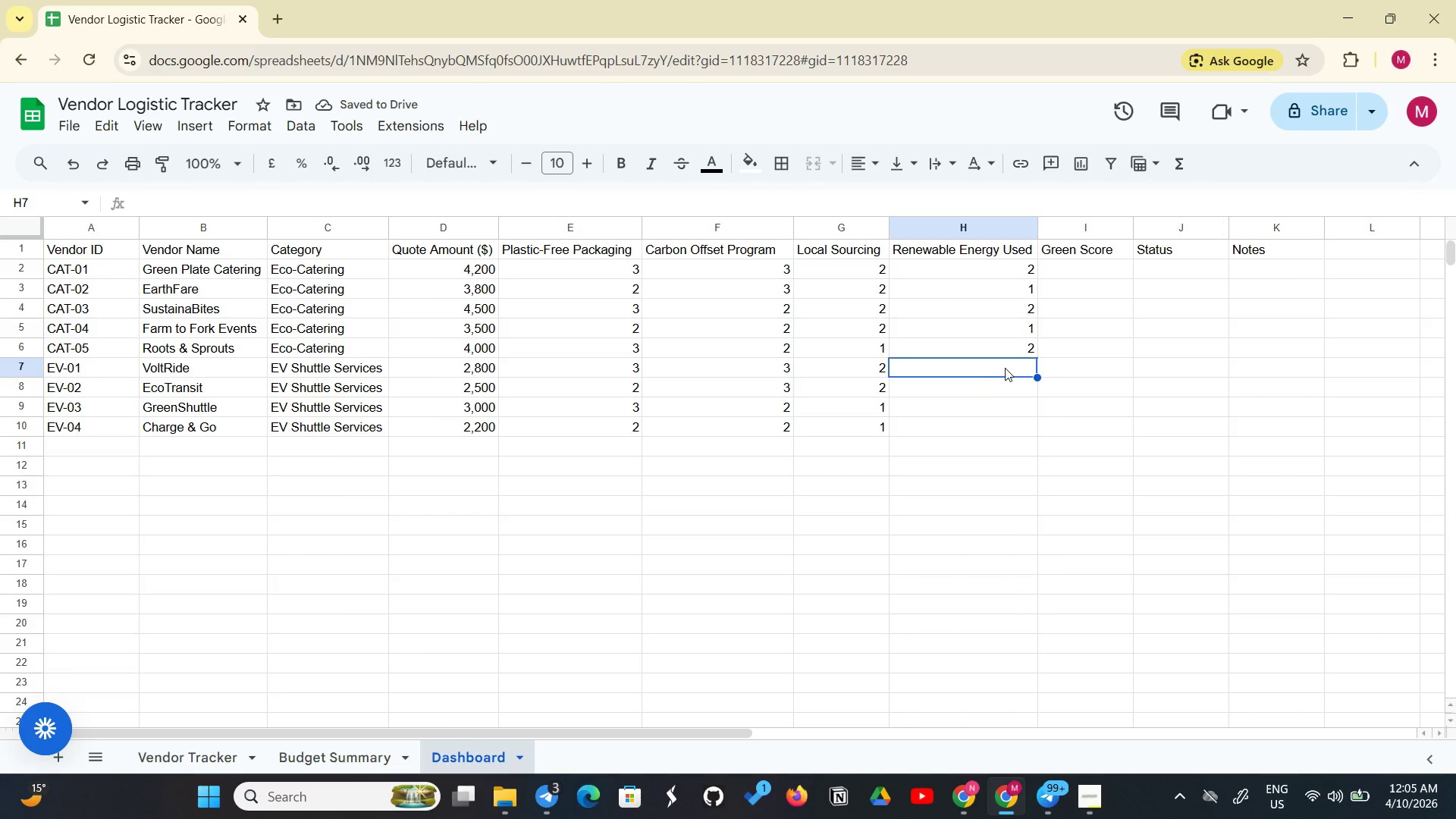 
key(3)
 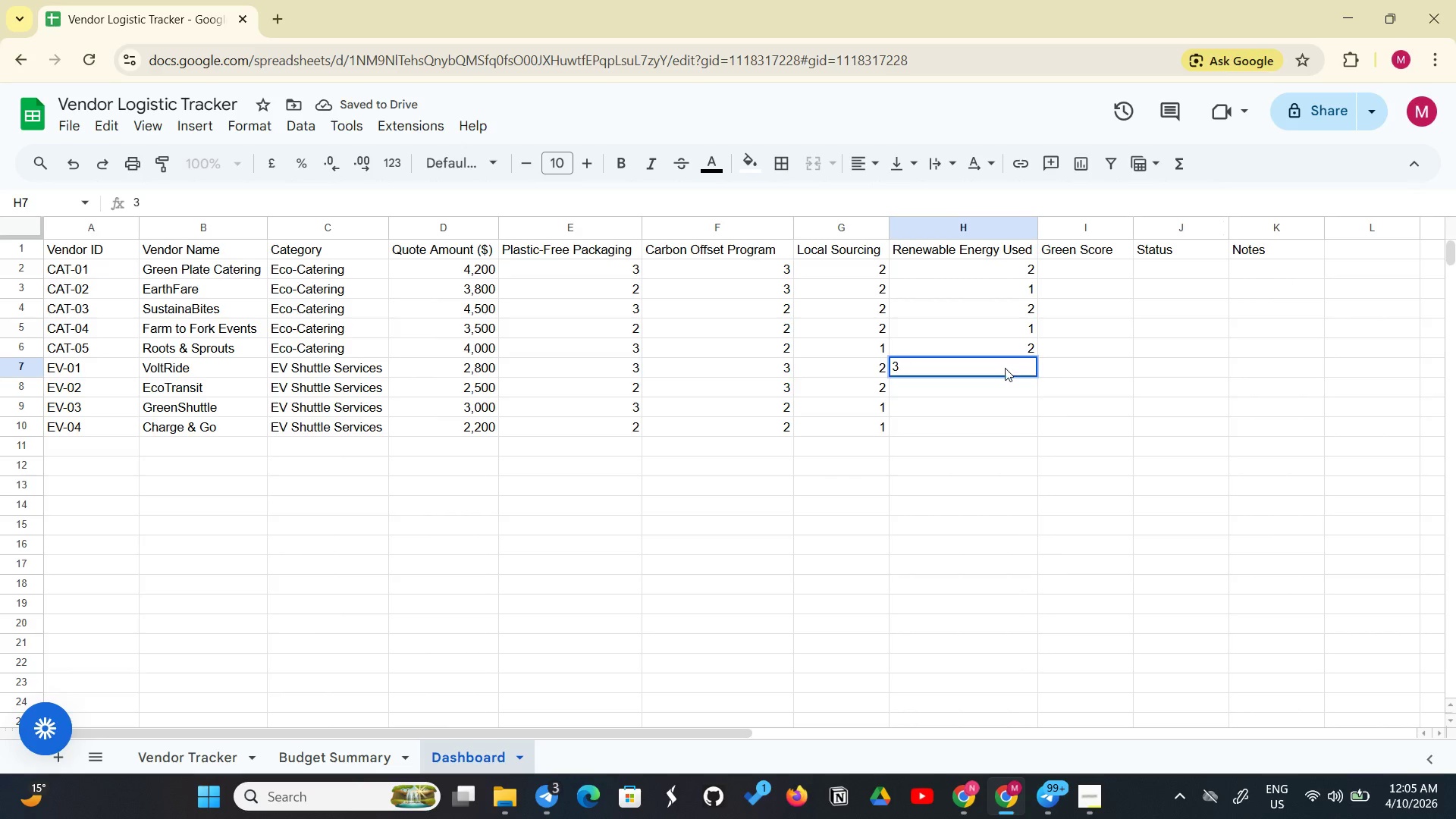 
key(Enter)
 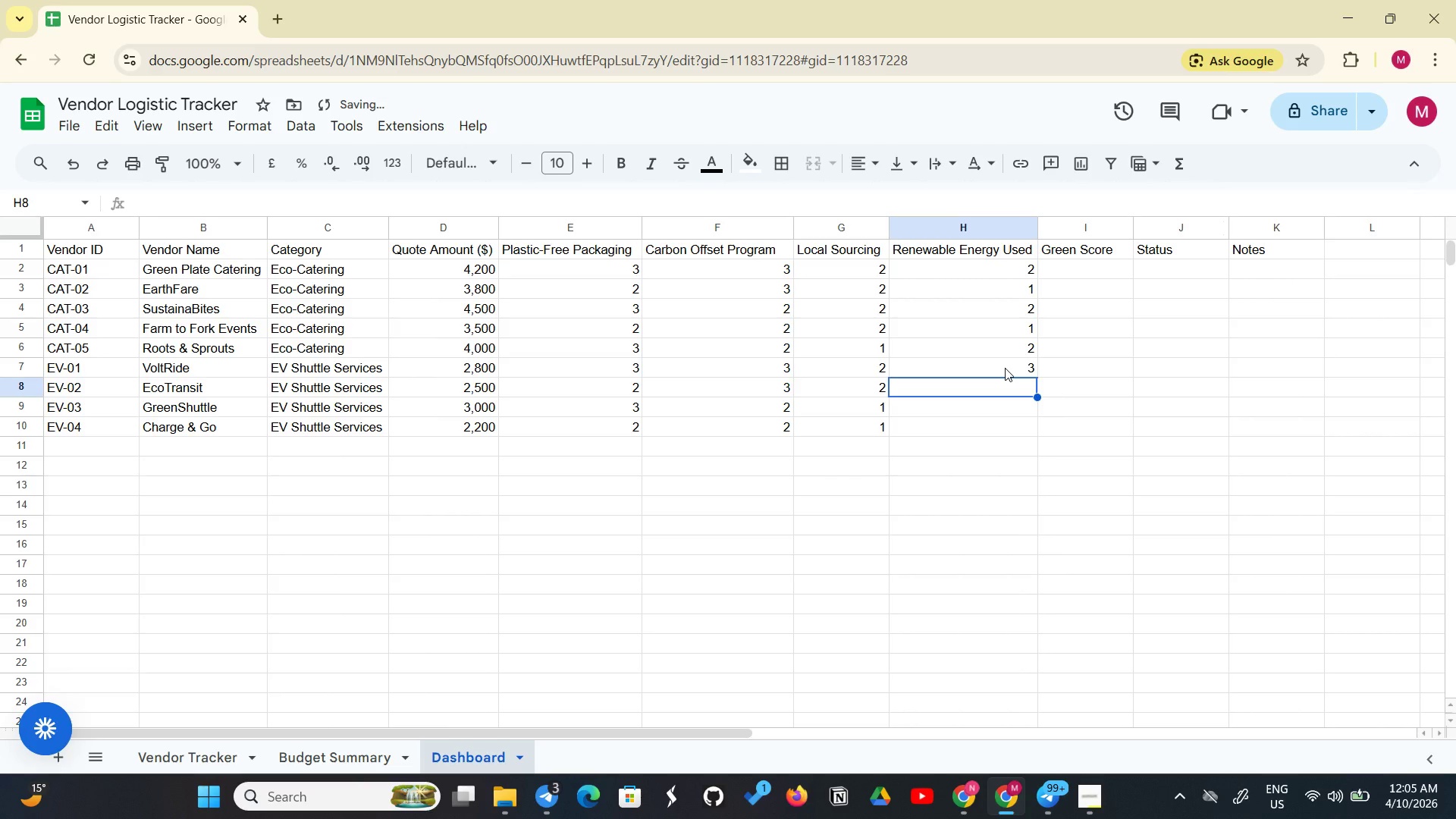 
key(2)
 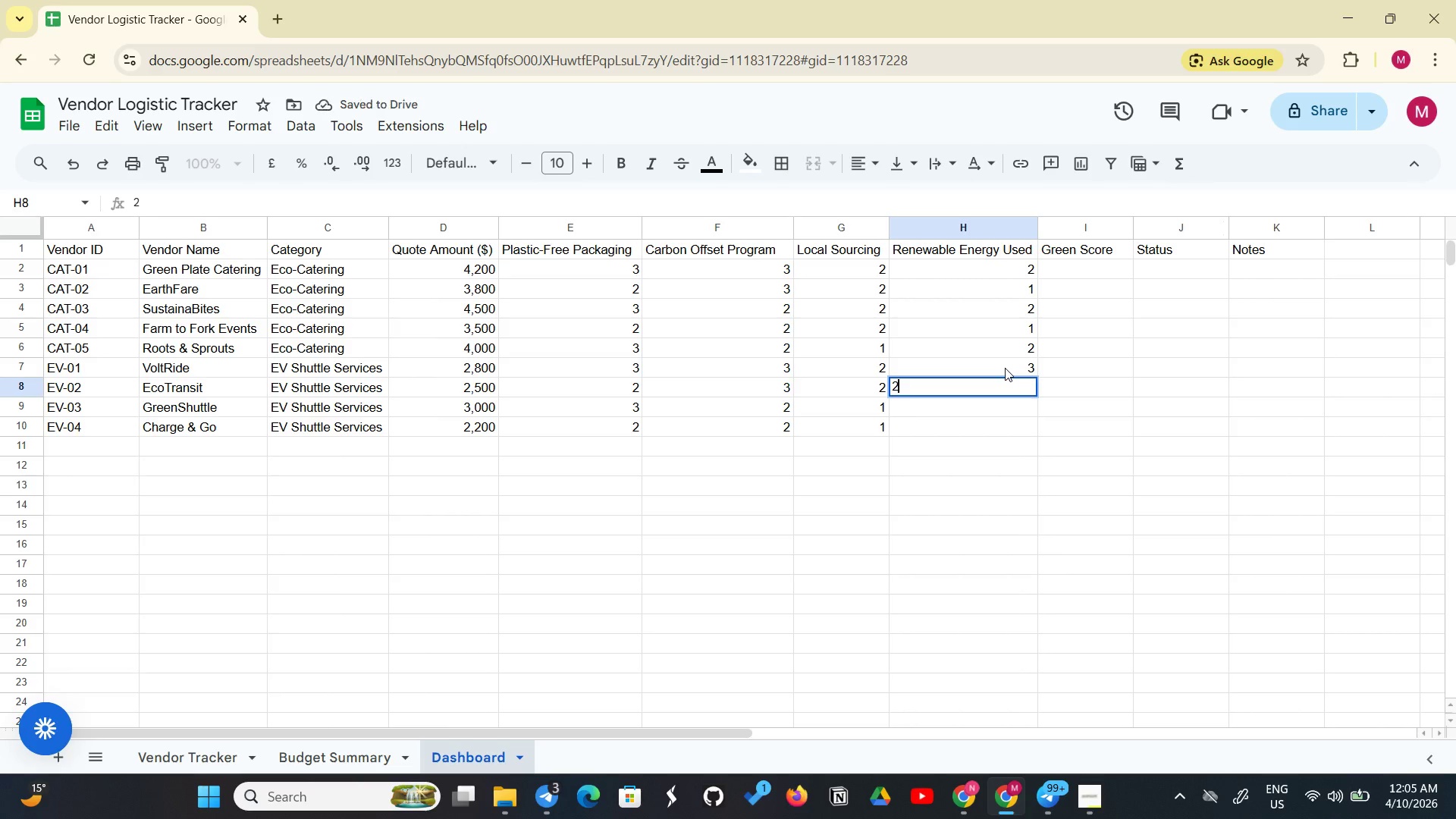 
key(Enter)
 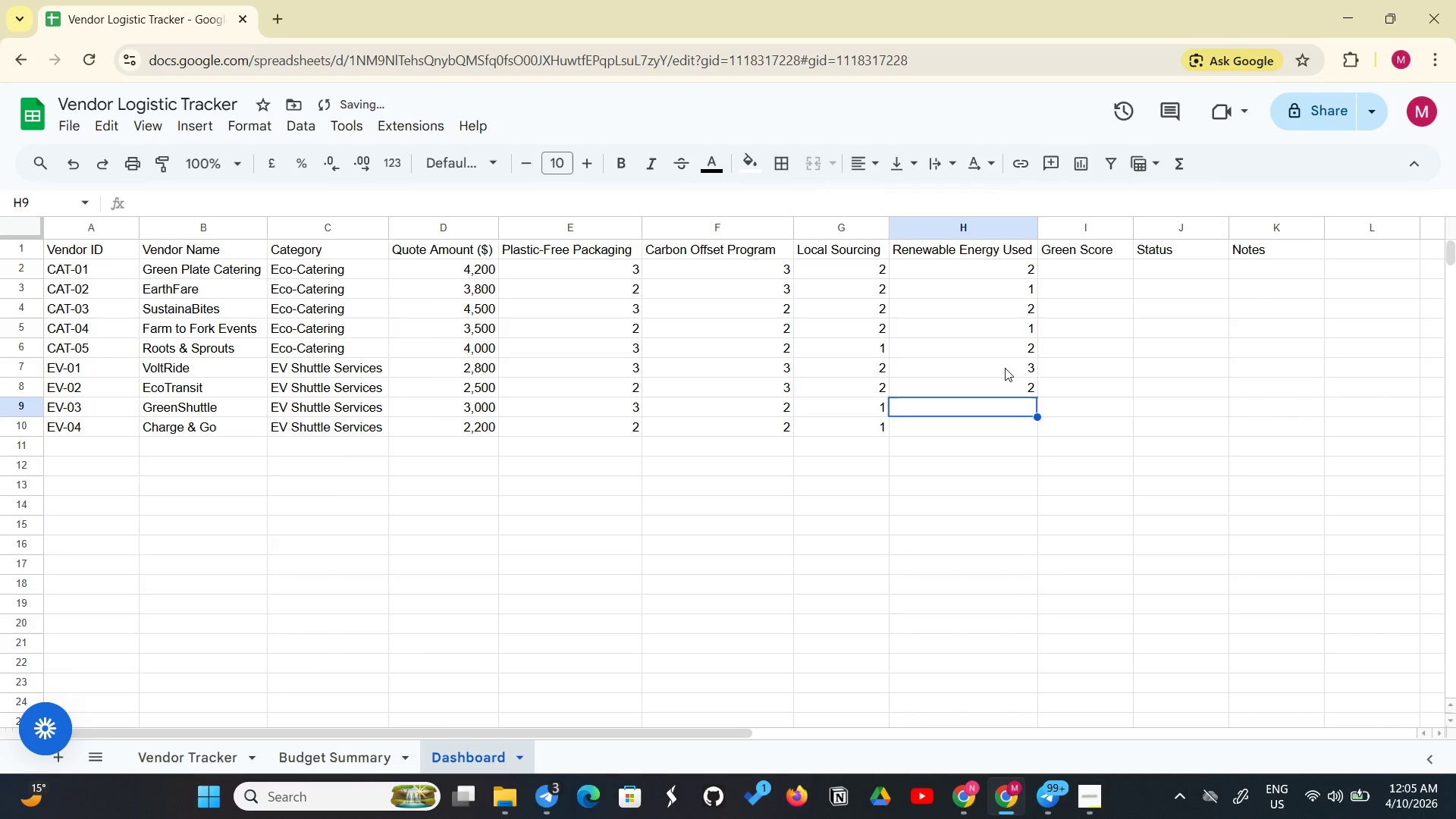 
key(3)
 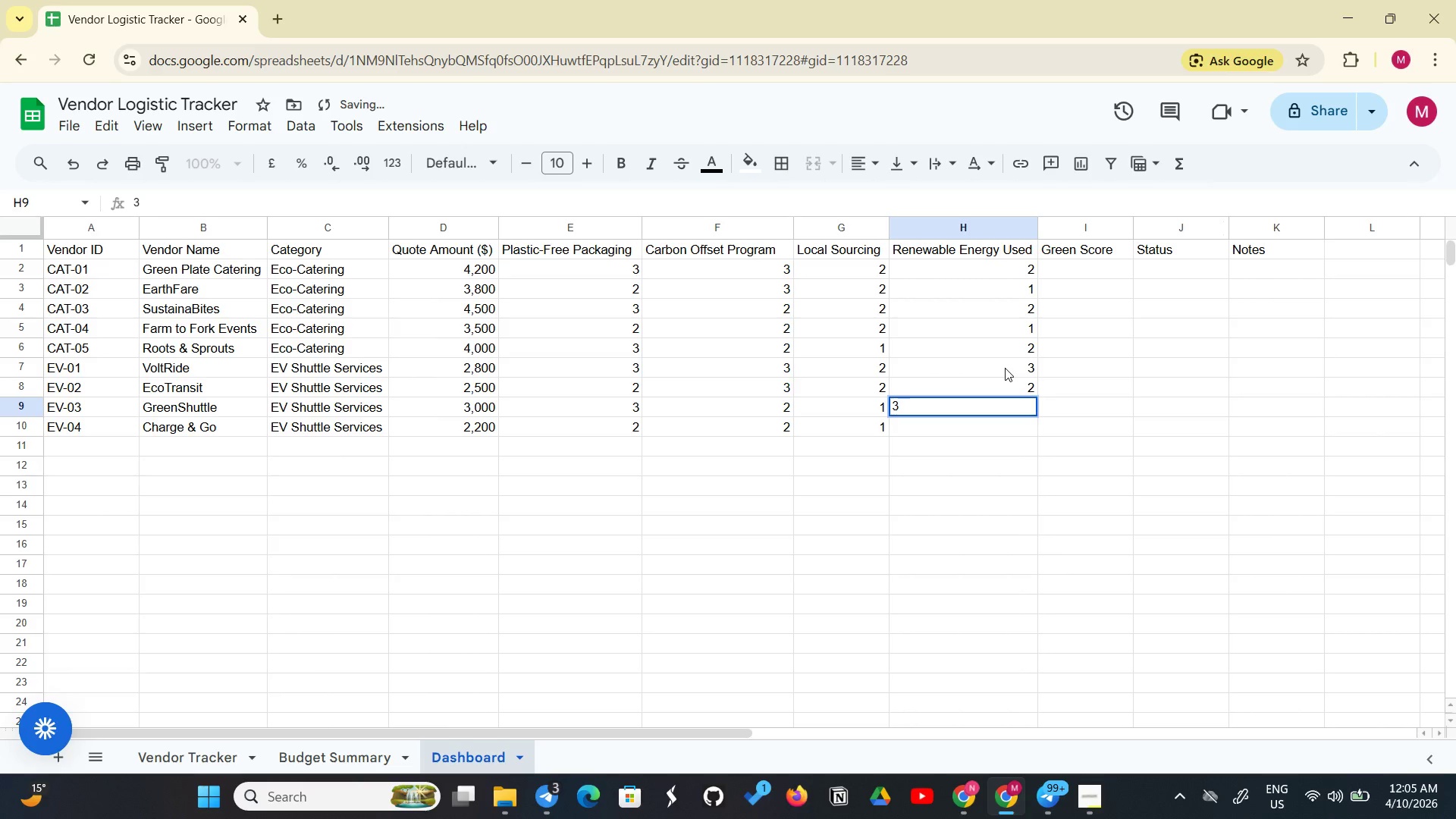 
key(Enter)
 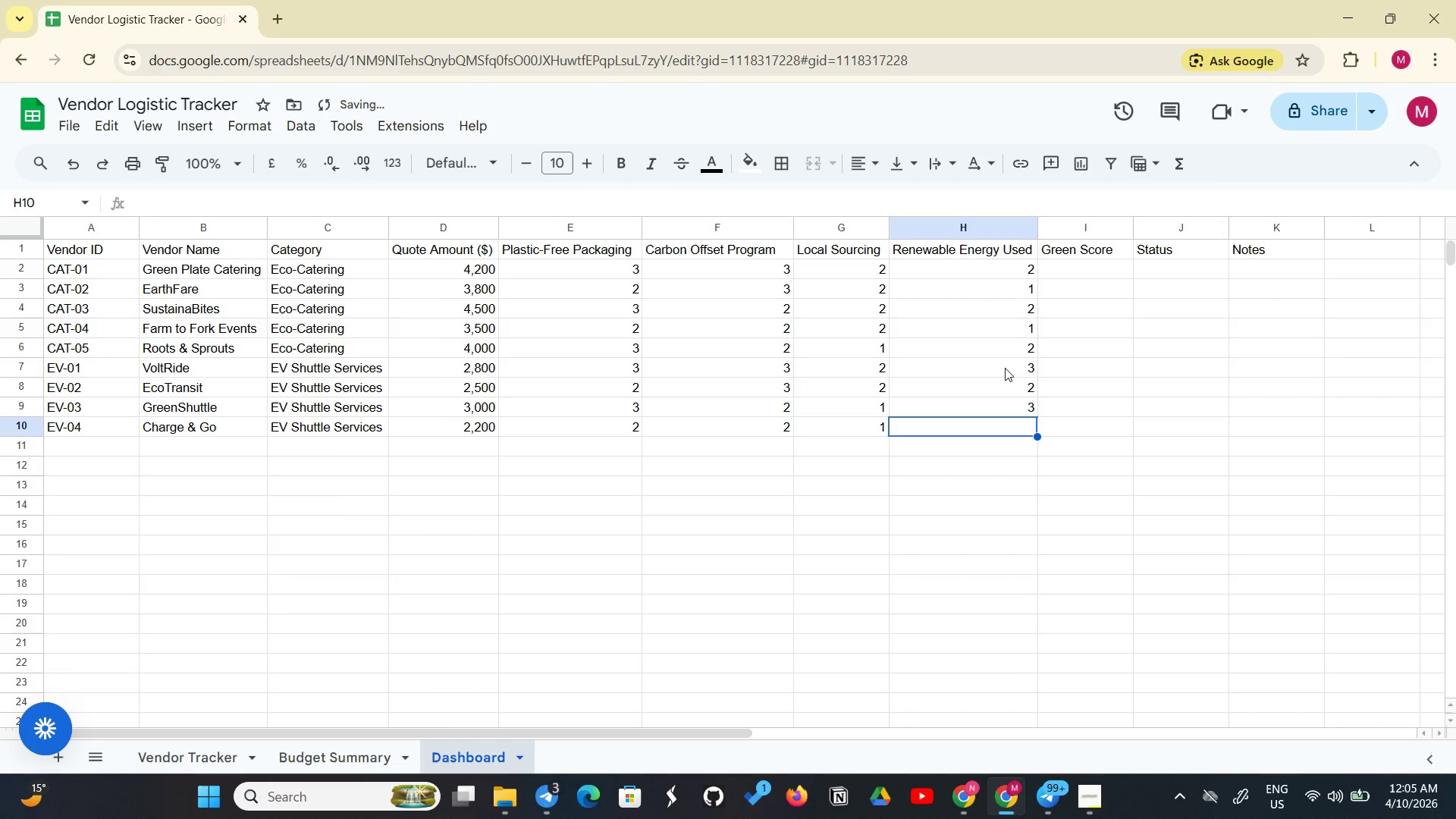 
key(2)
 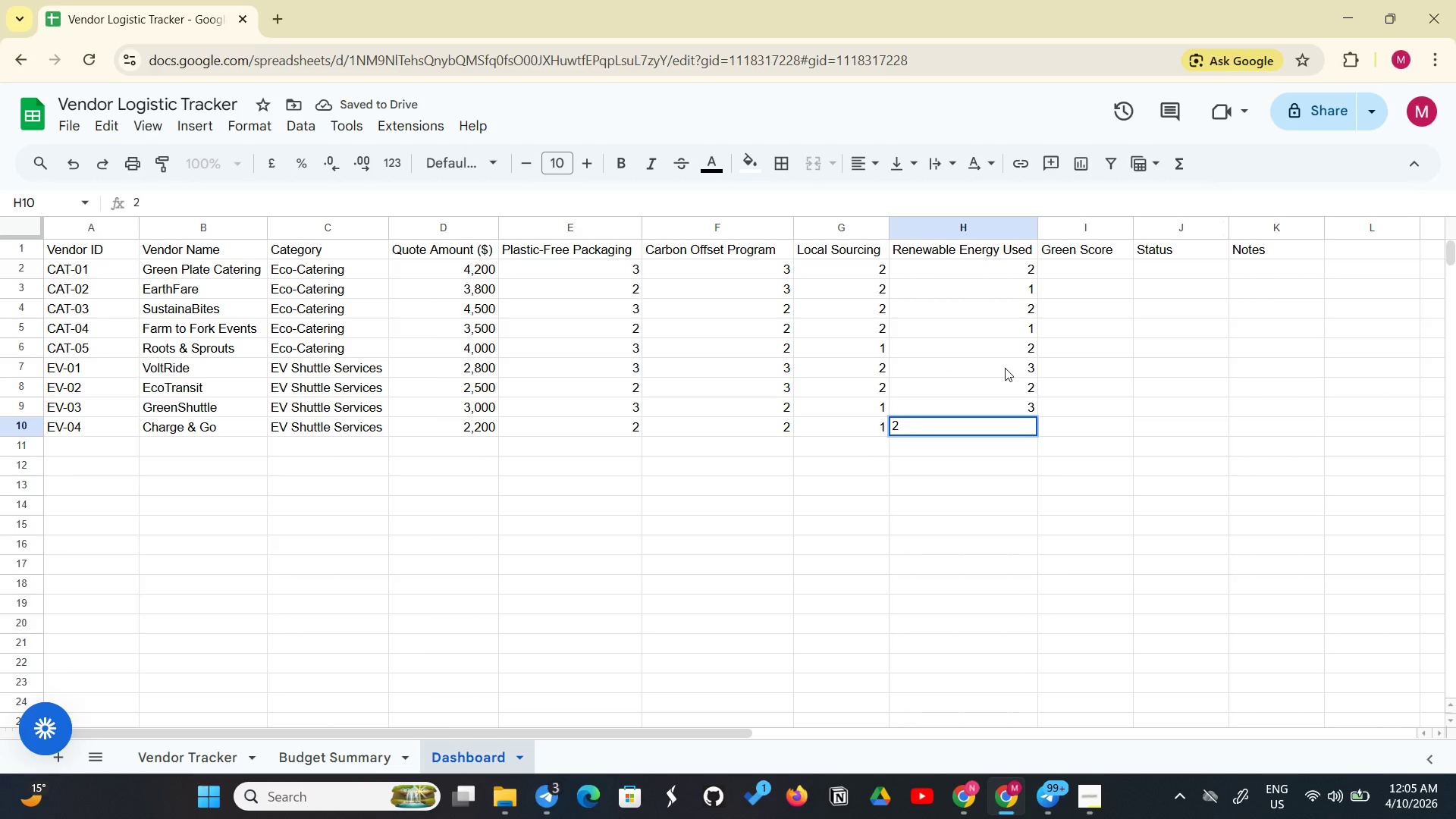 
key(Enter)
 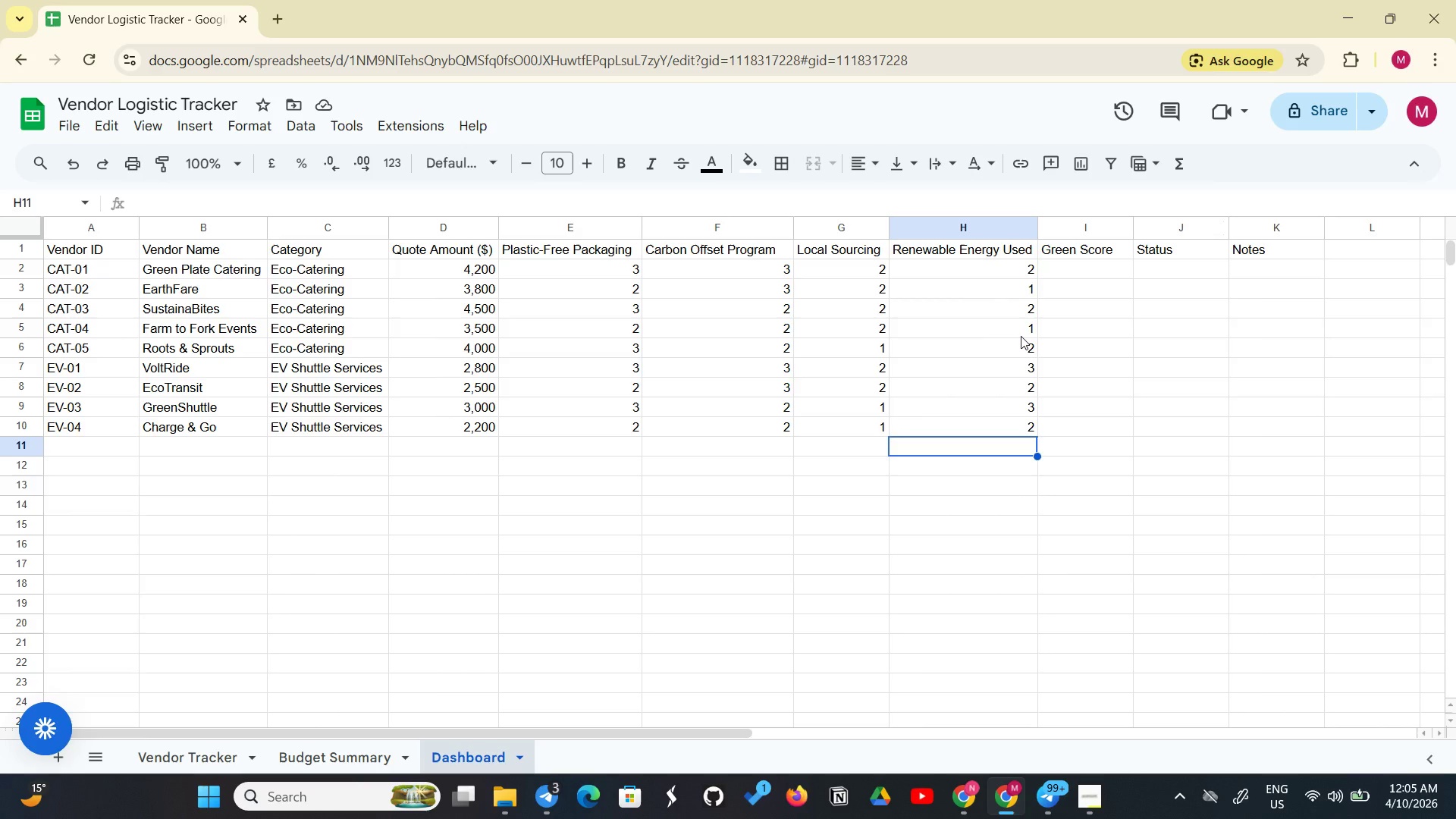 
wait(13.94)
 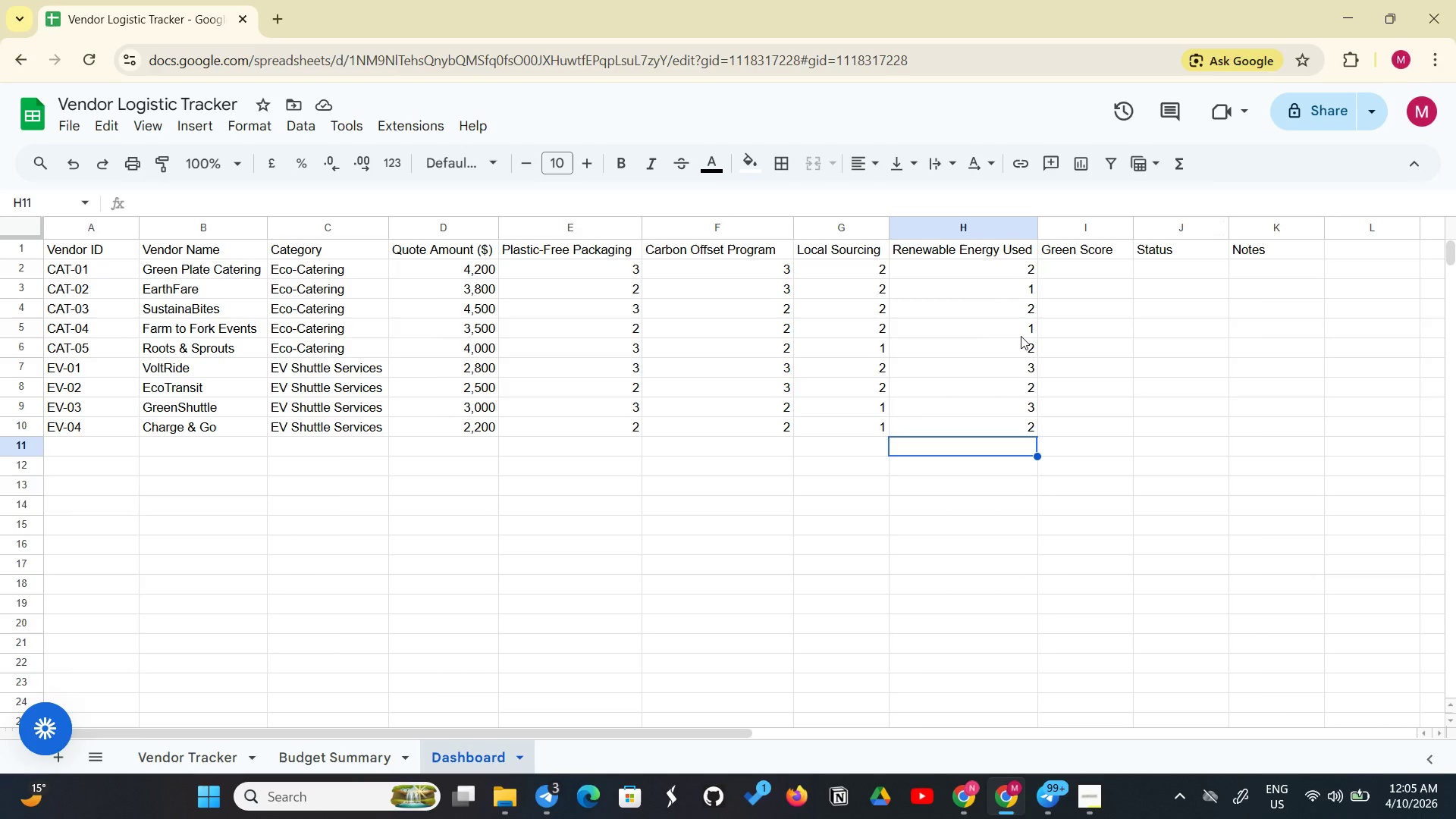 
left_click([74, 443])
 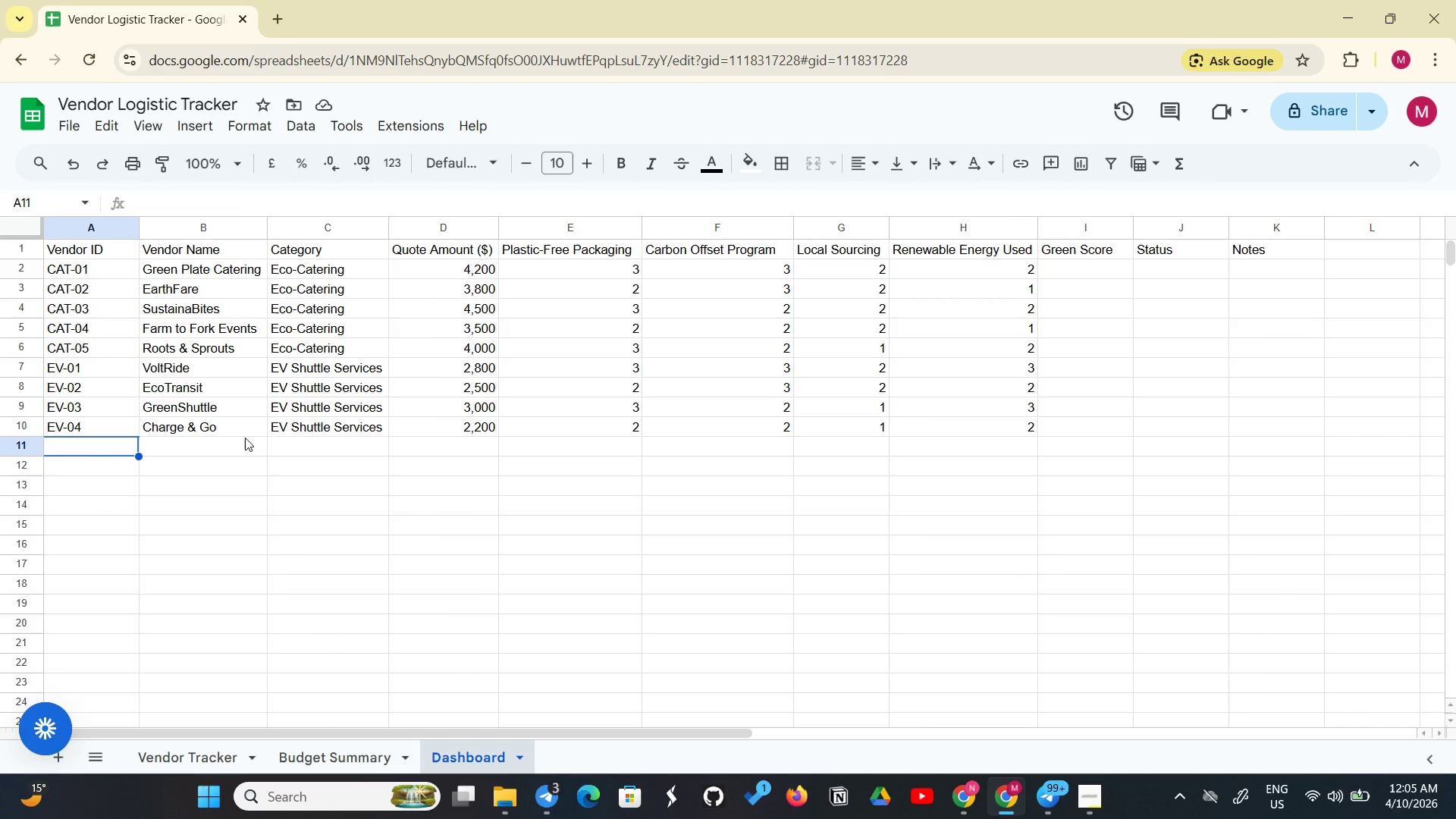 
type(Sw)
key(Backspace)
type(WG-01)
 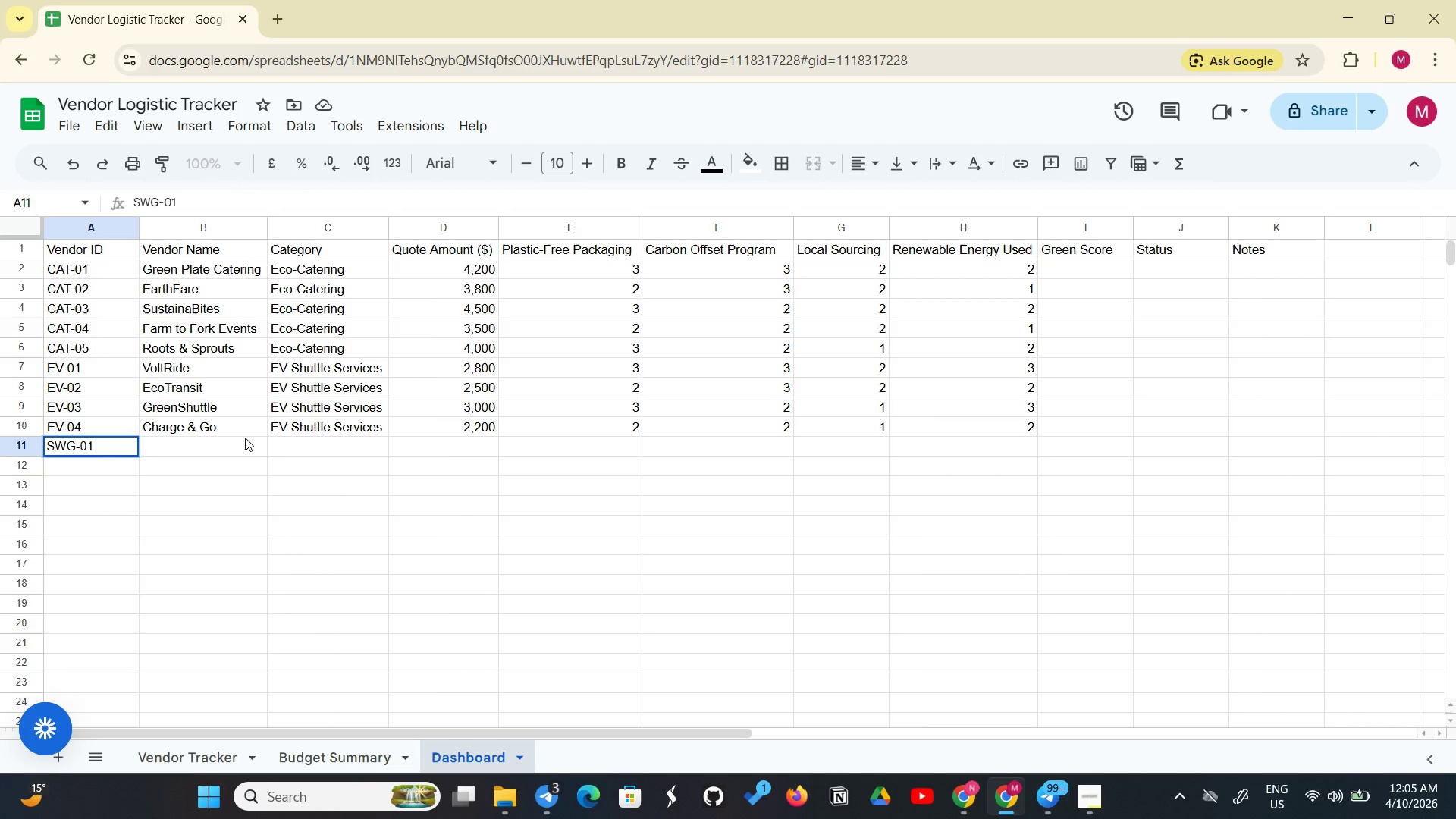 
wait(6.08)
 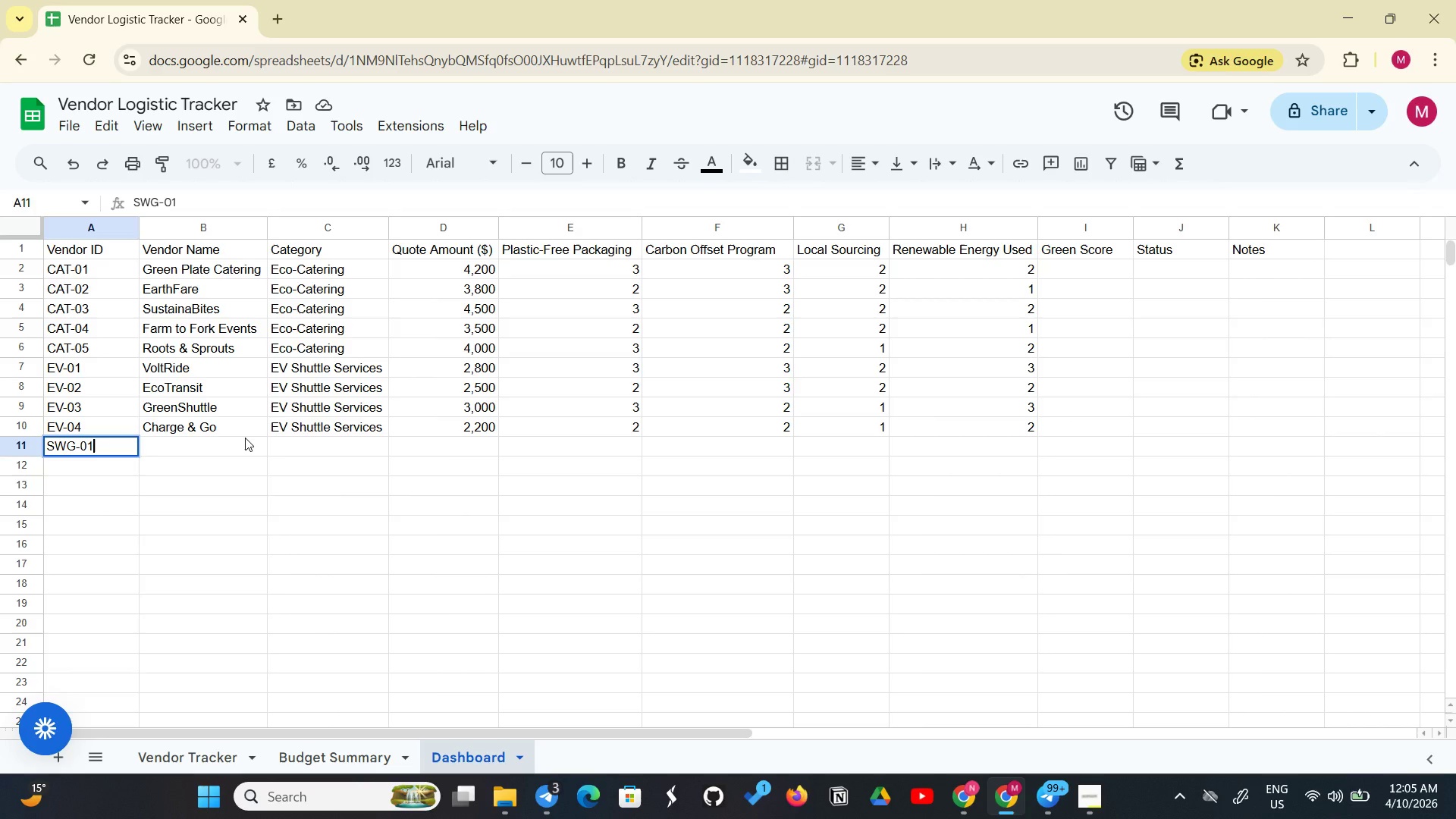 
hold_key(key=ShiftLeft, duration=0.56)
 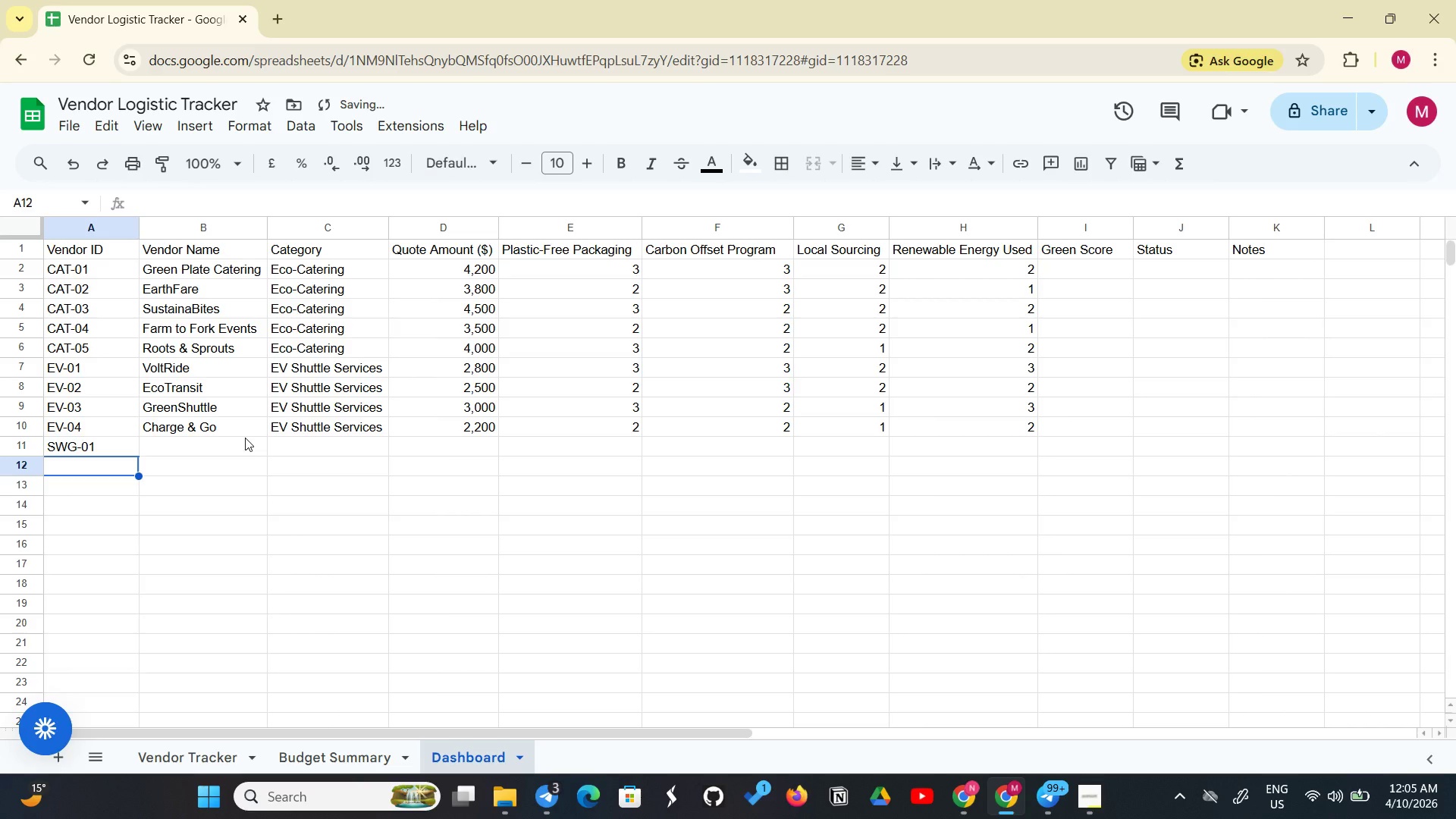 
key(Enter)
 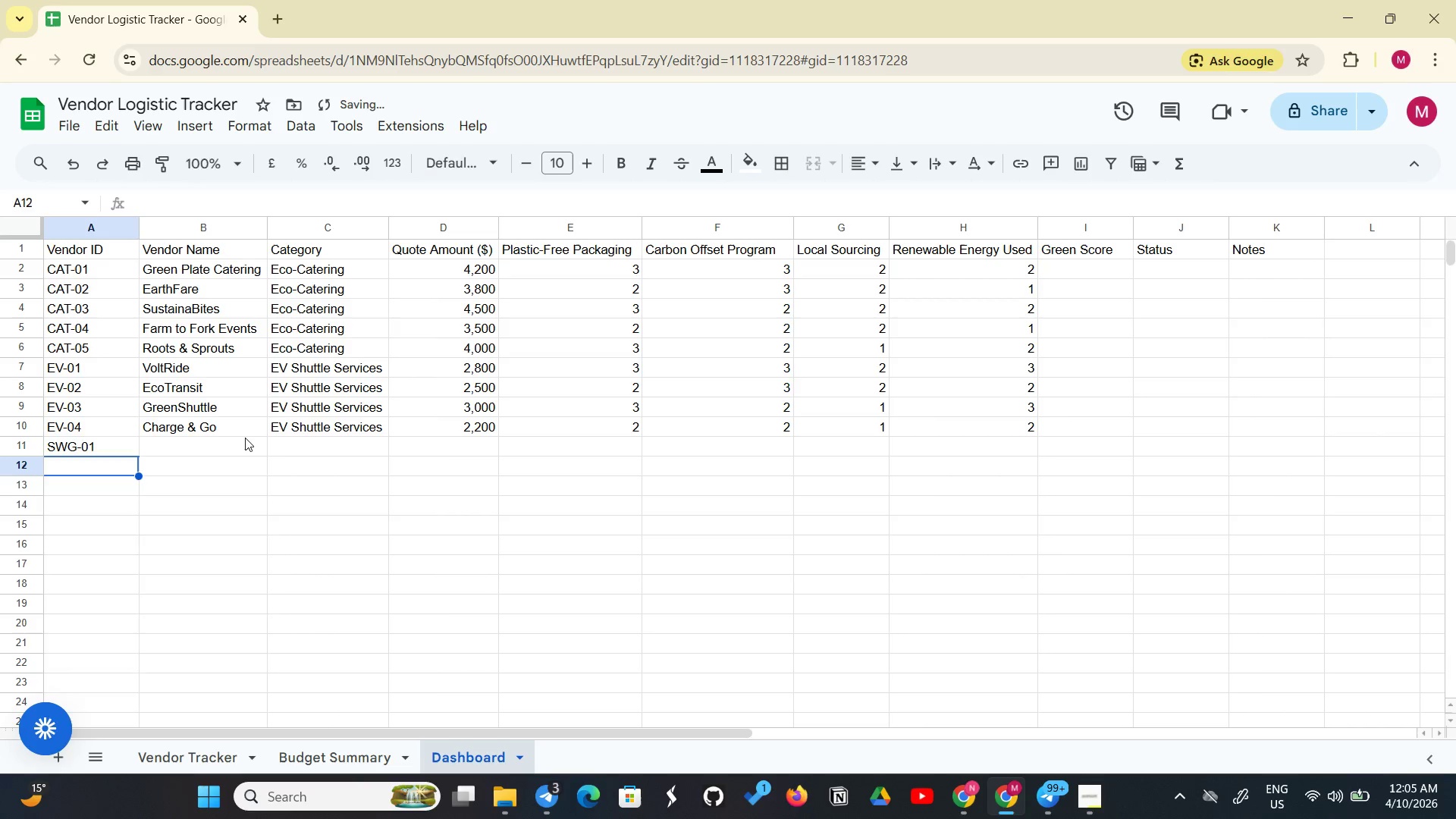 
key(Shift+S)
 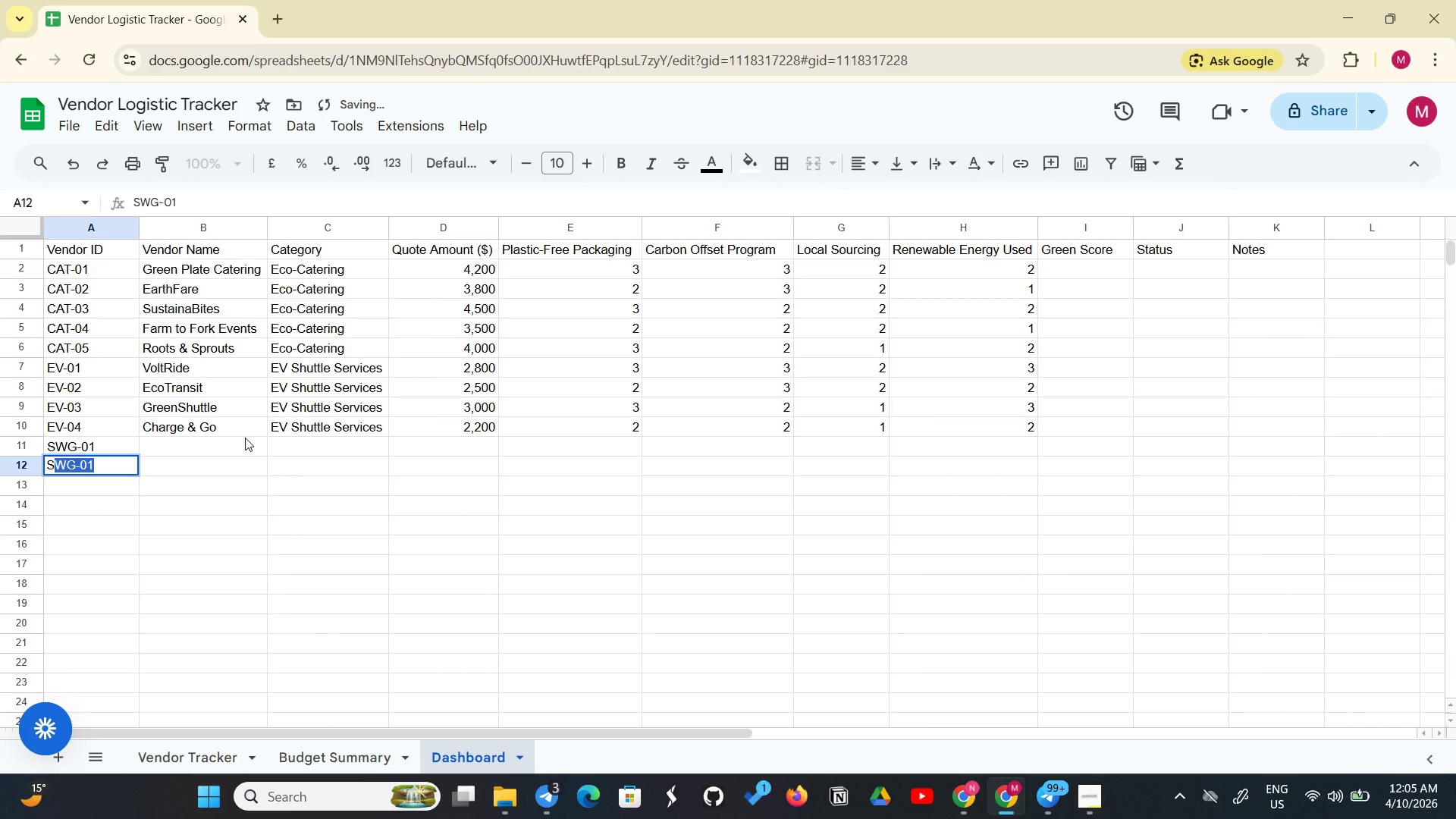 
key(Enter)
 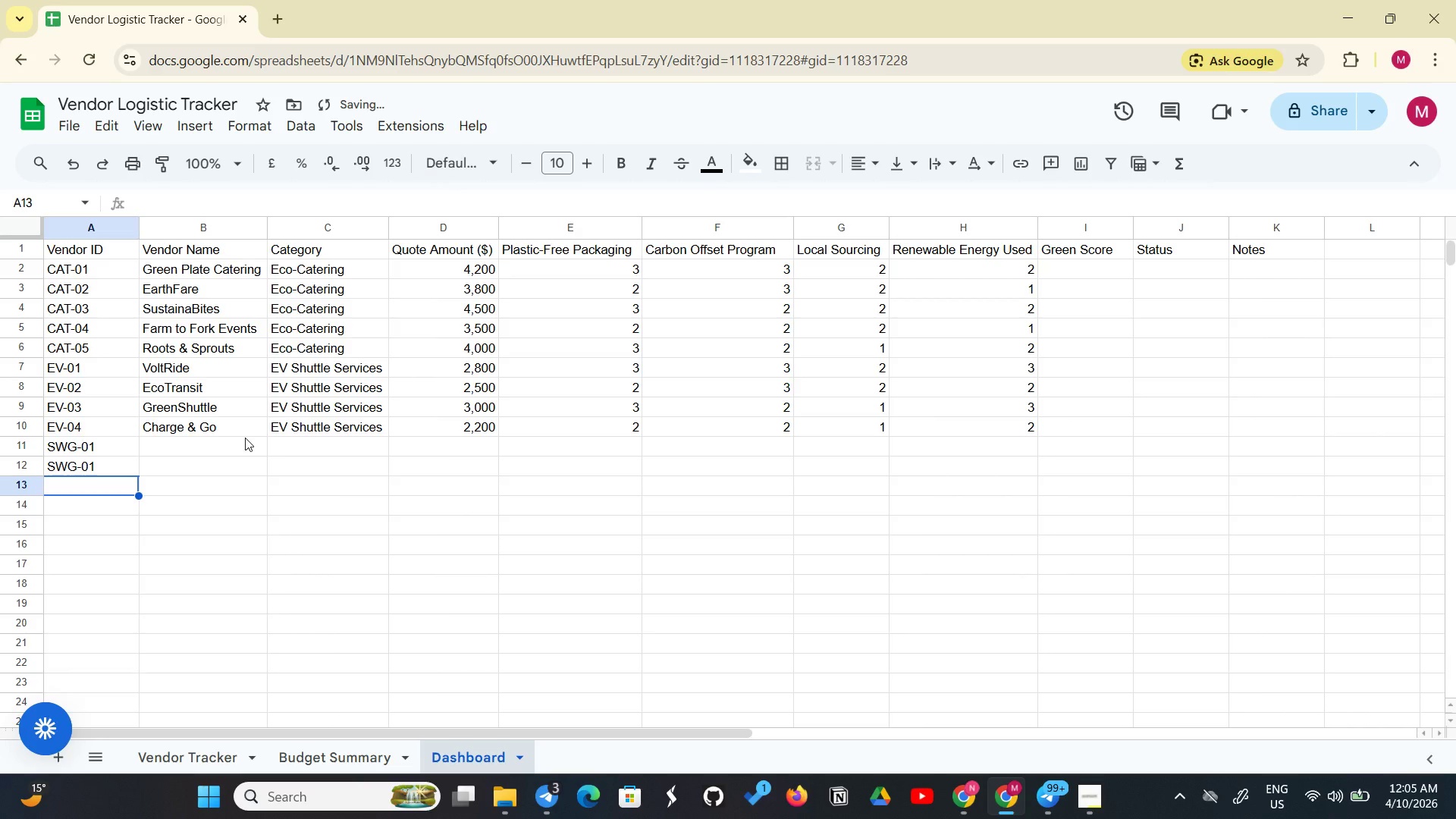 
key(Shift+S)
 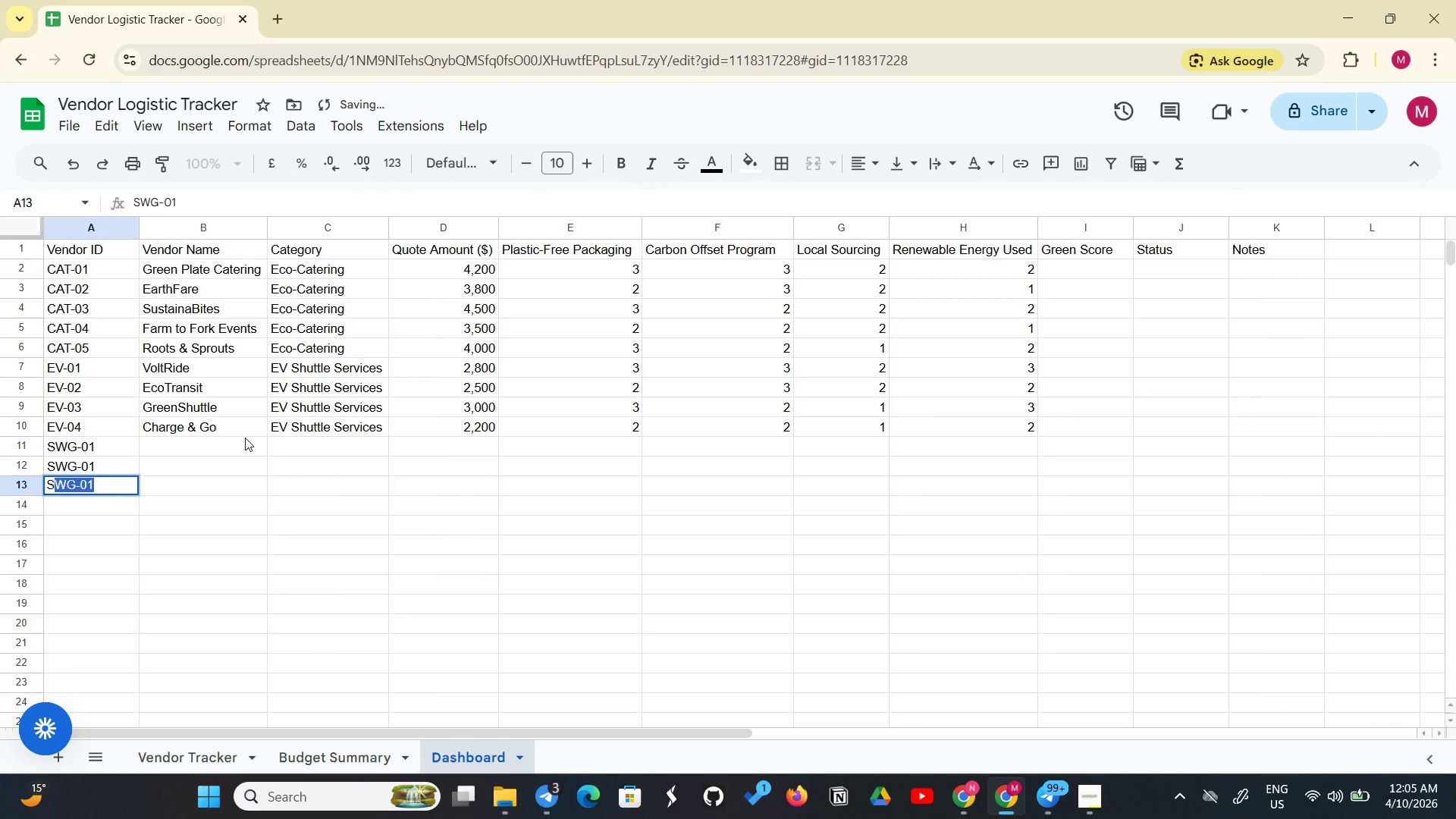 
key(Enter)
 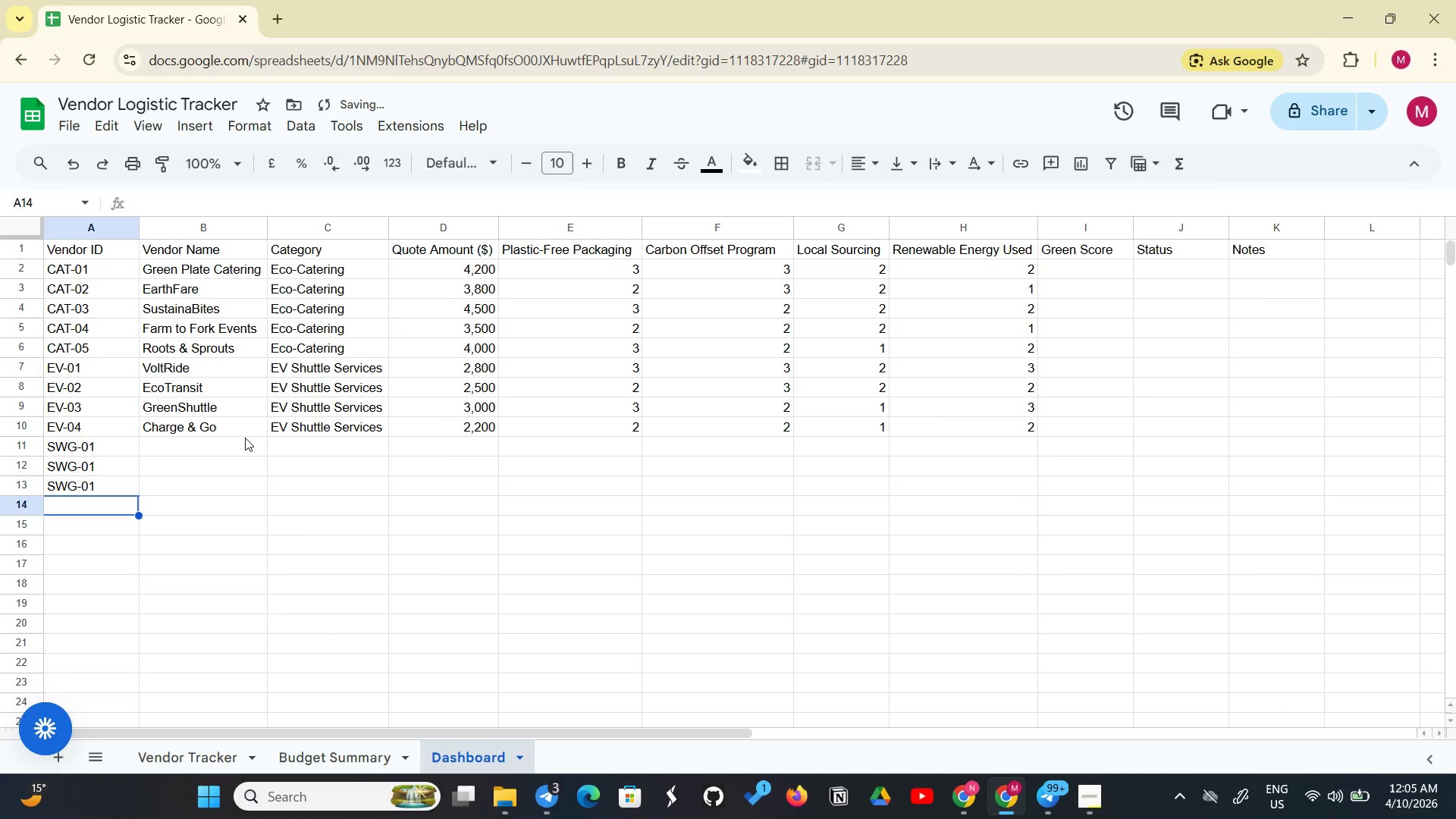 
key(Shift+S)
 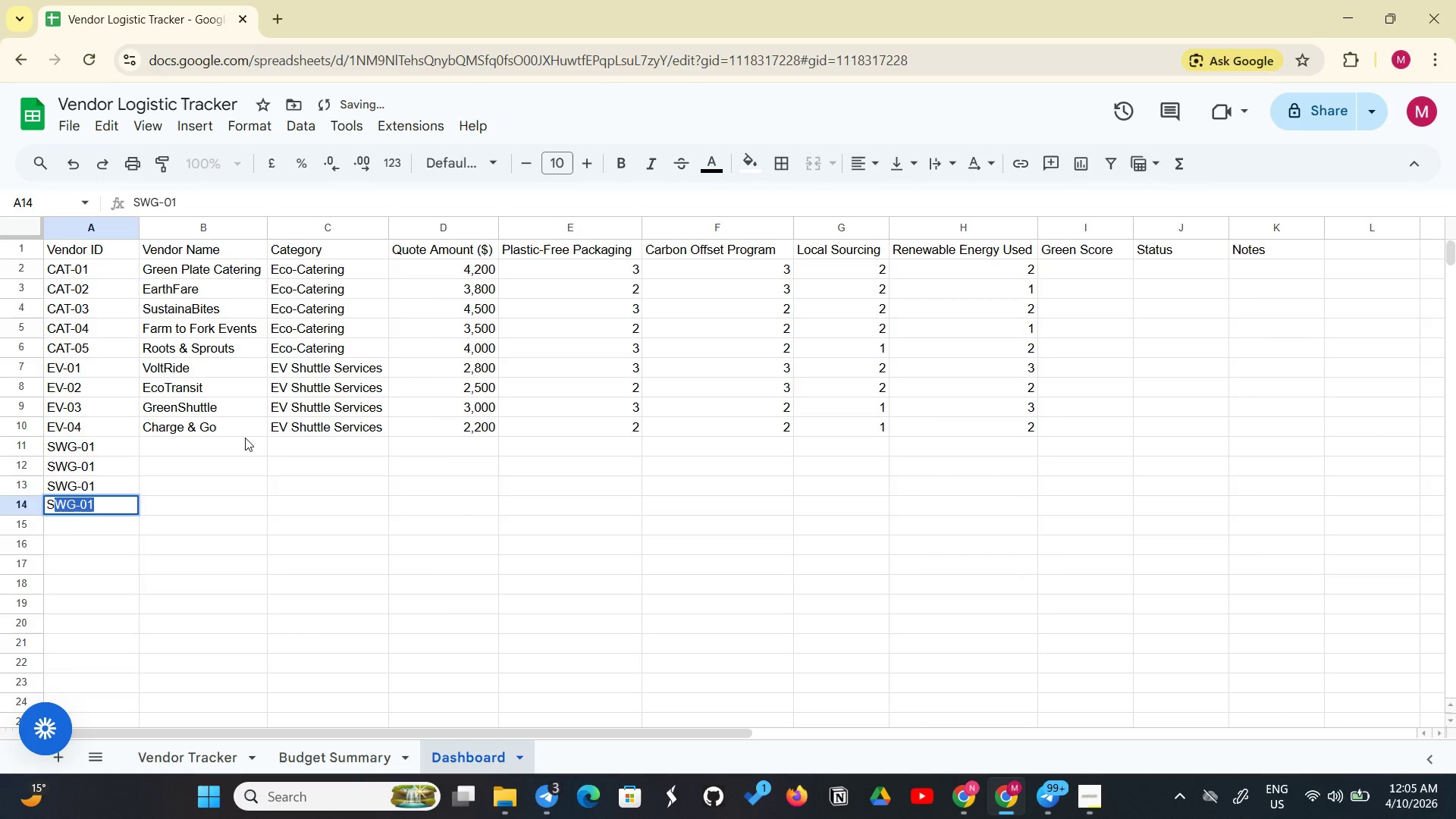 
key(Enter)
 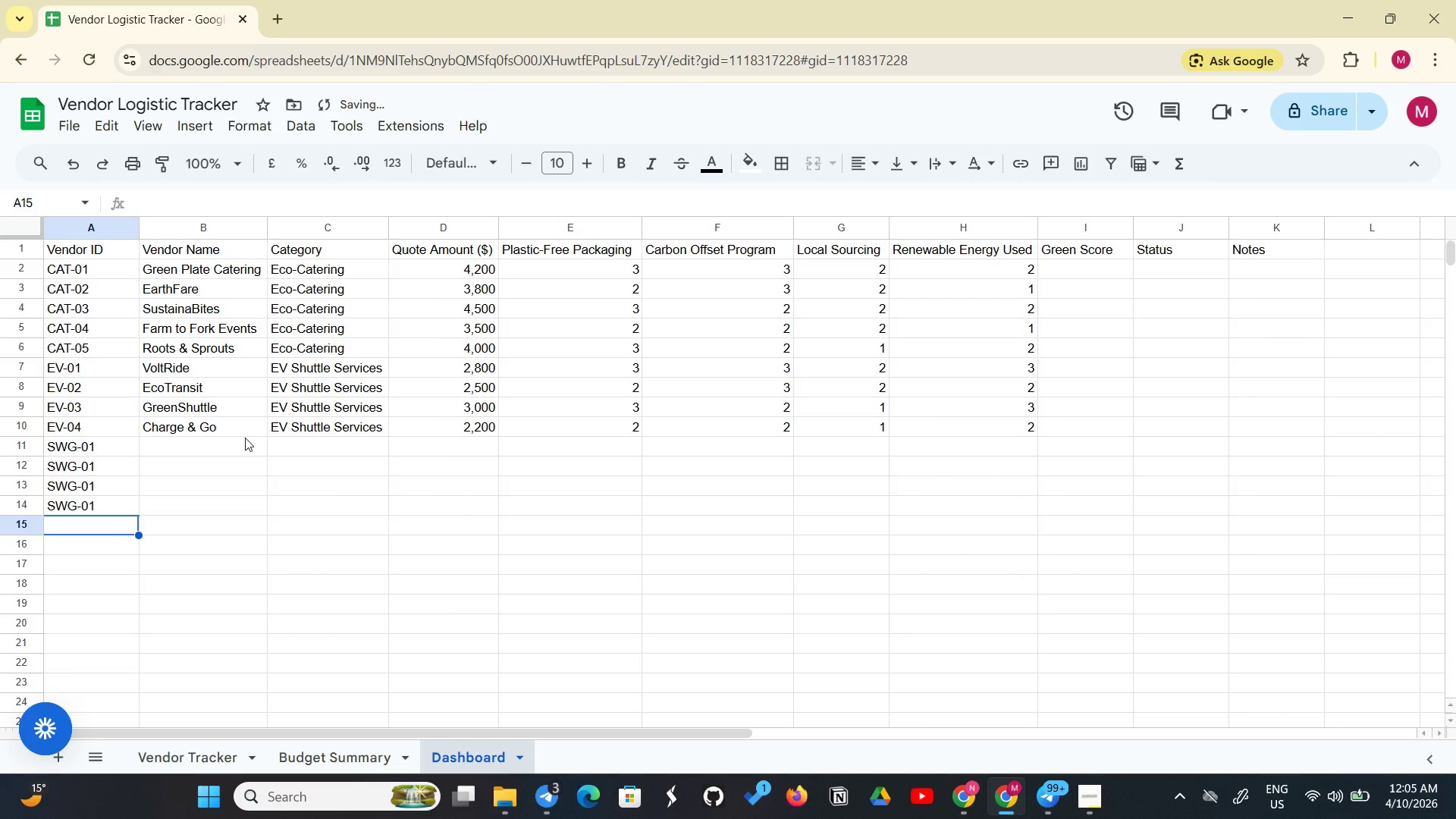 
key(Shift+S)
 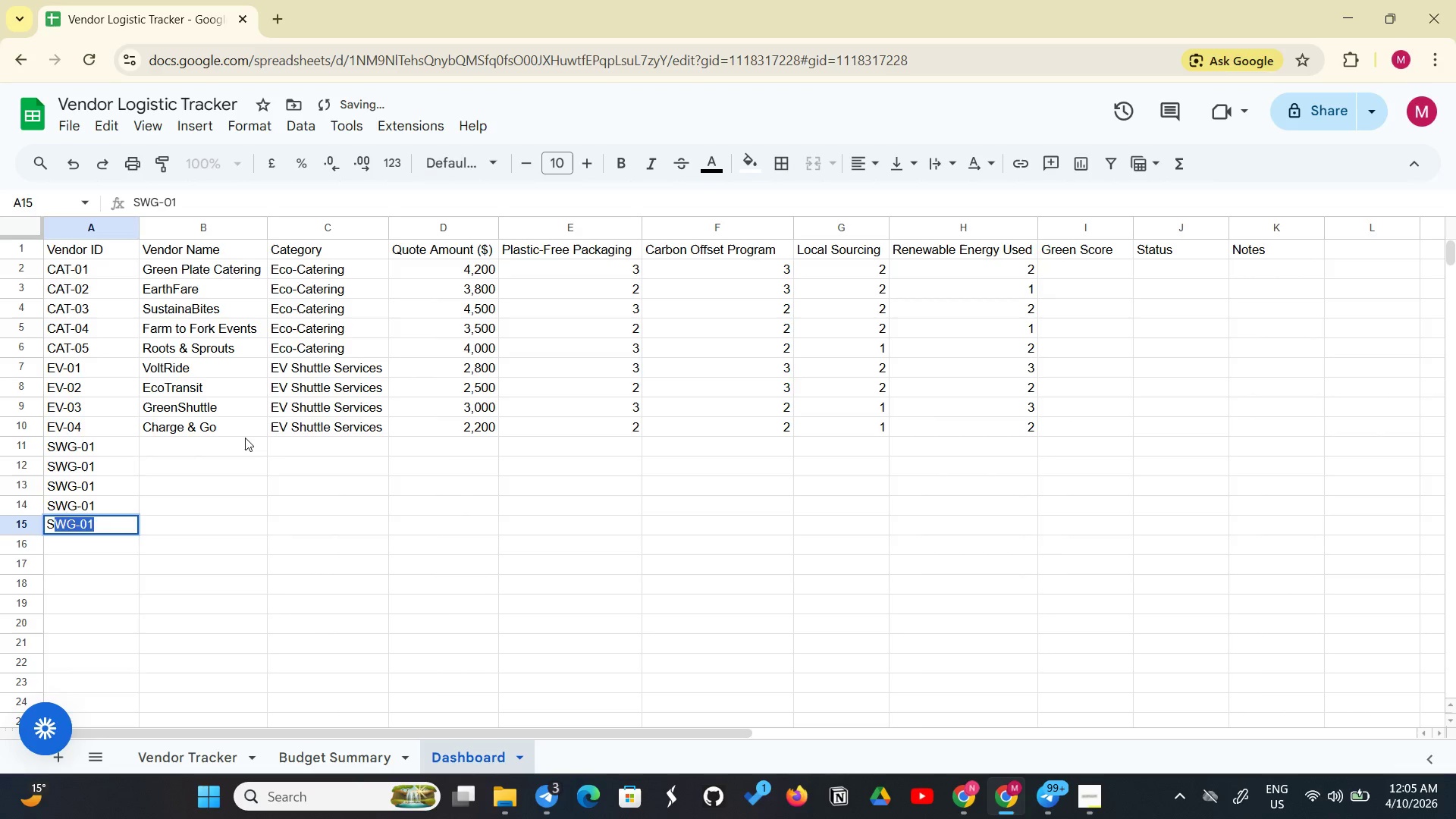 
key(Enter)
 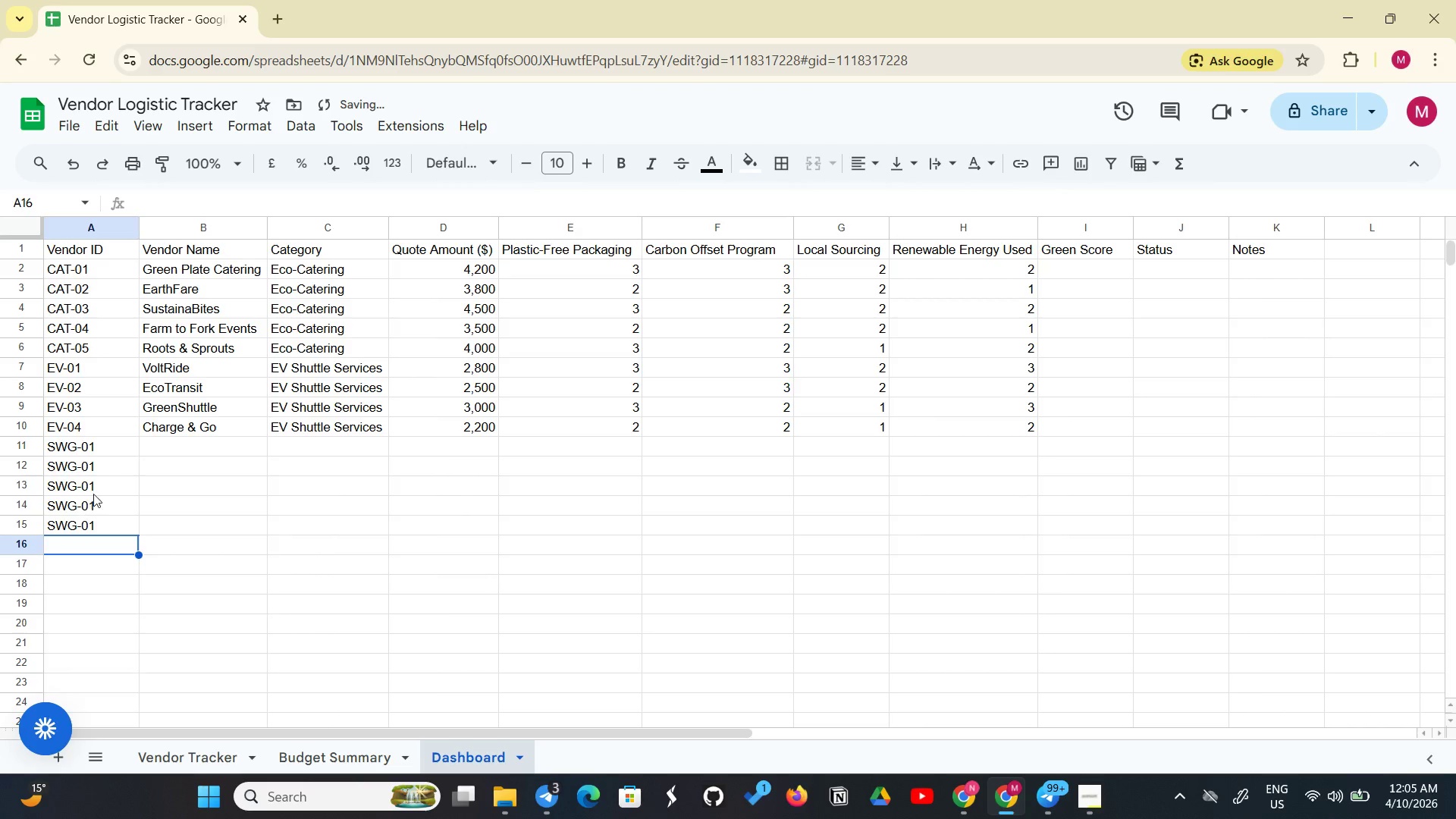 
left_click([140, 464])
 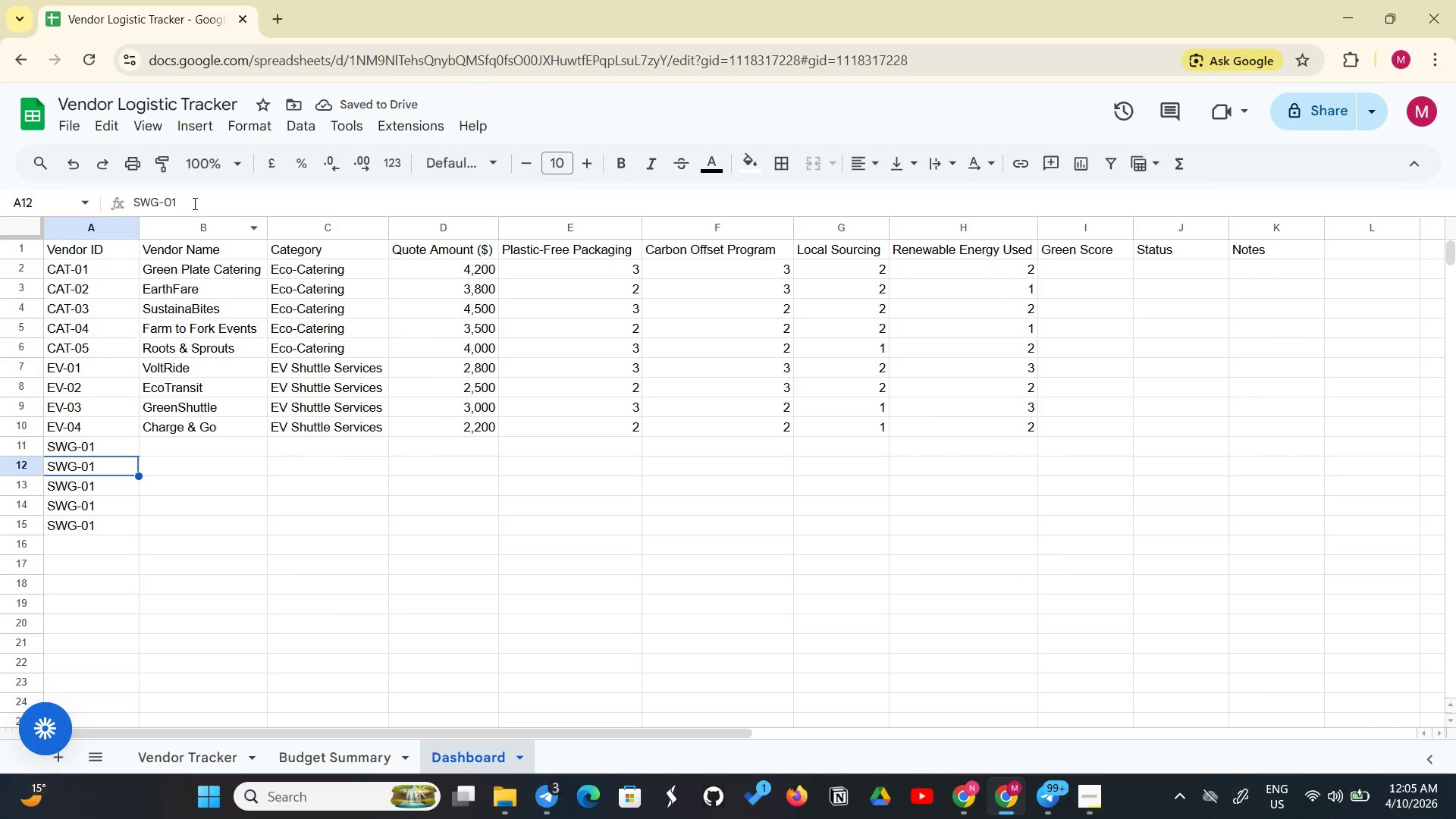 
left_click([190, 196])
 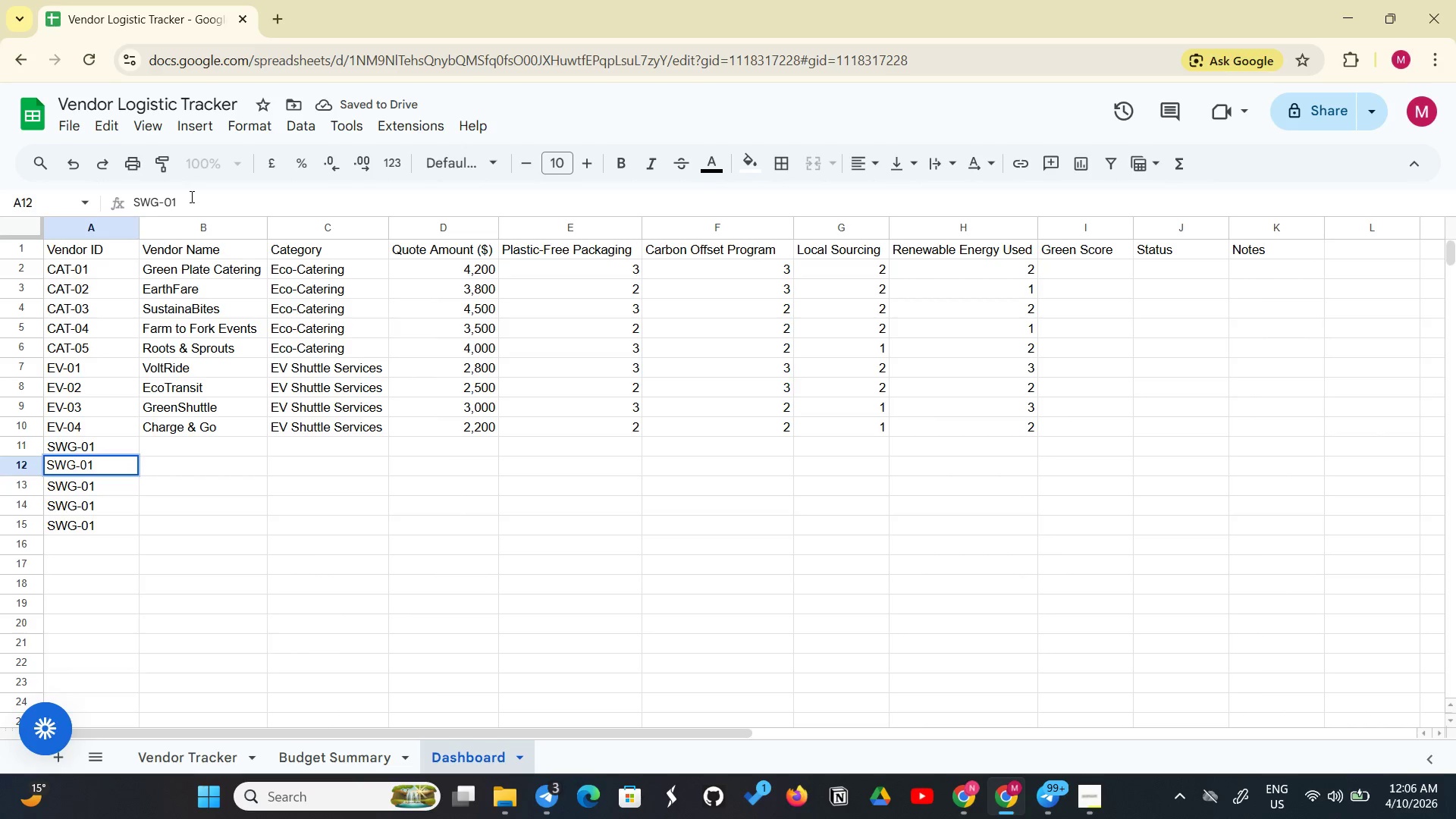 
key(Backspace)
 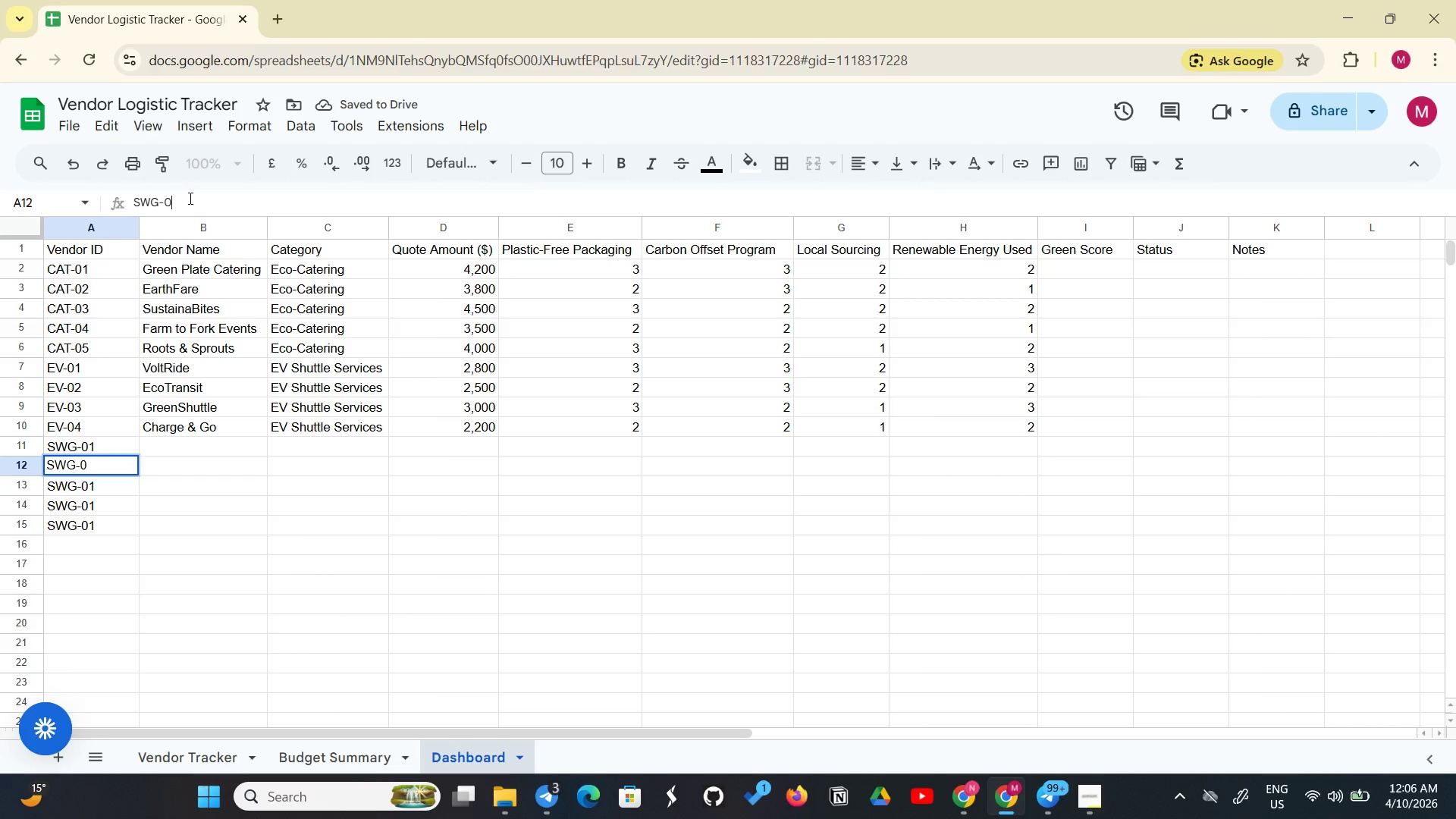 
key(2)
 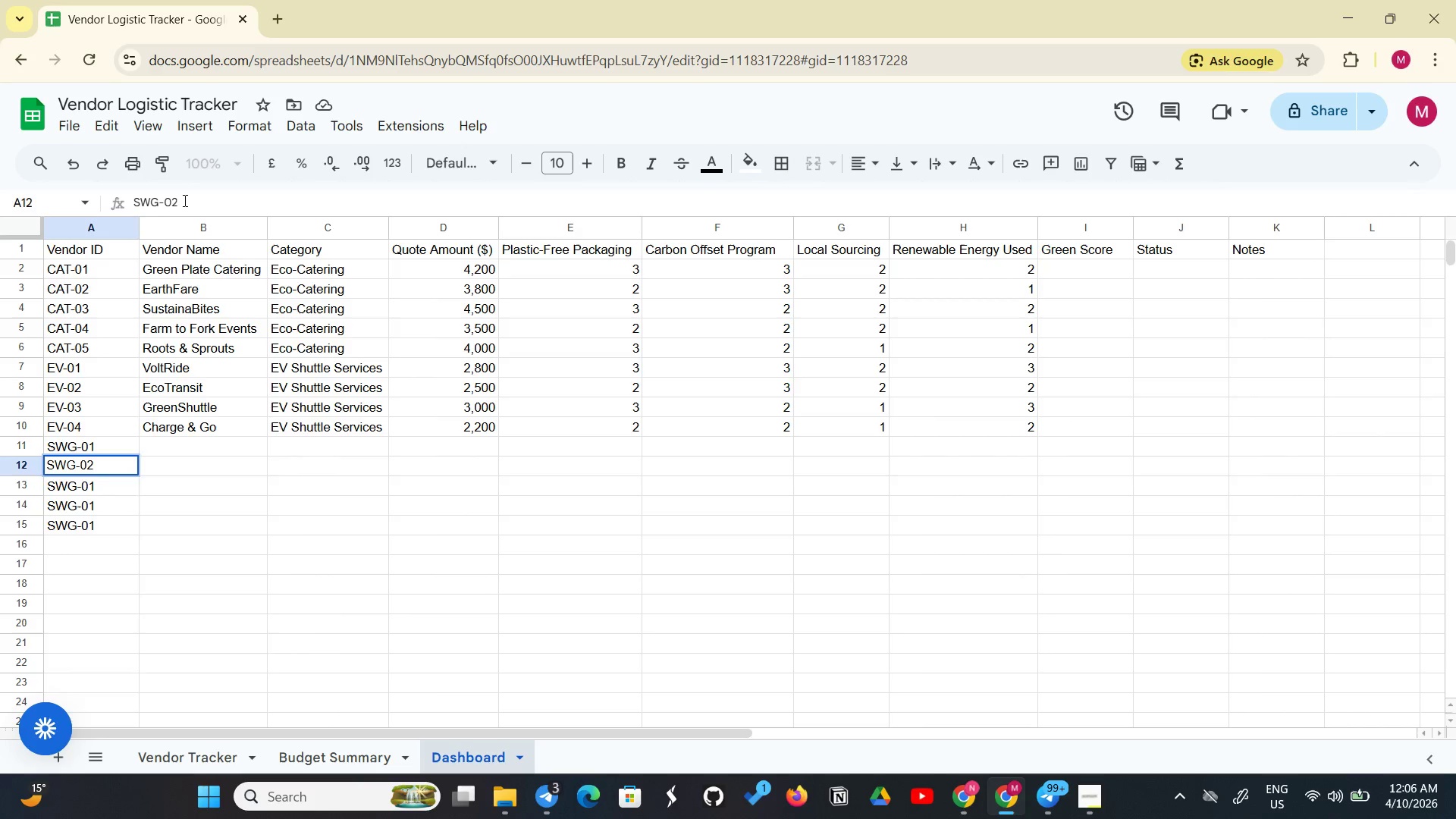 
key(Enter)
 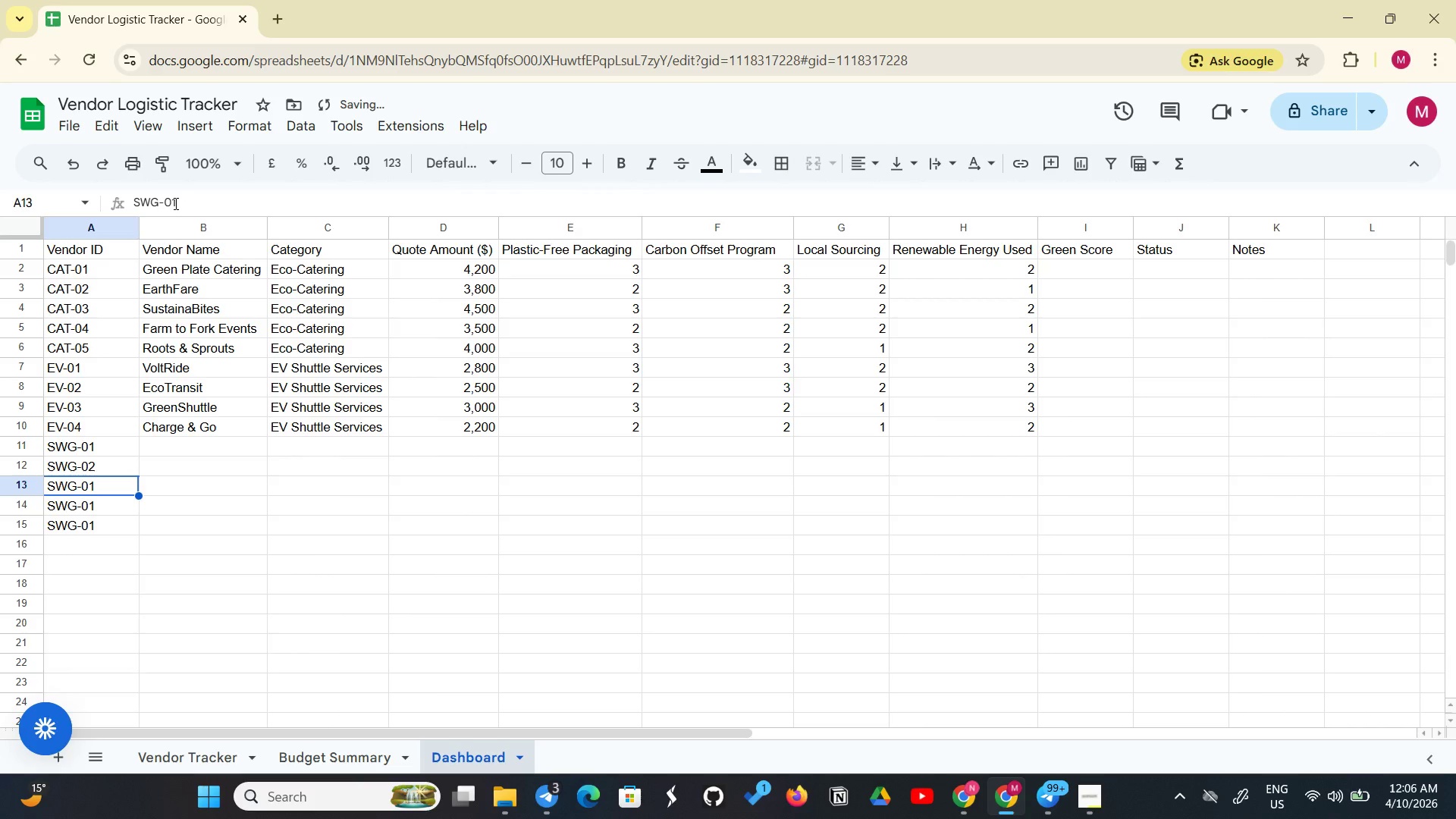 
left_click([174, 203])
 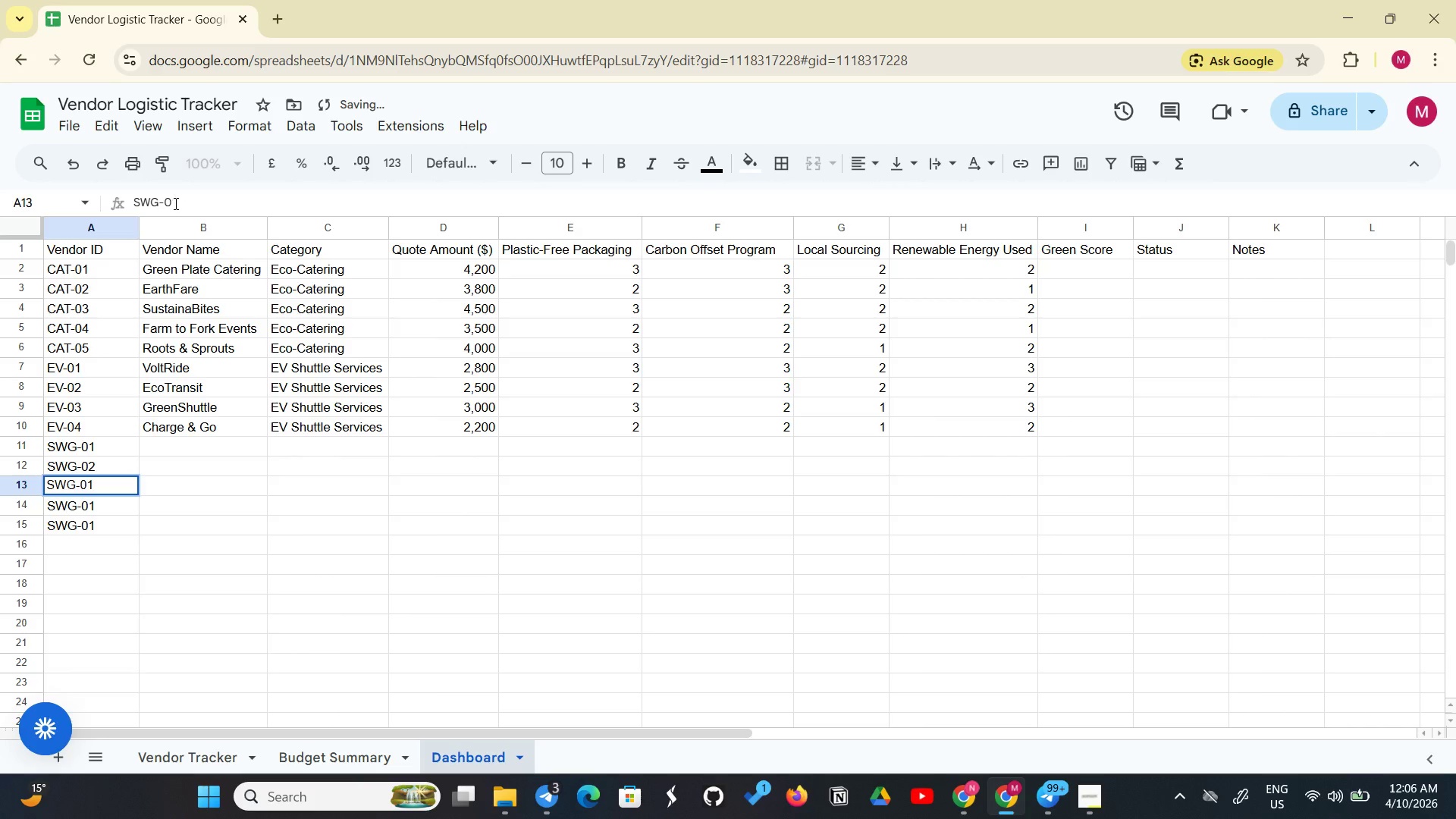 
key(Backspace)
 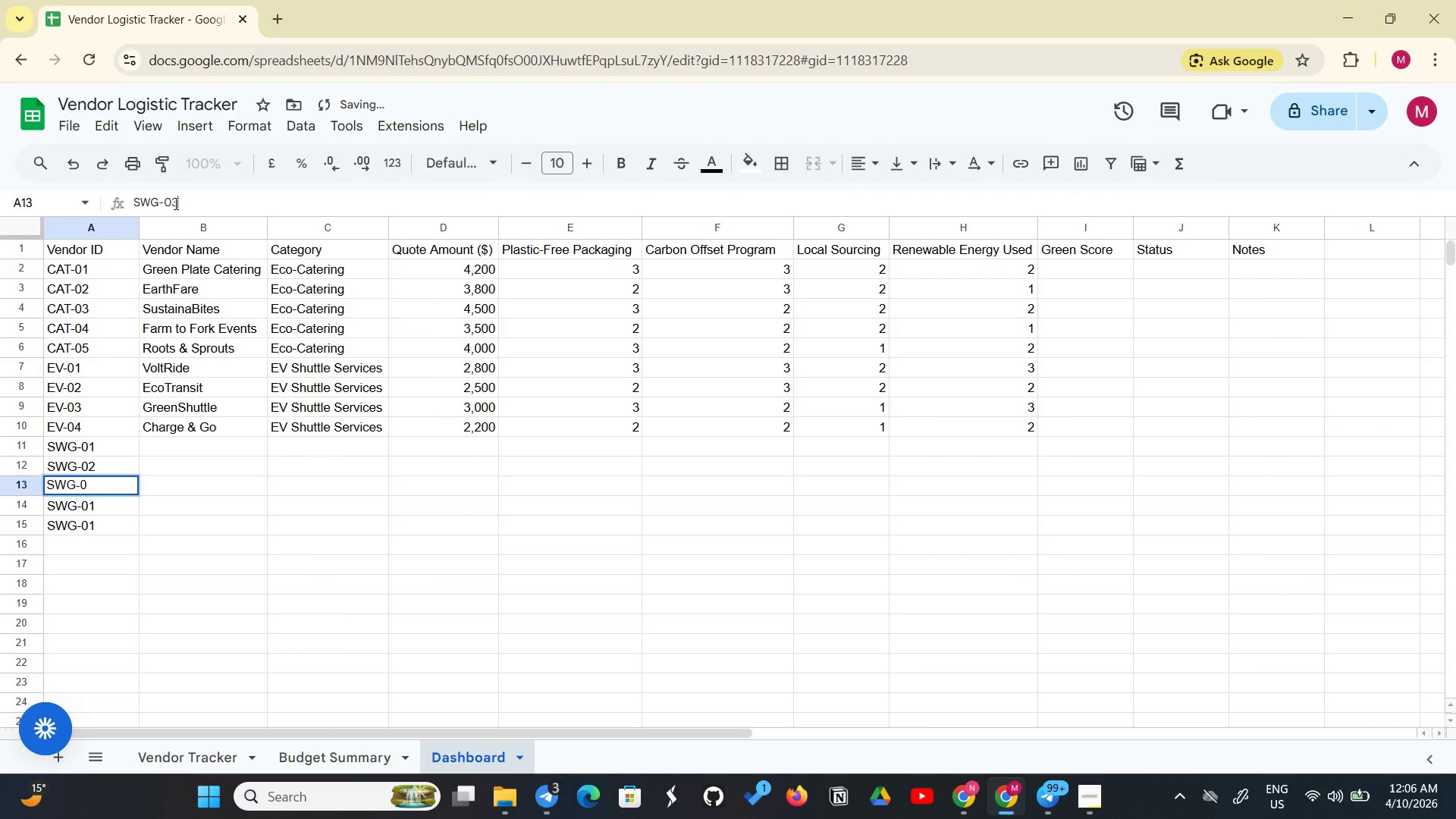 
key(3)
 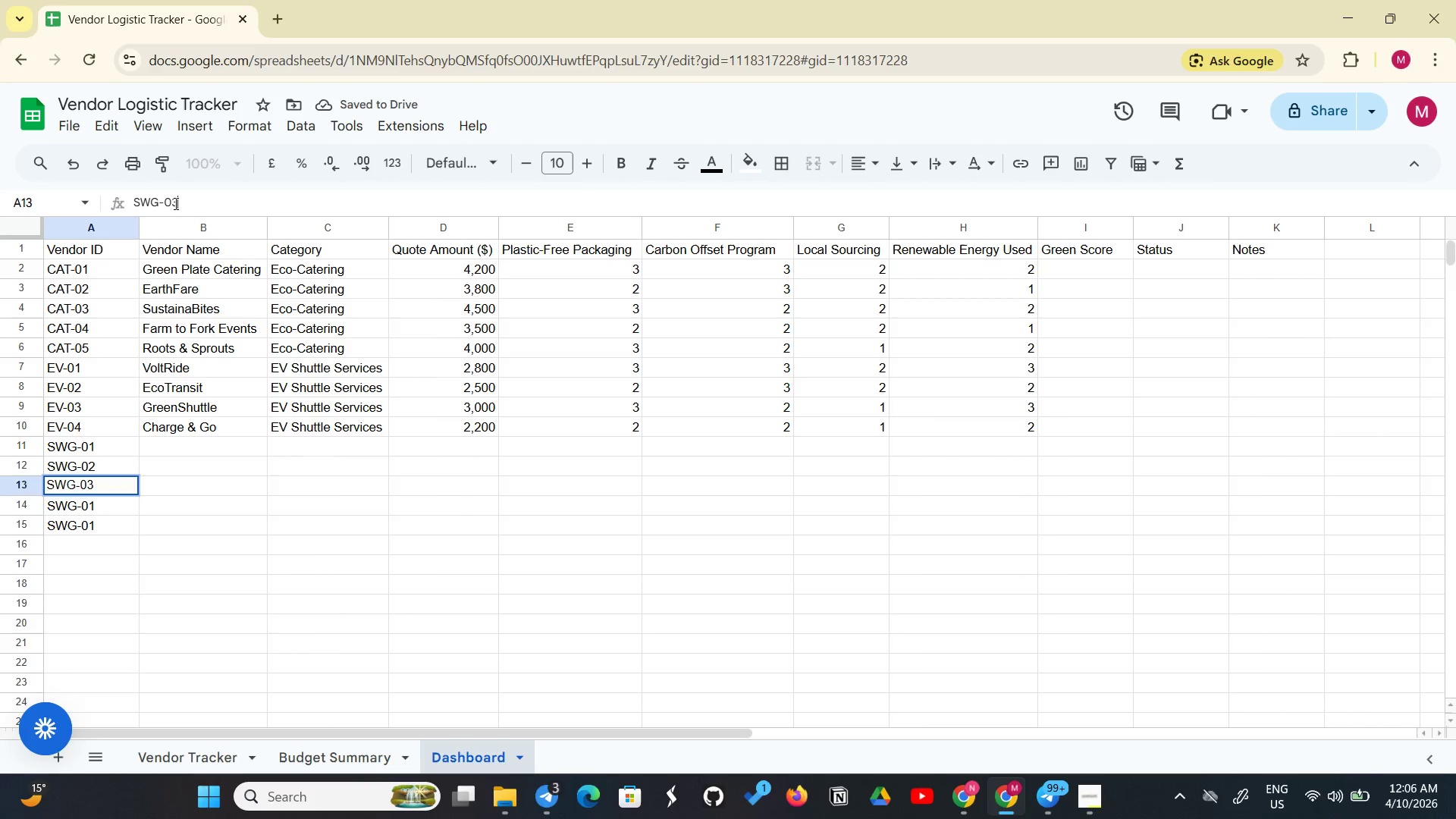 
key(Enter)
 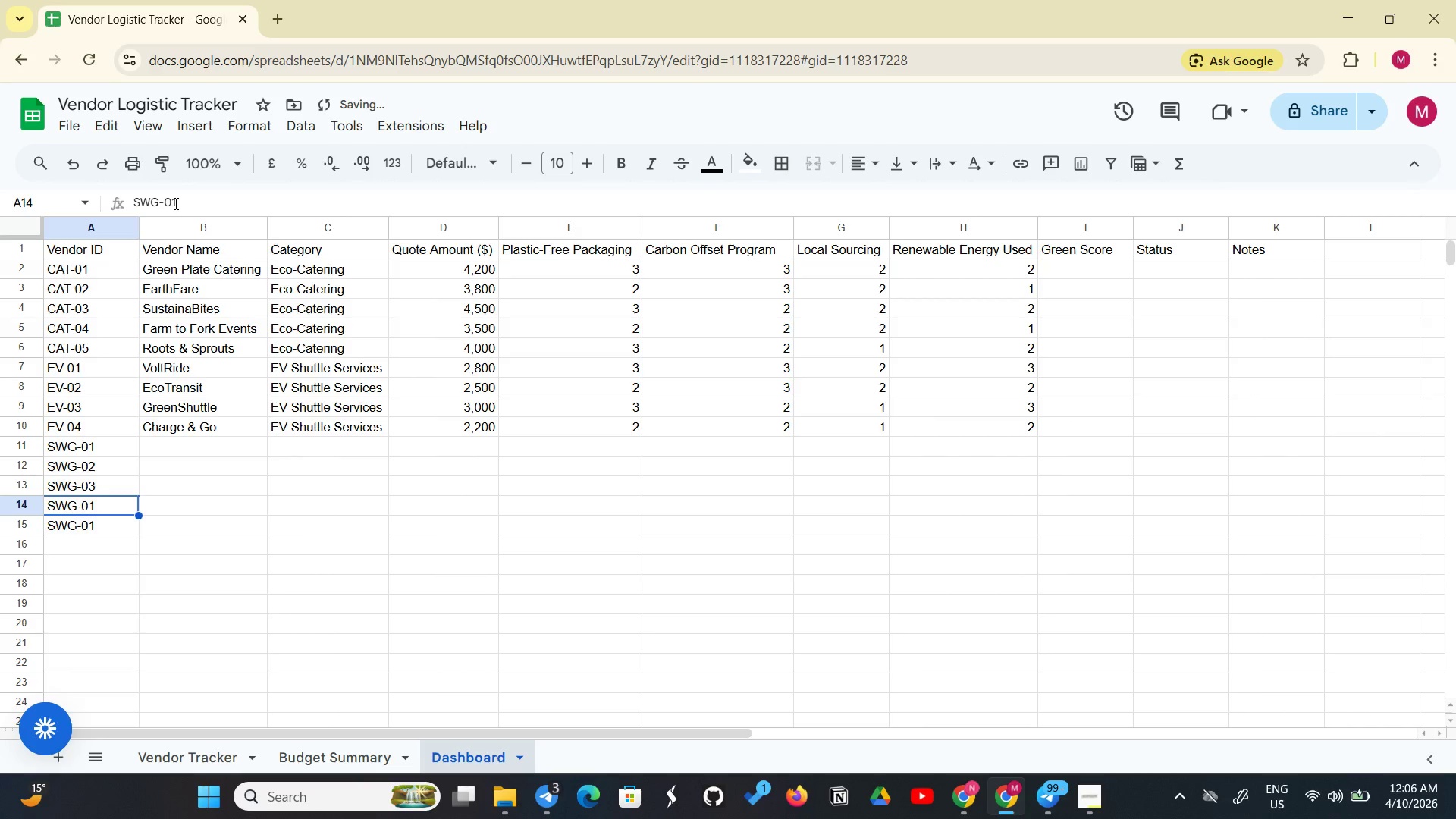 
left_click([174, 203])
 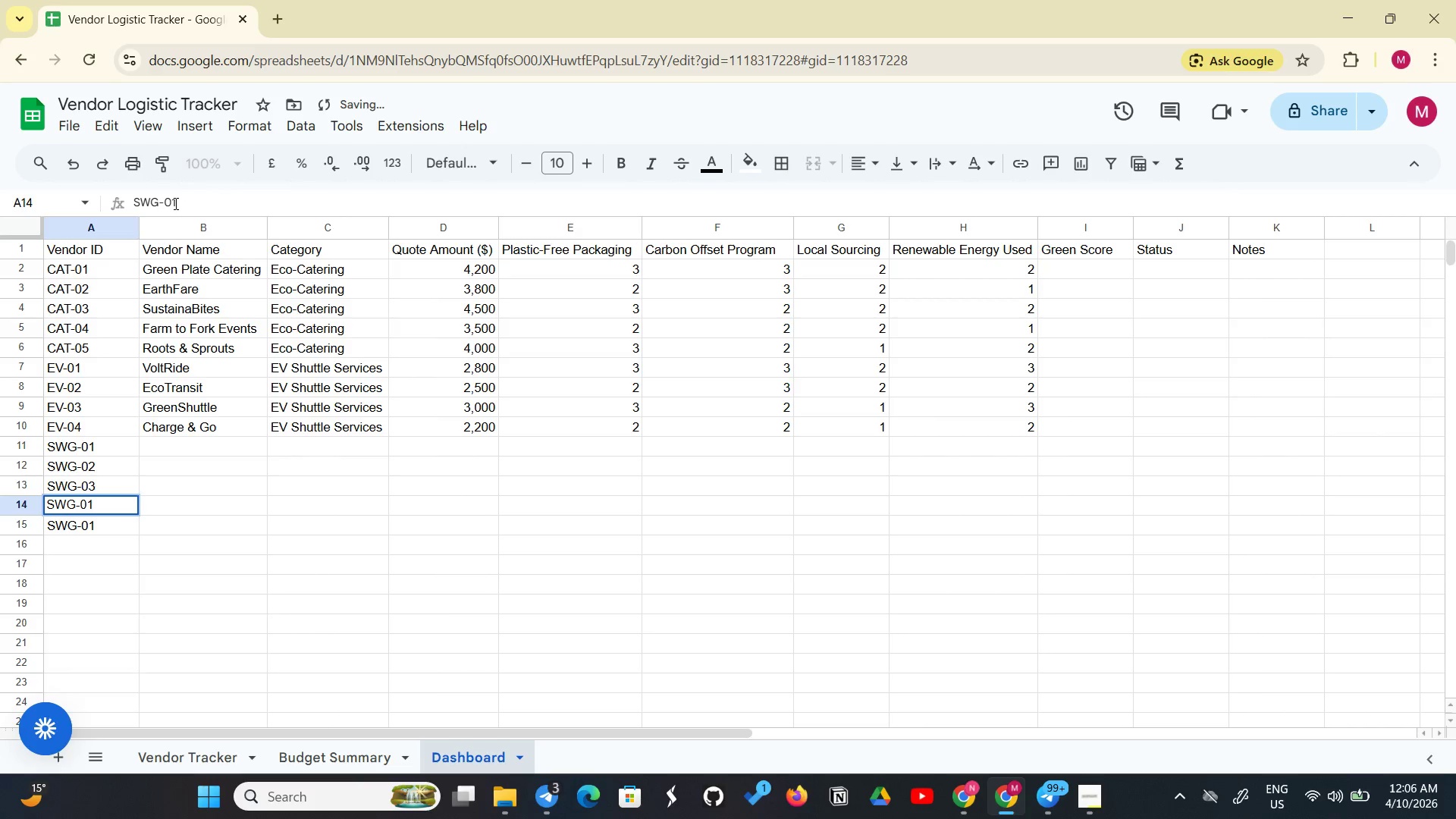 
key(Backspace)
 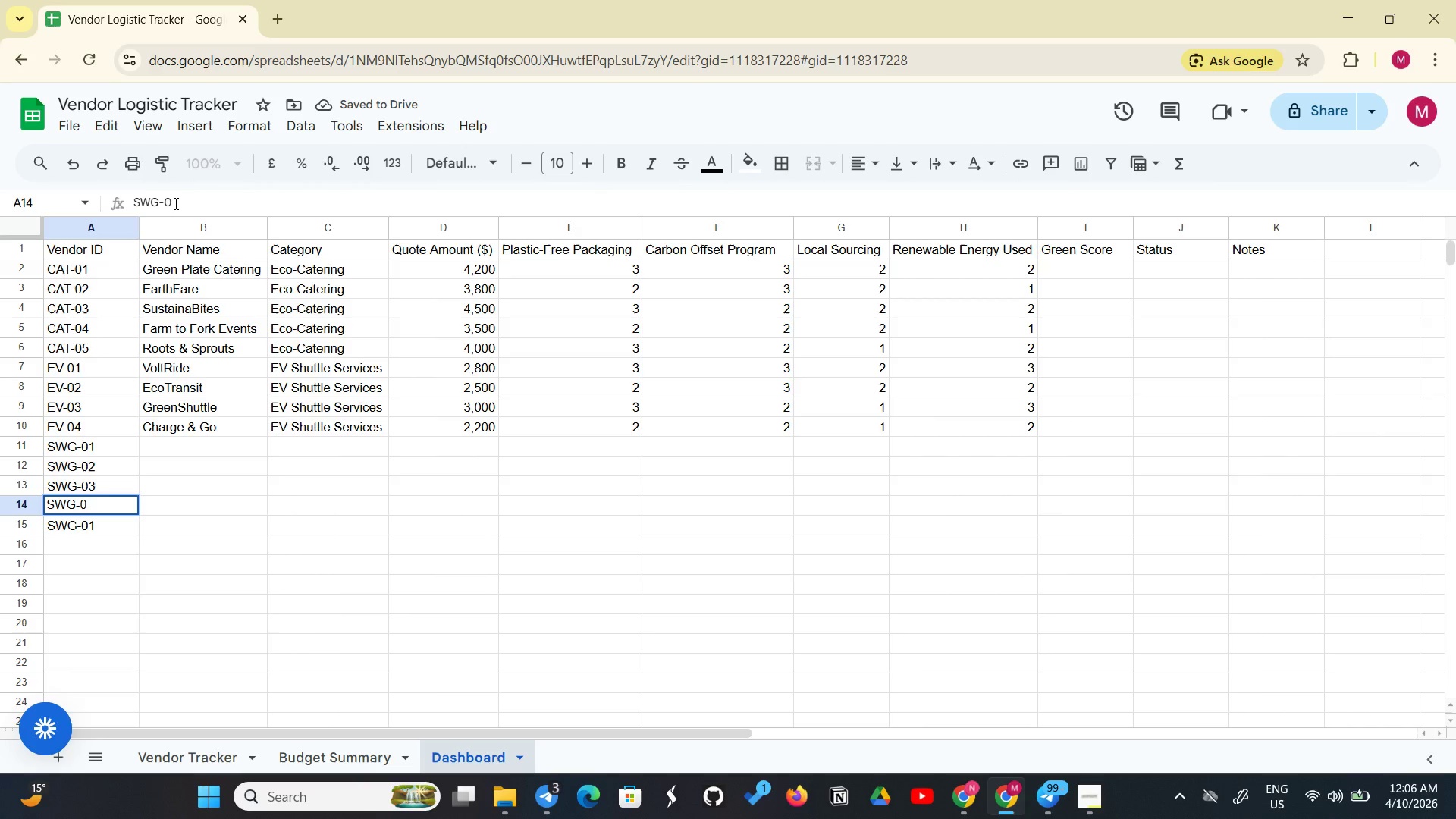 
key(4)
 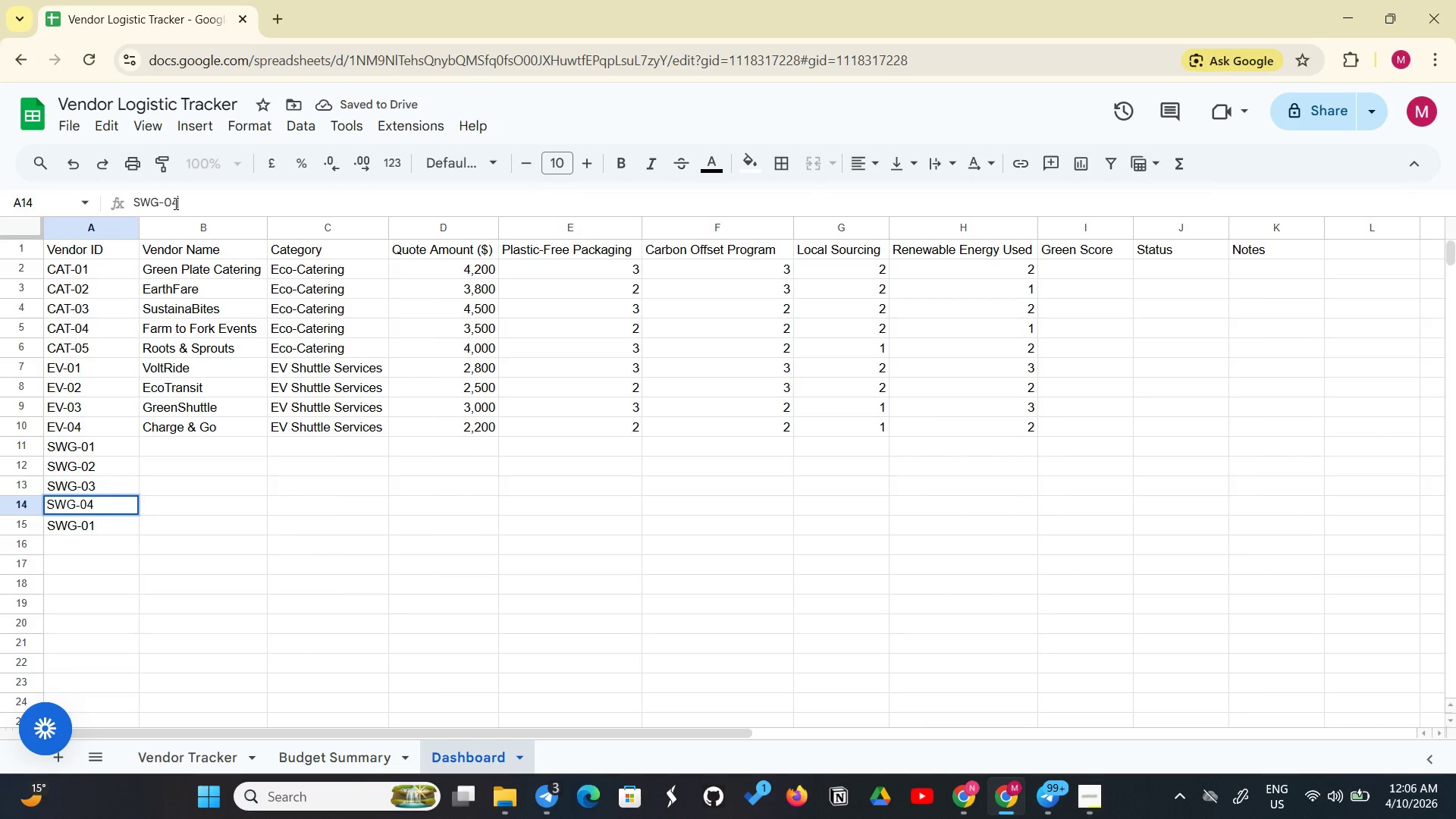 
key(Enter)
 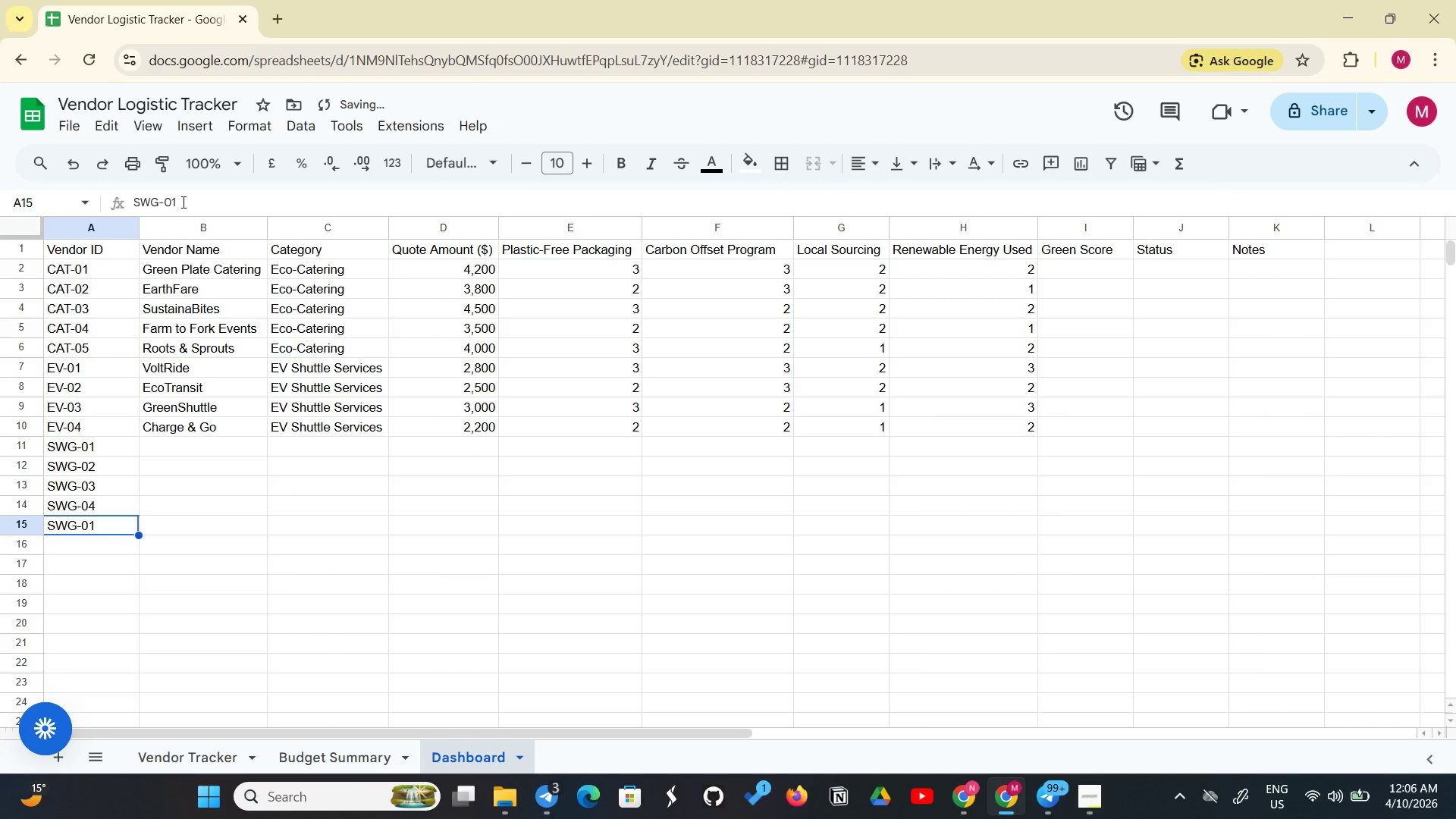 
left_click([183, 201])
 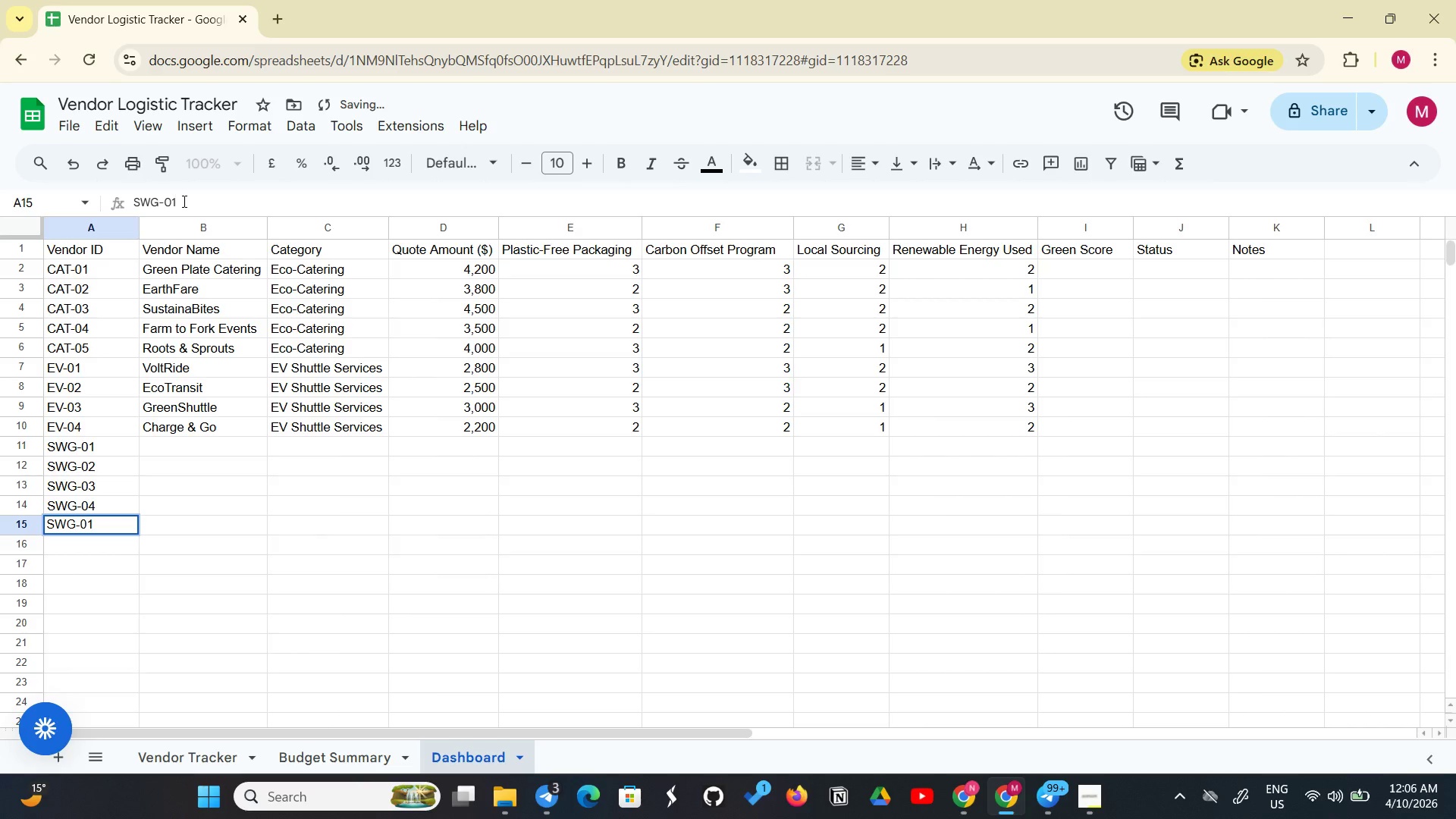 
key(Backspace)
 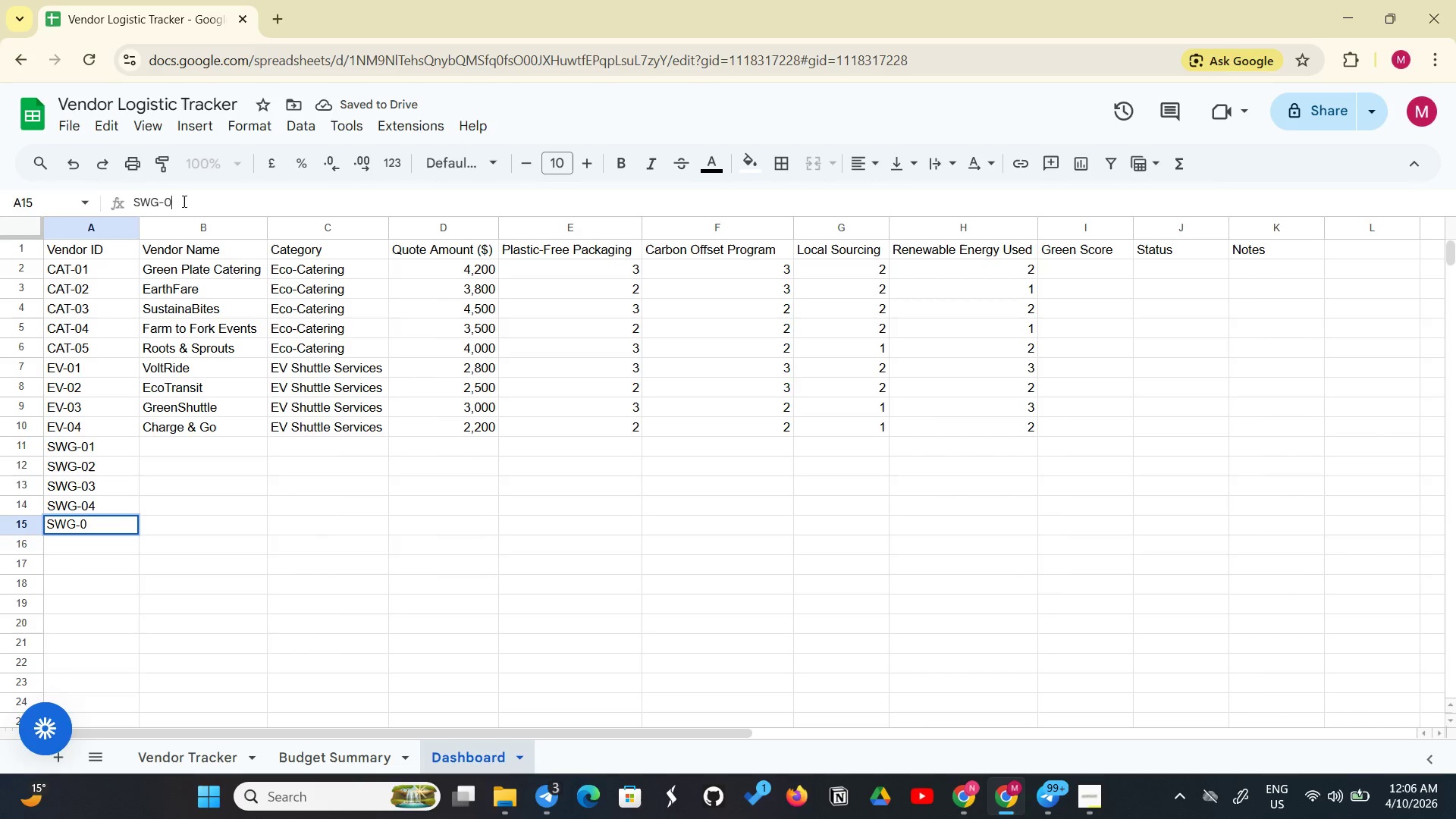 
key(5)
 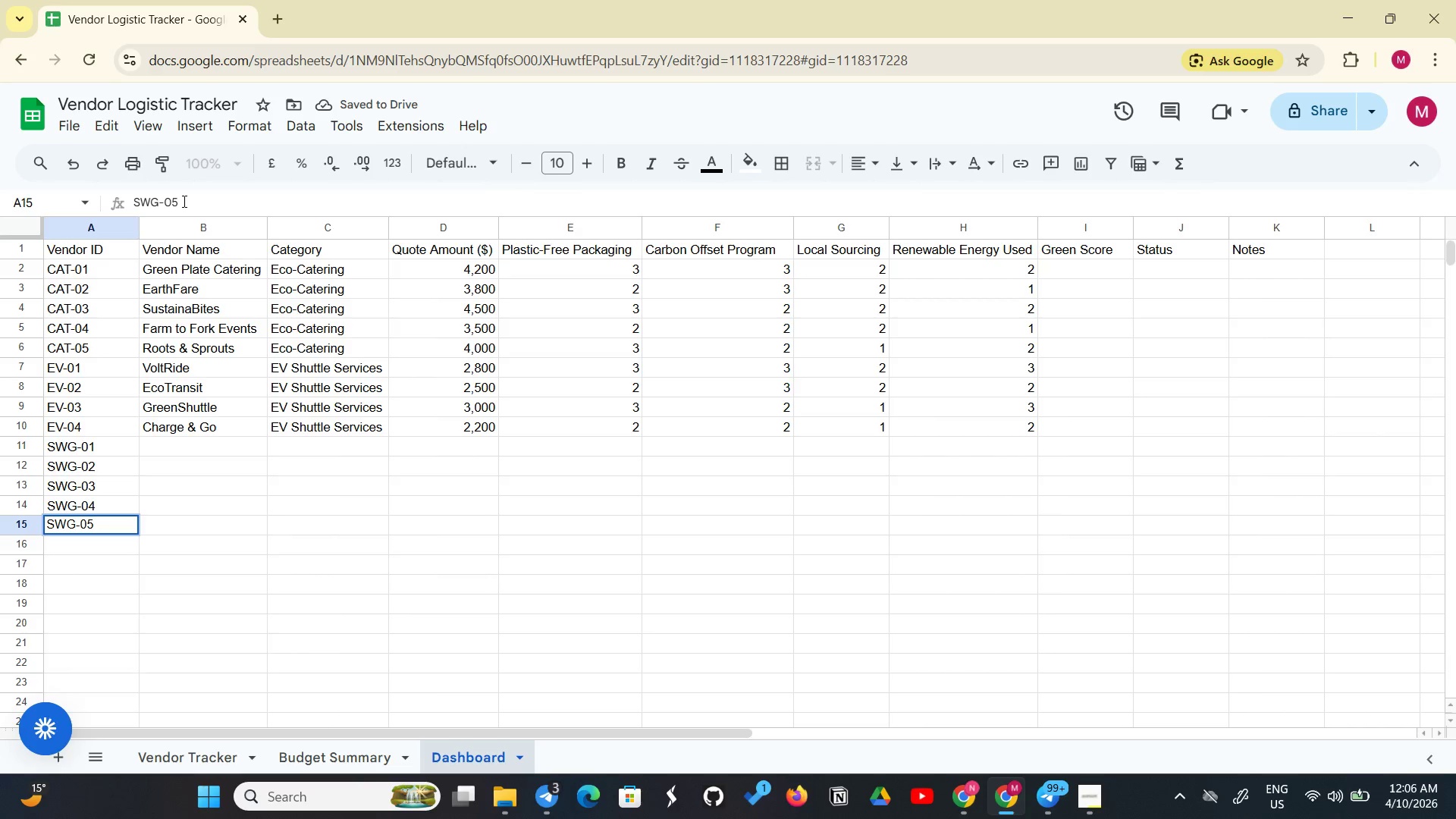 
key(Enter)
 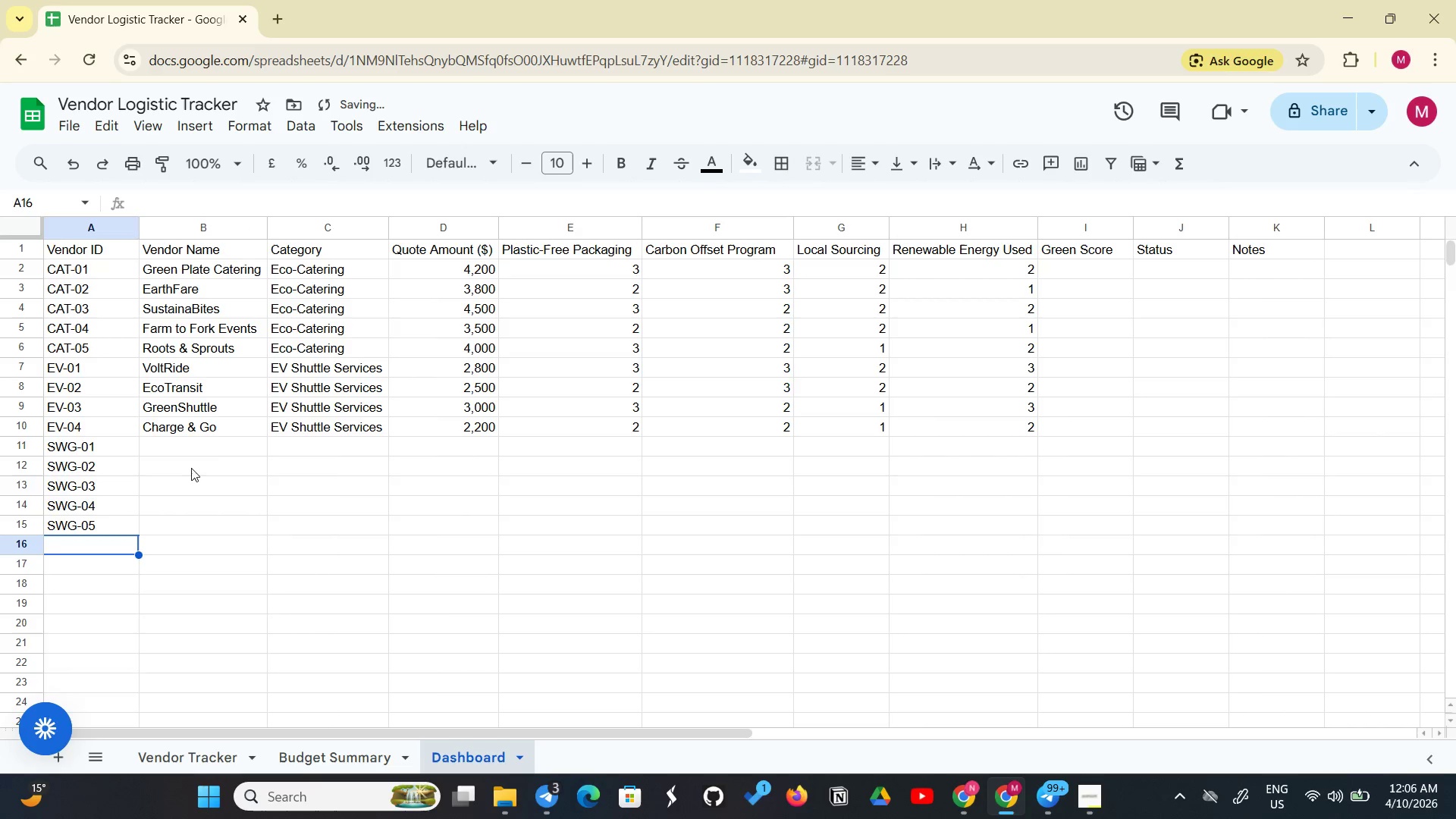 
left_click([228, 447])
 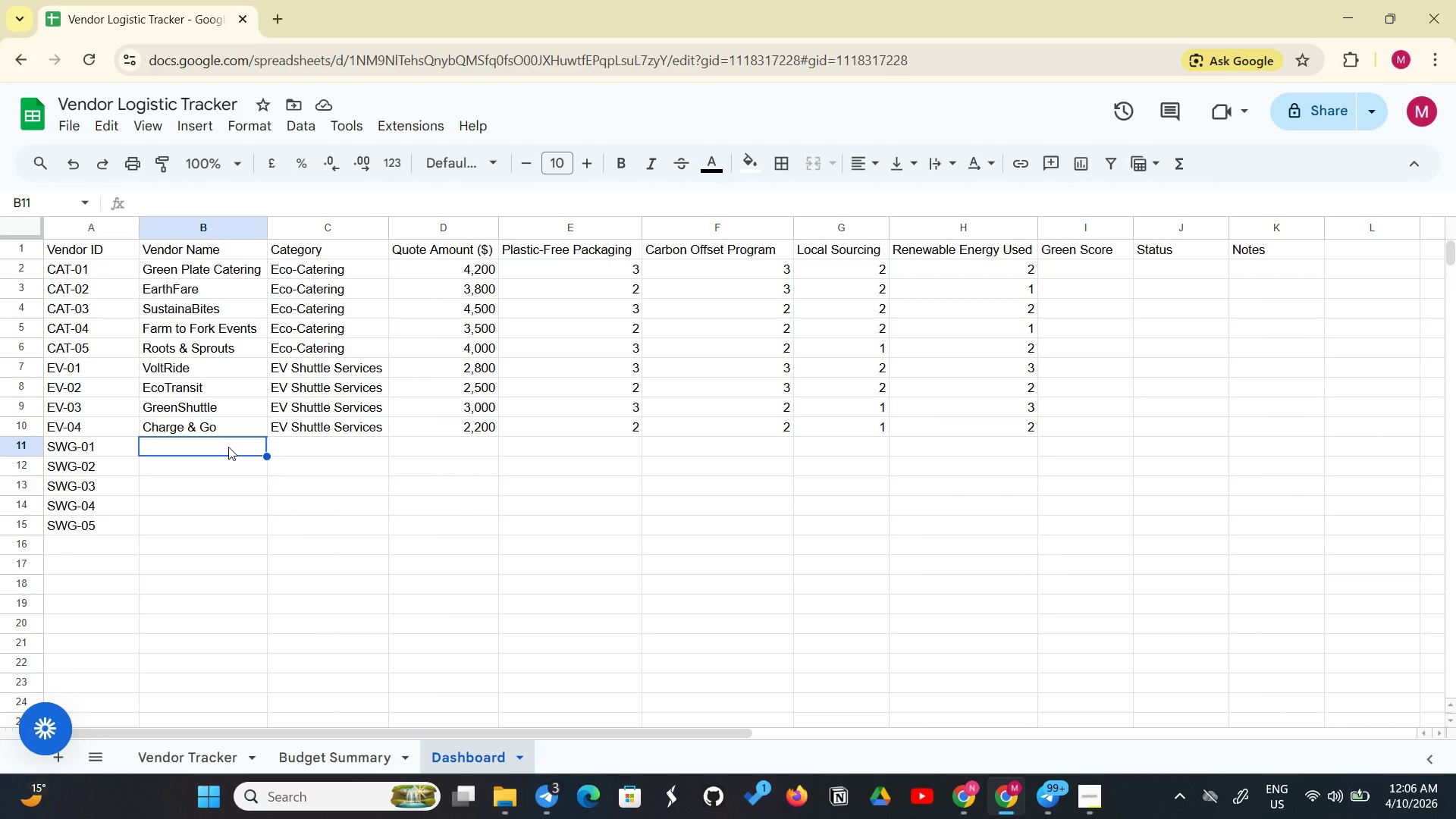 
wait(9.06)
 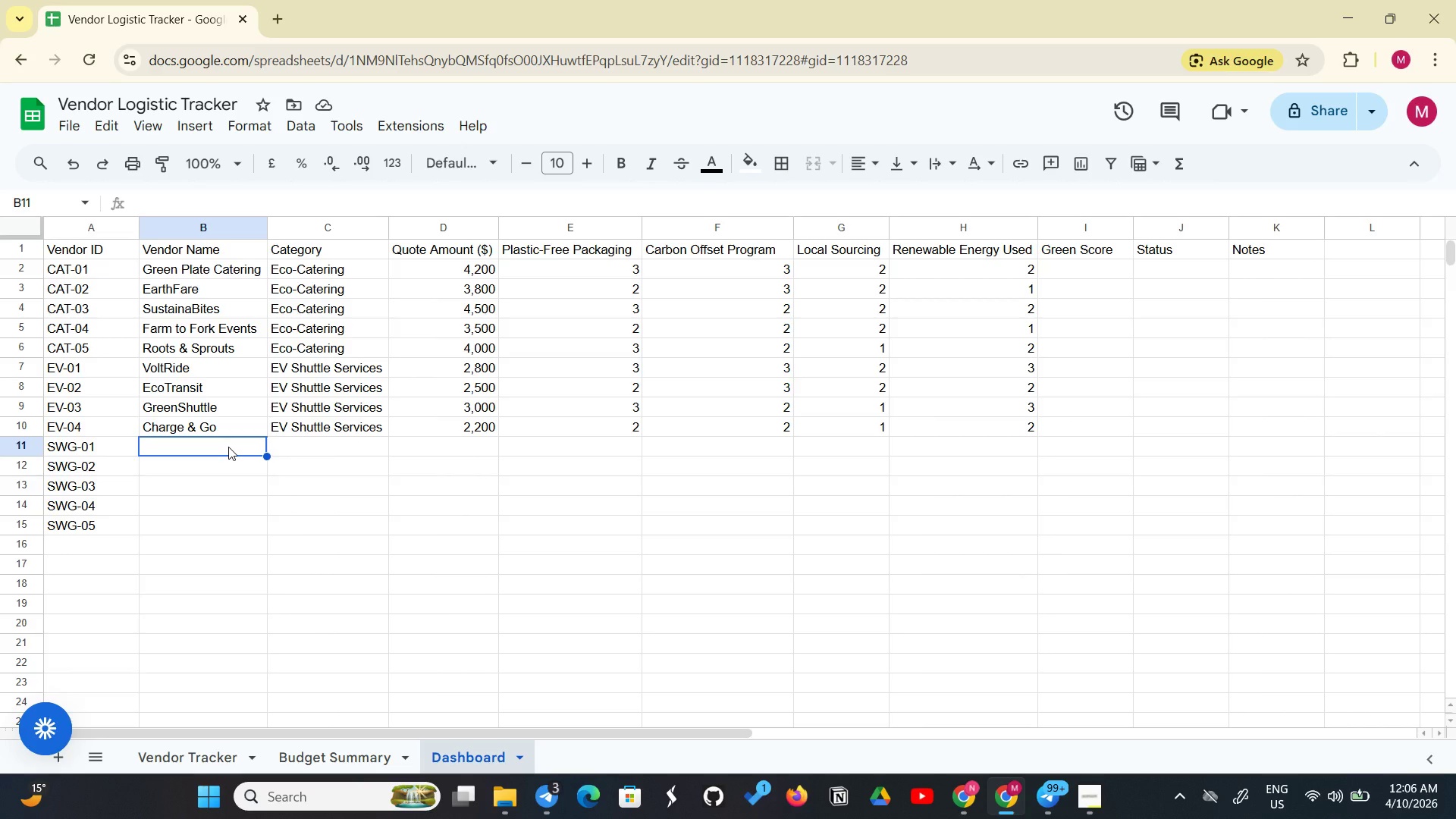 
type(Rebrand Co)
 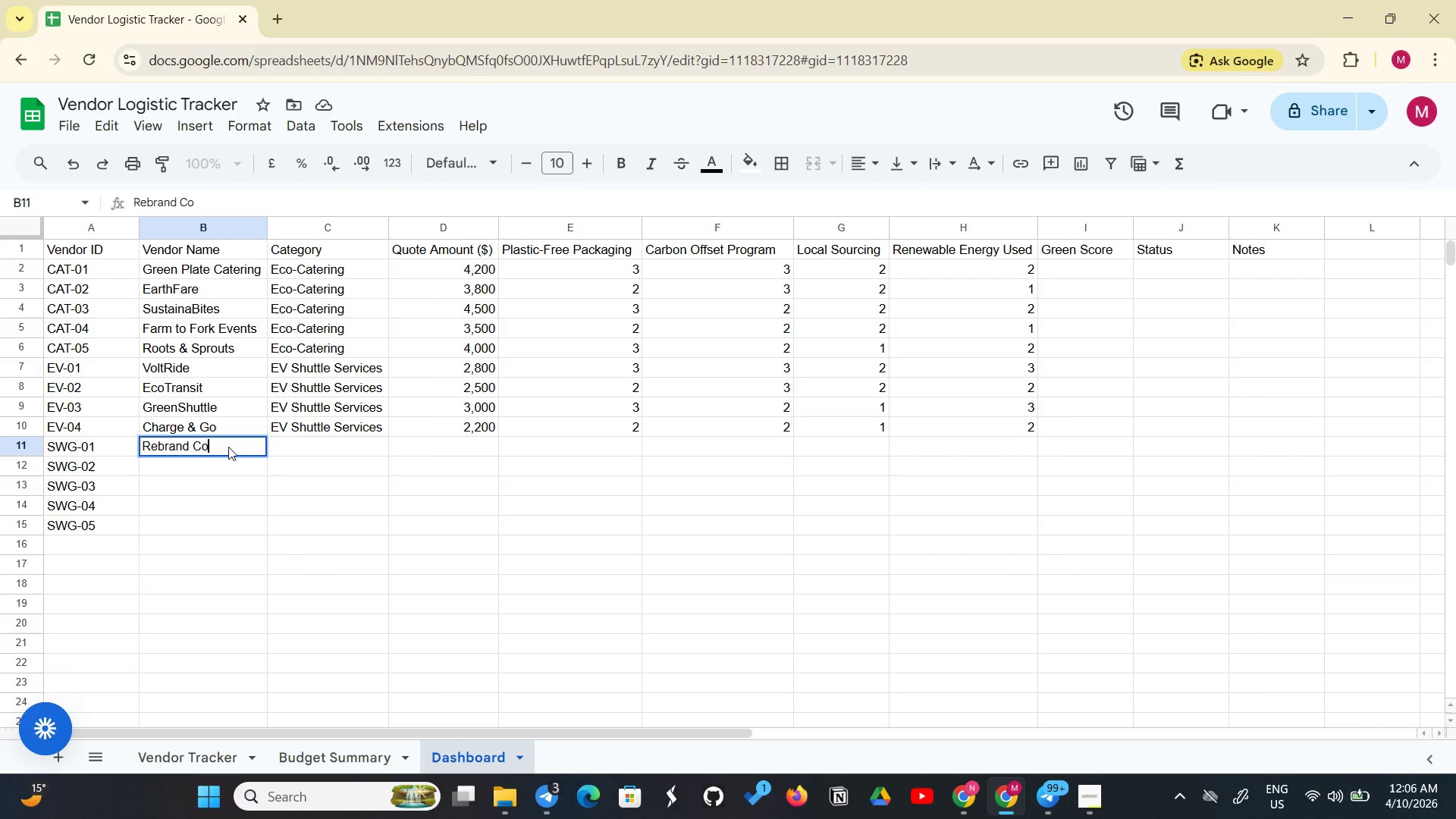 
key(Enter)
 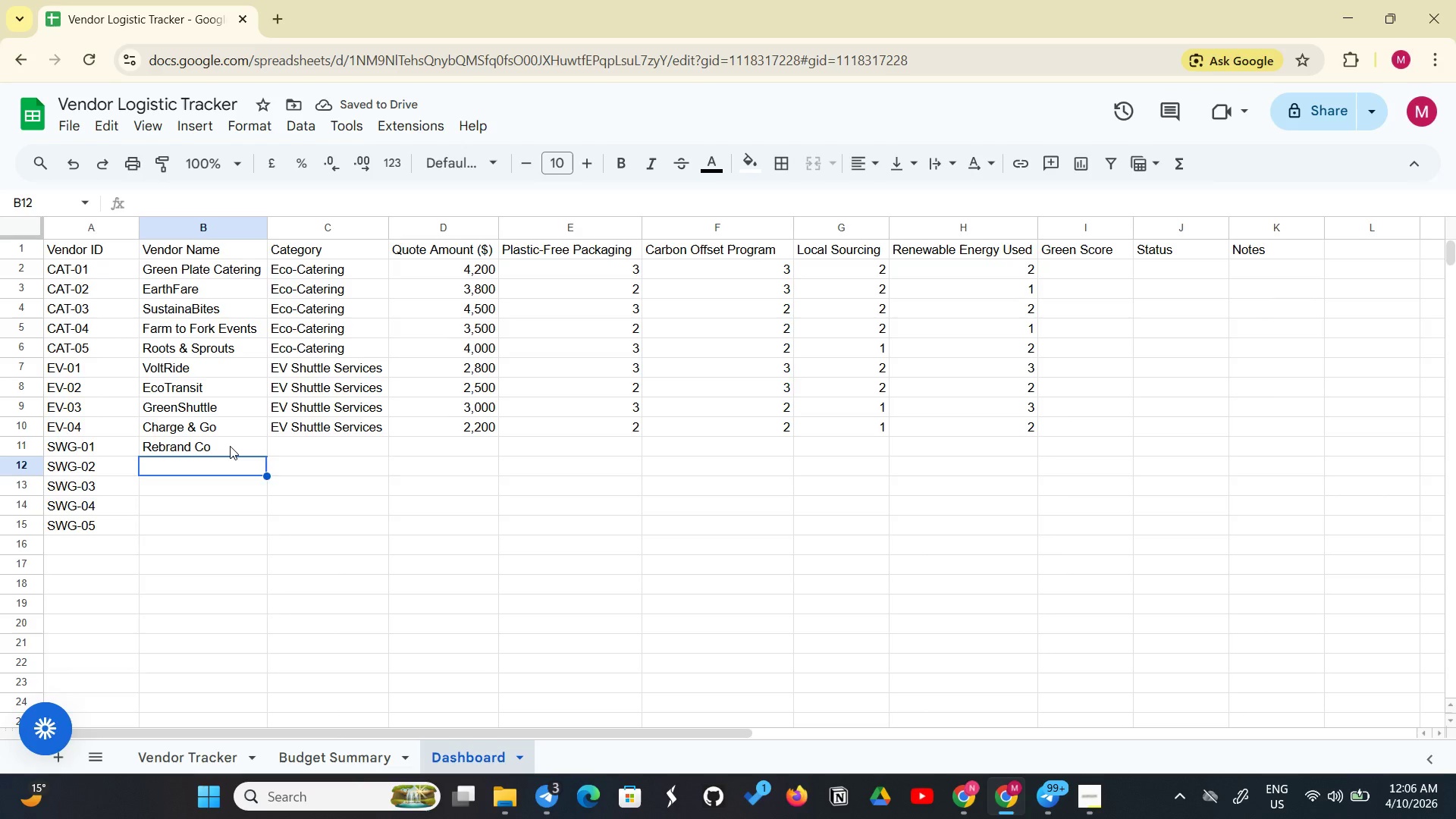 
type(EcoSwag)
 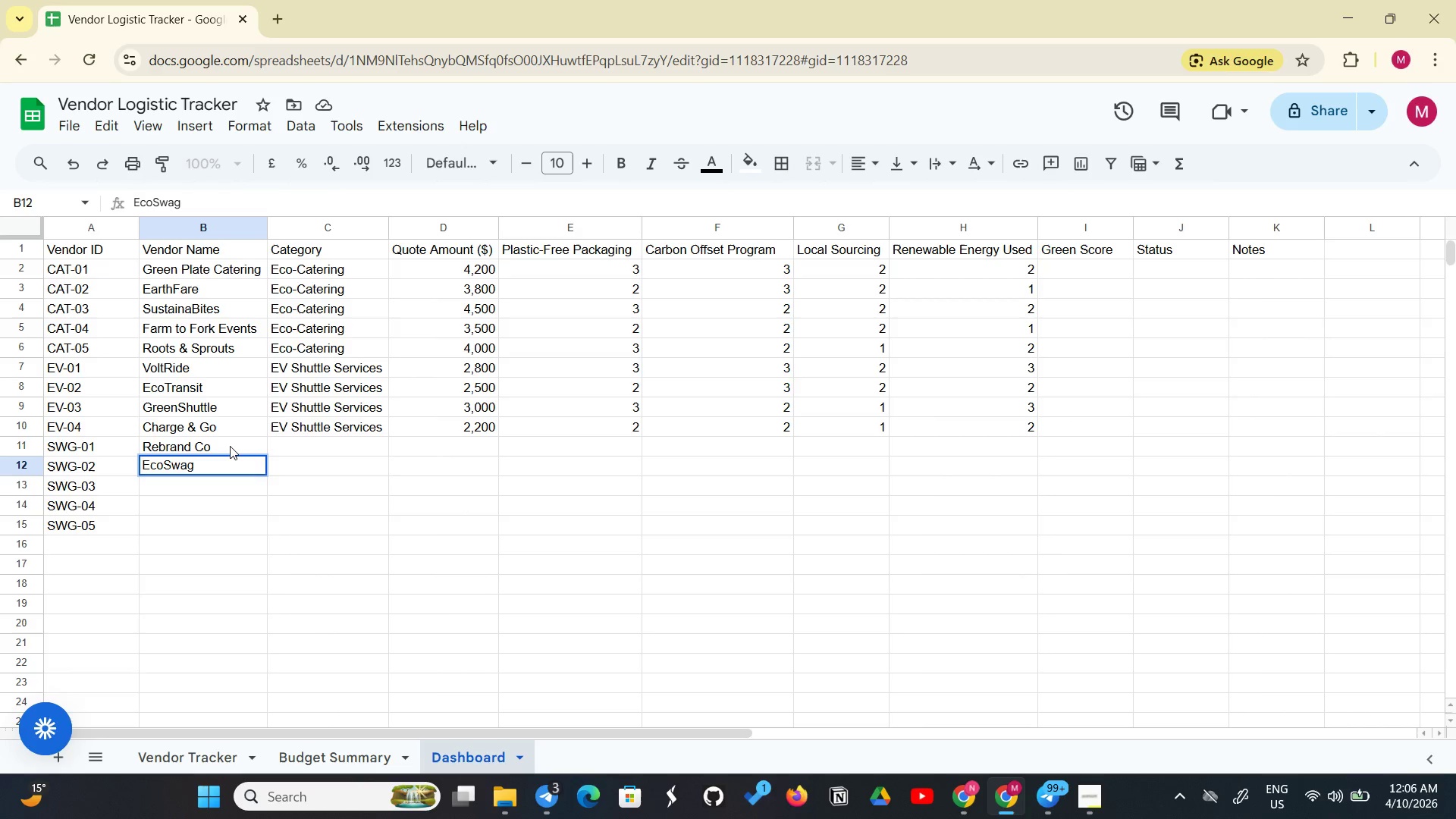 
key(Enter)
 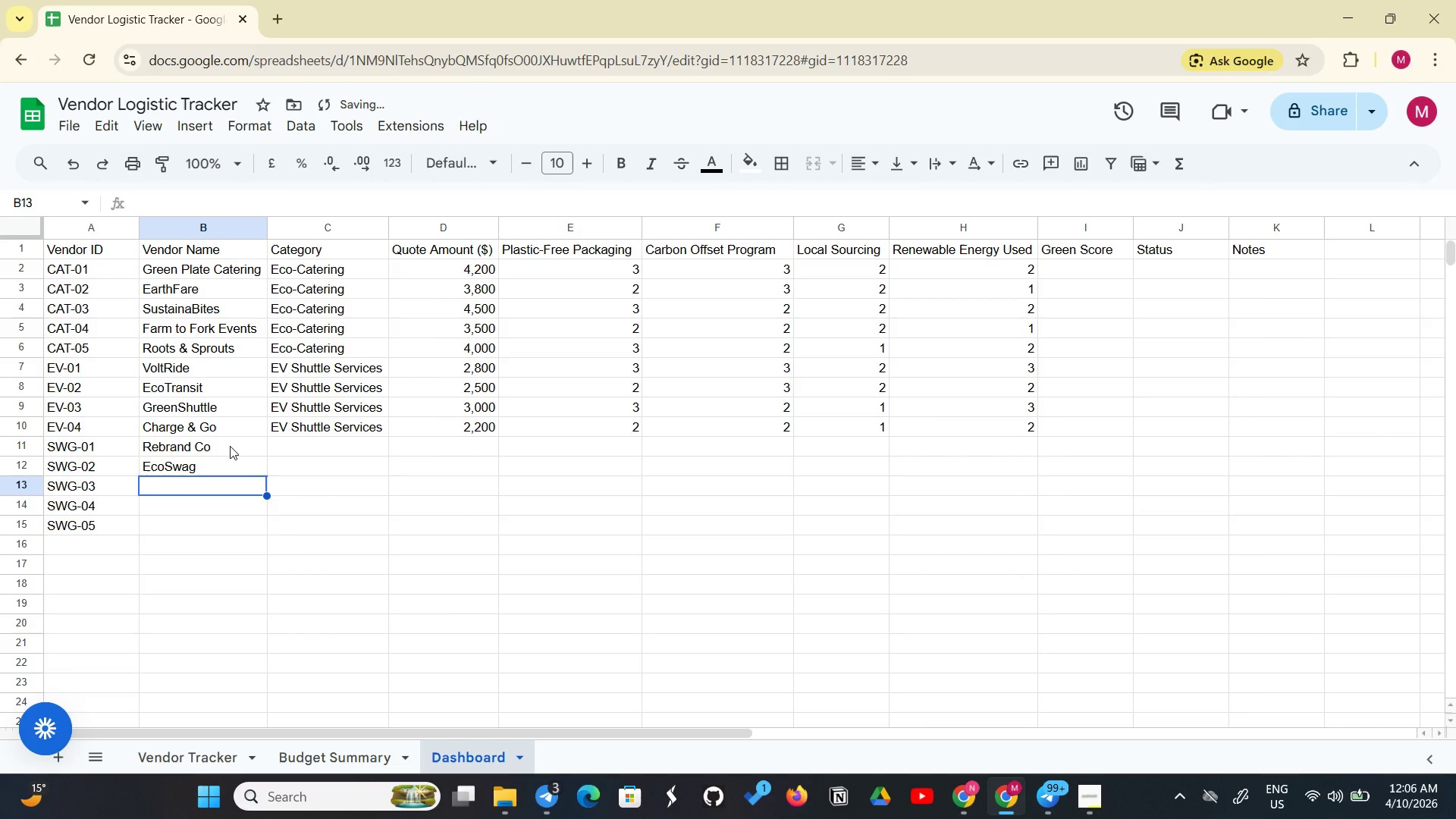 
type(GreenPrint)
 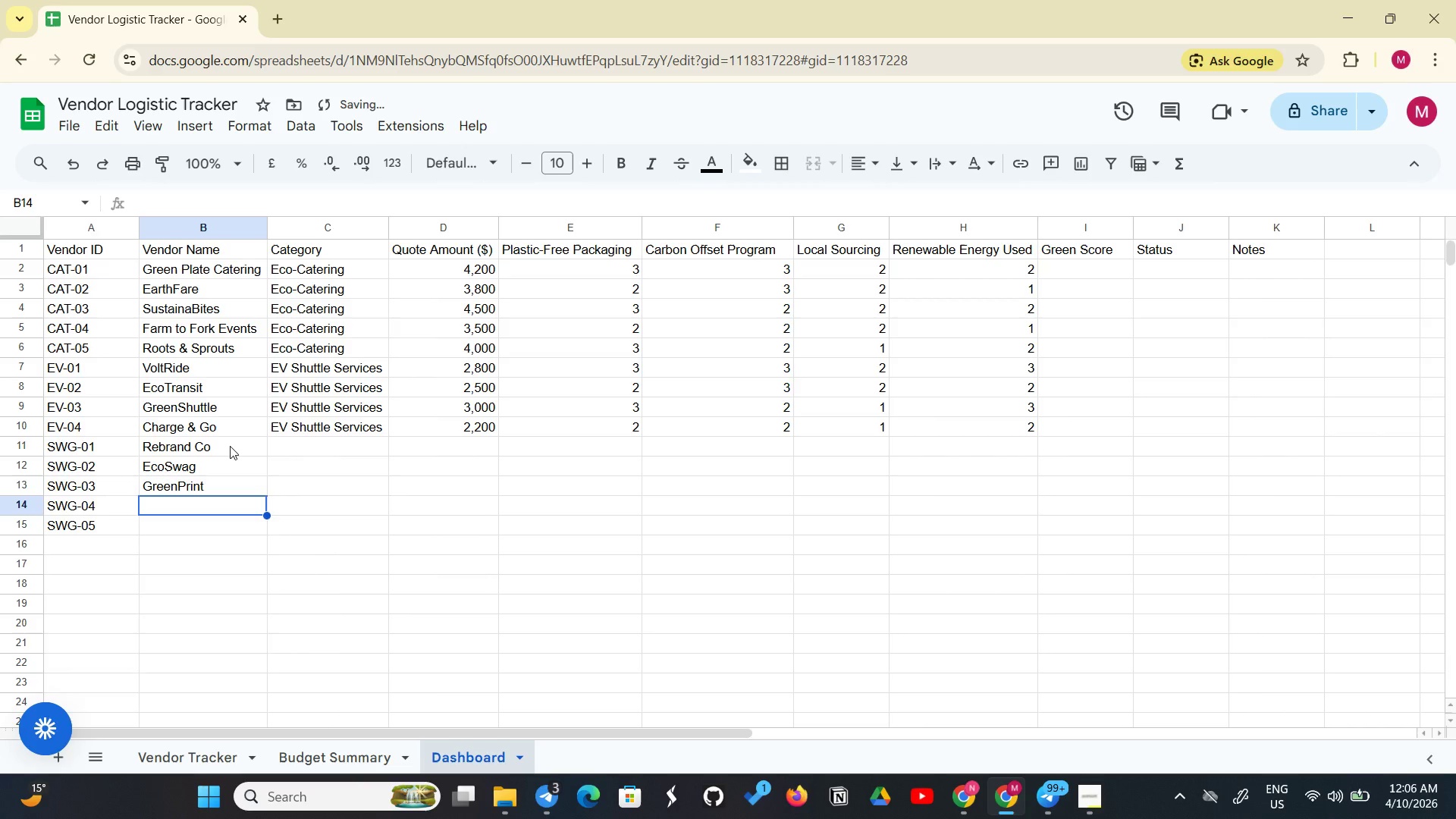 
 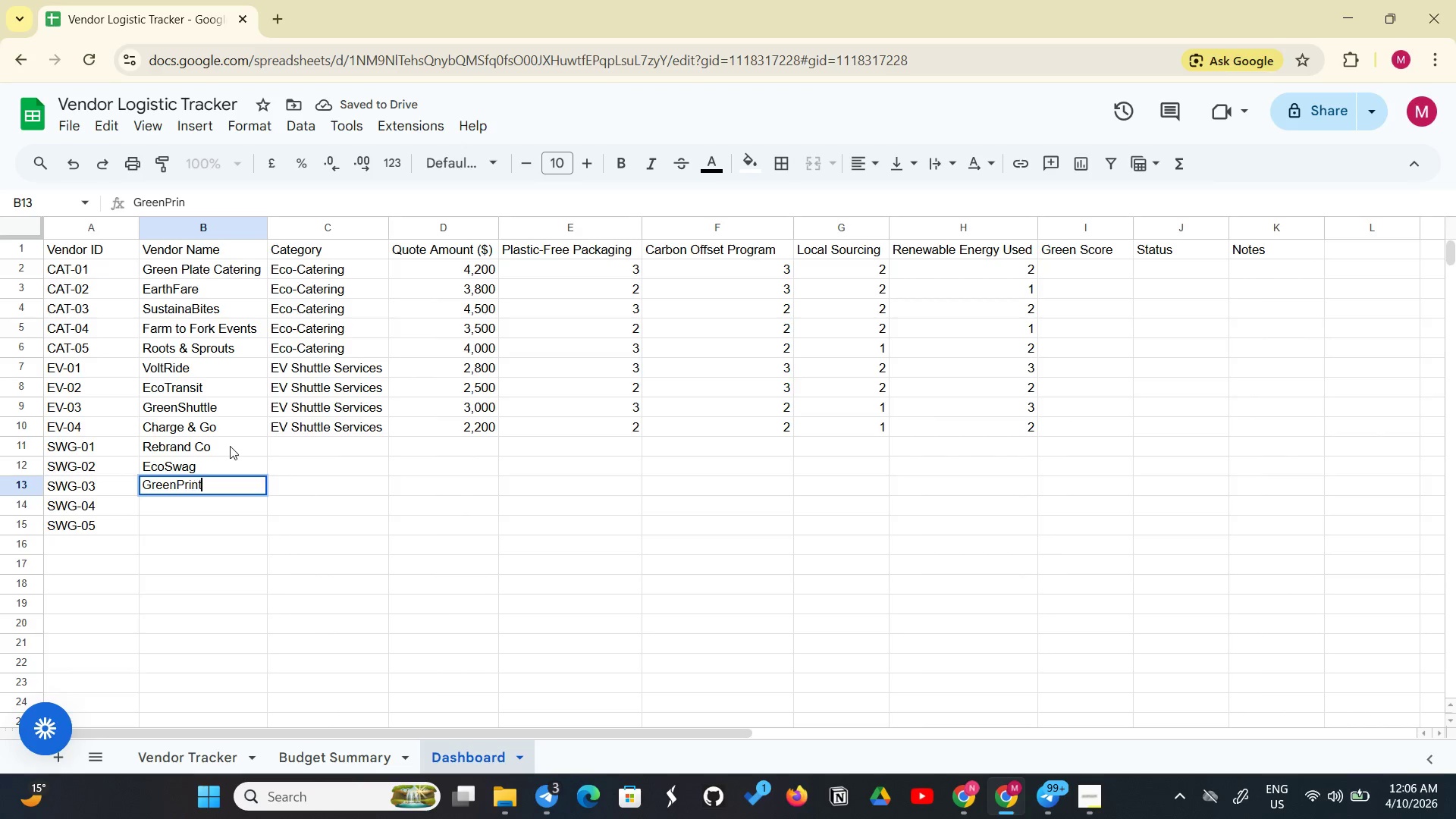 
key(Enter)
 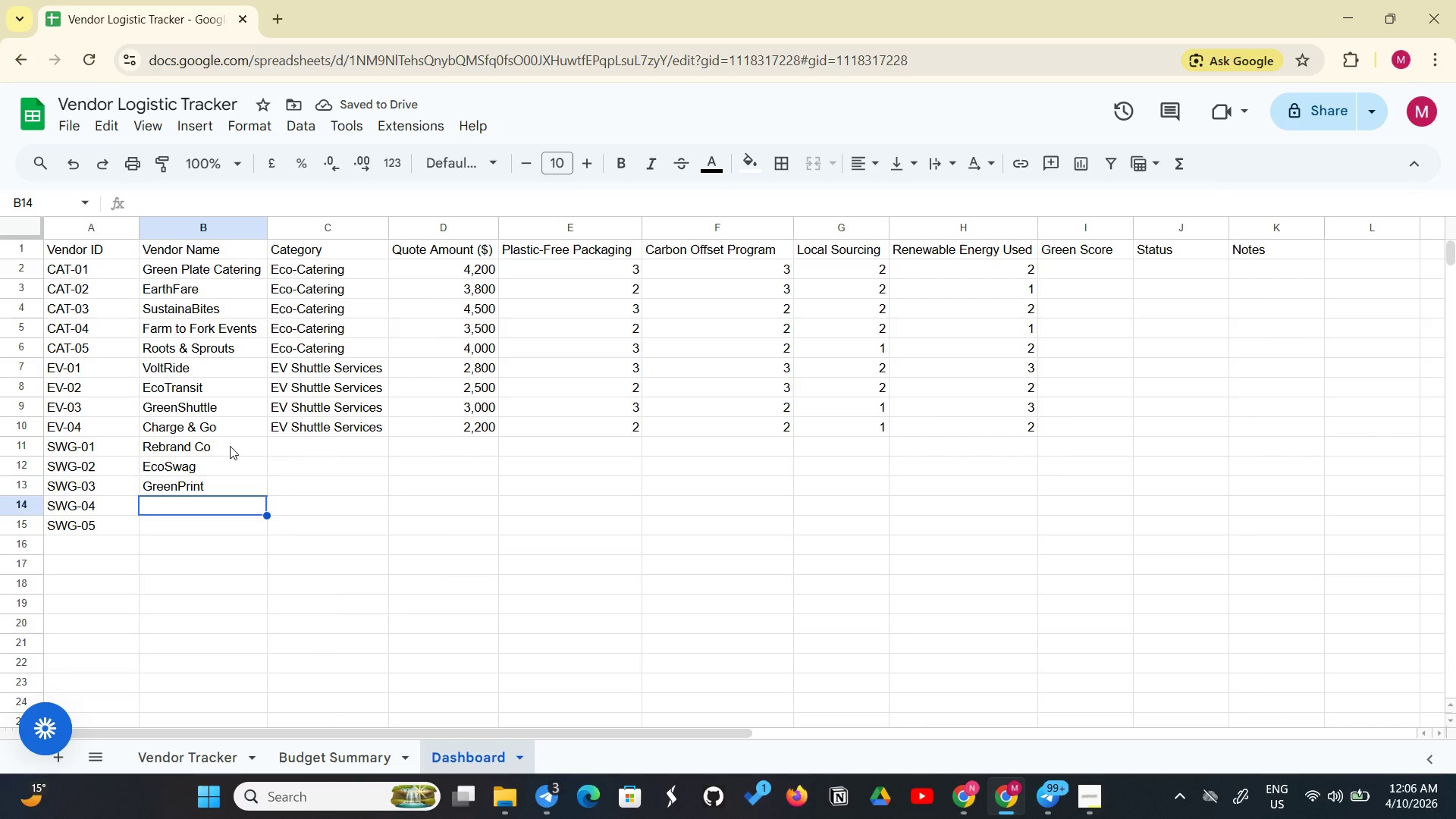 
type(Sus)
 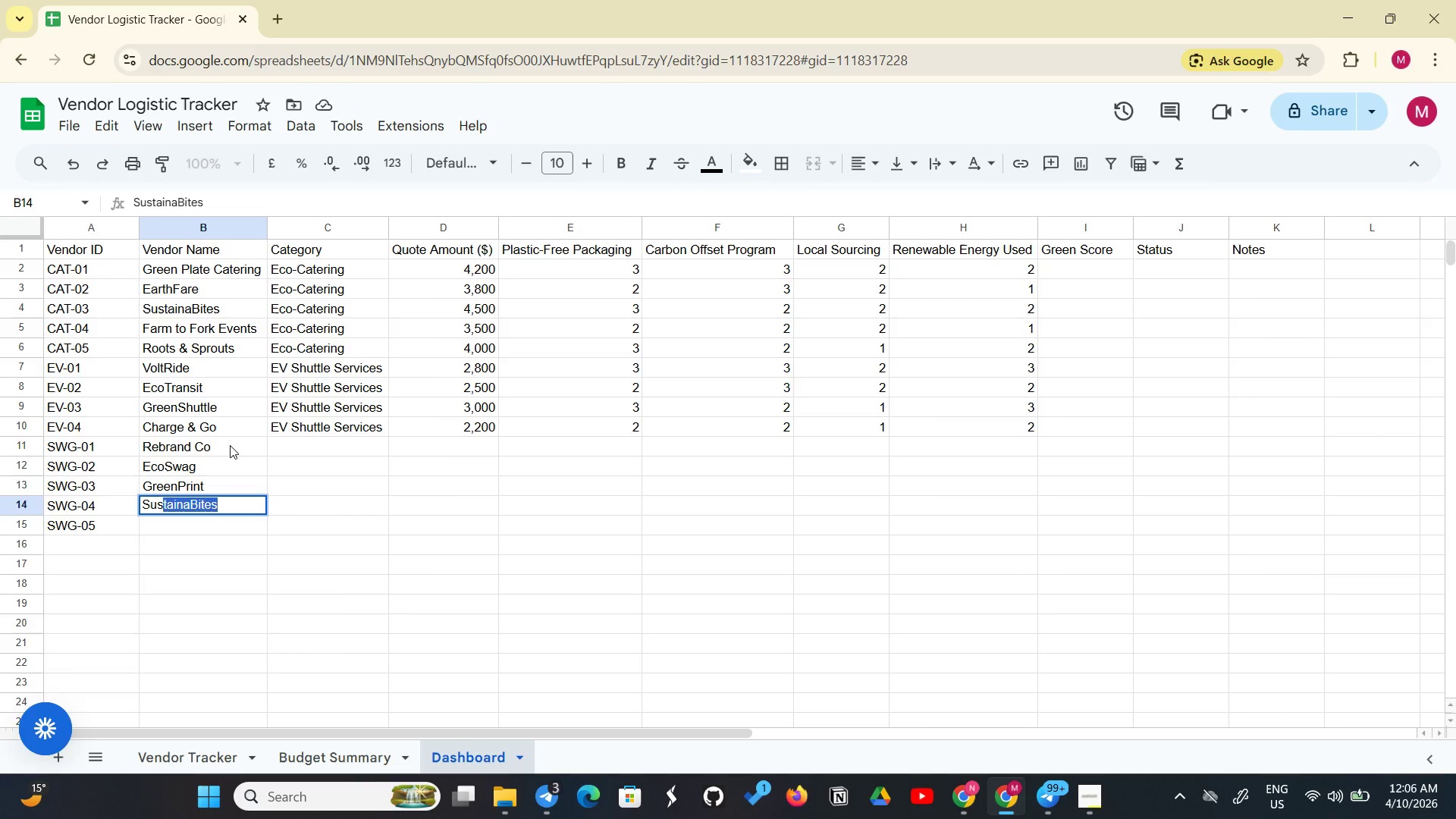 
wait(6.59)
 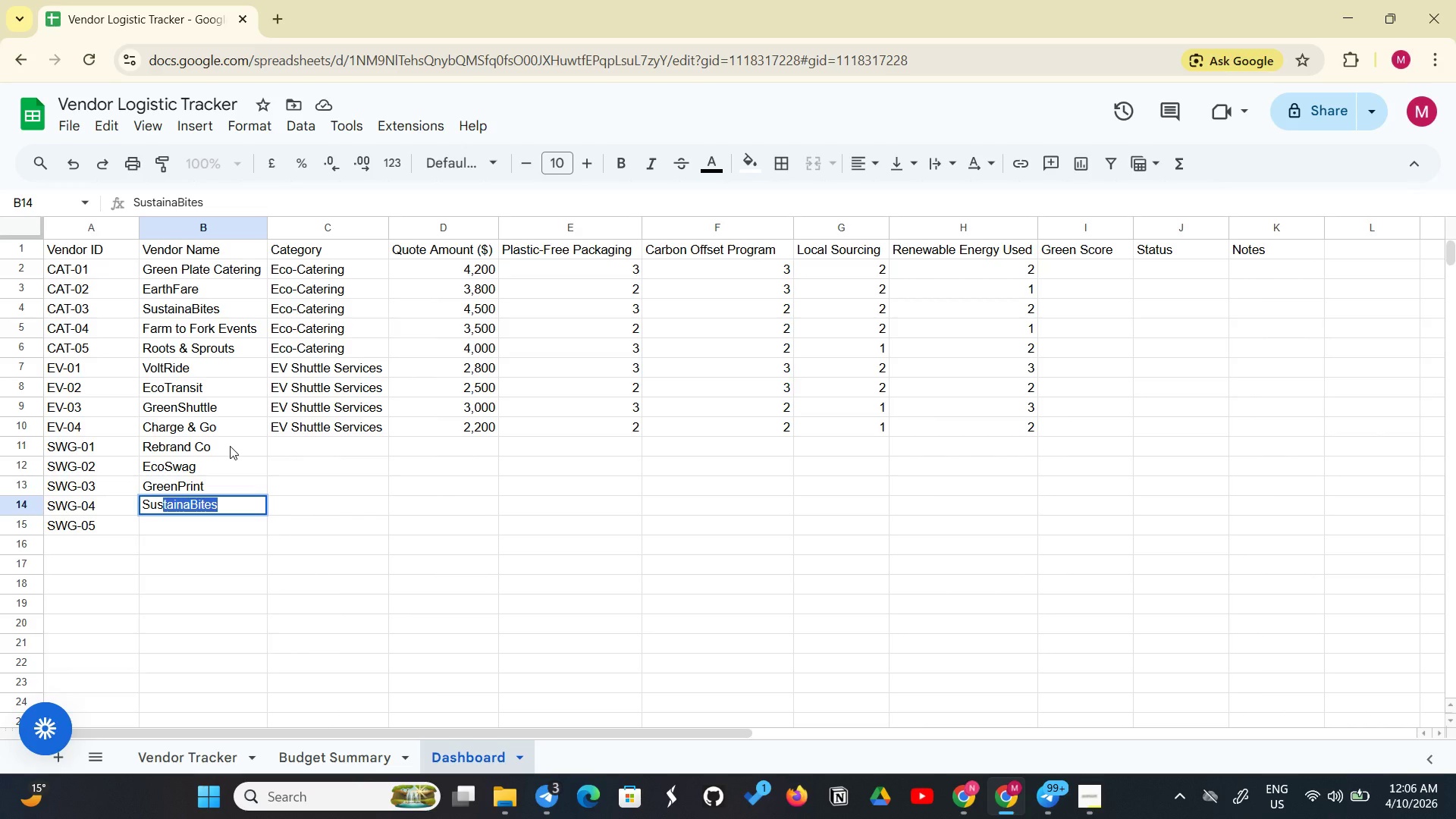 
type(tainaSwag)
 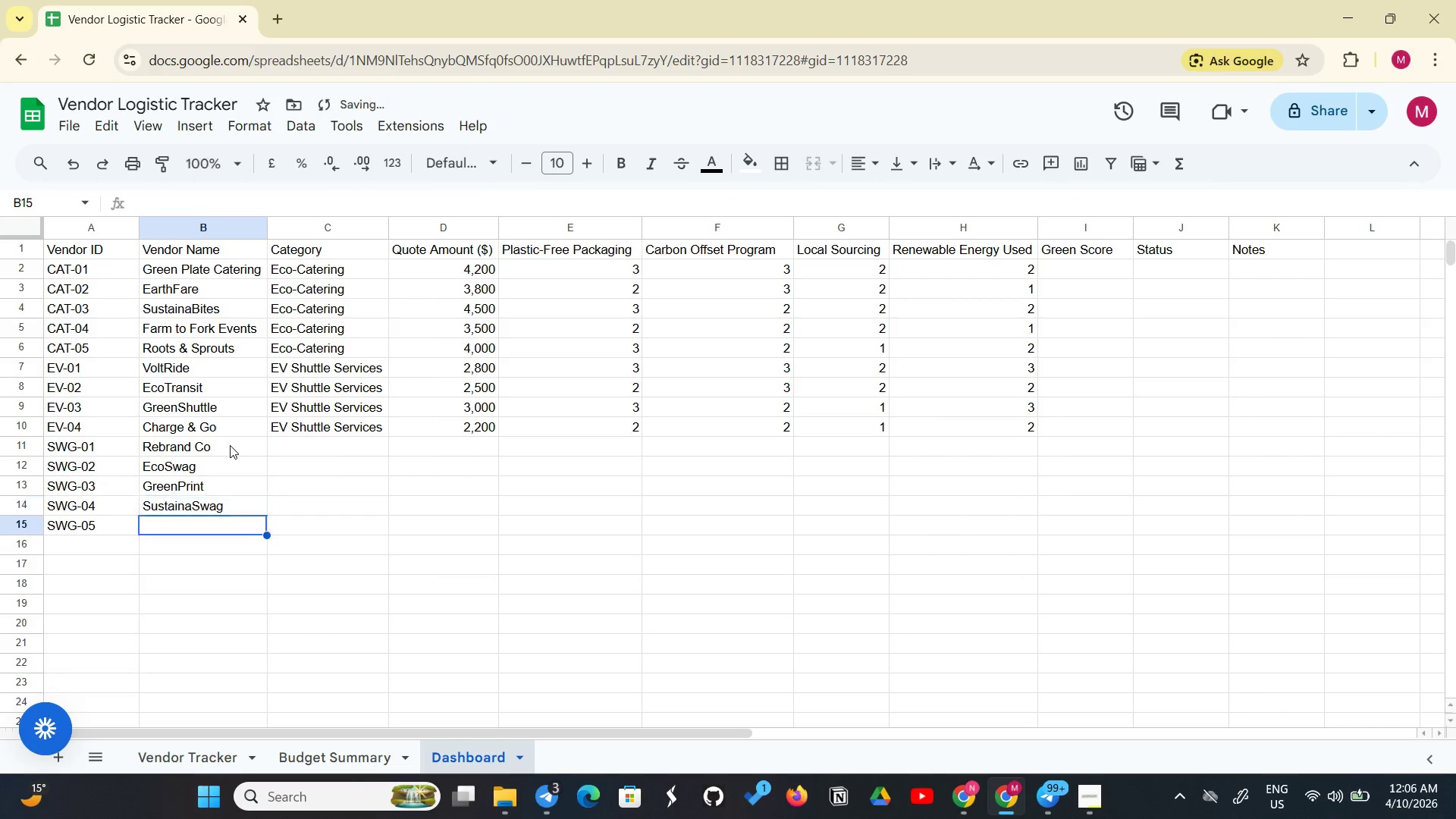 
 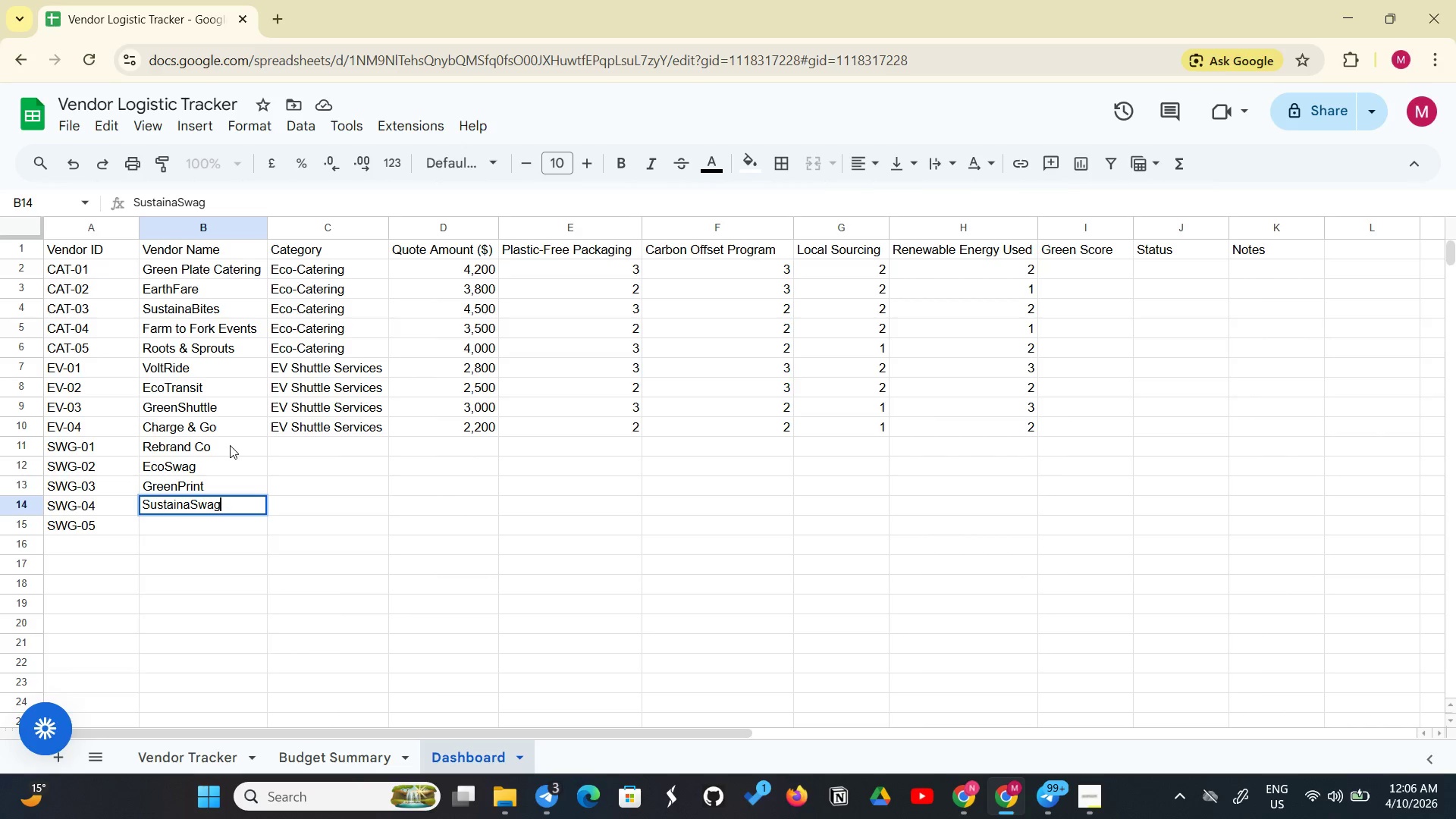 
key(Enter)
 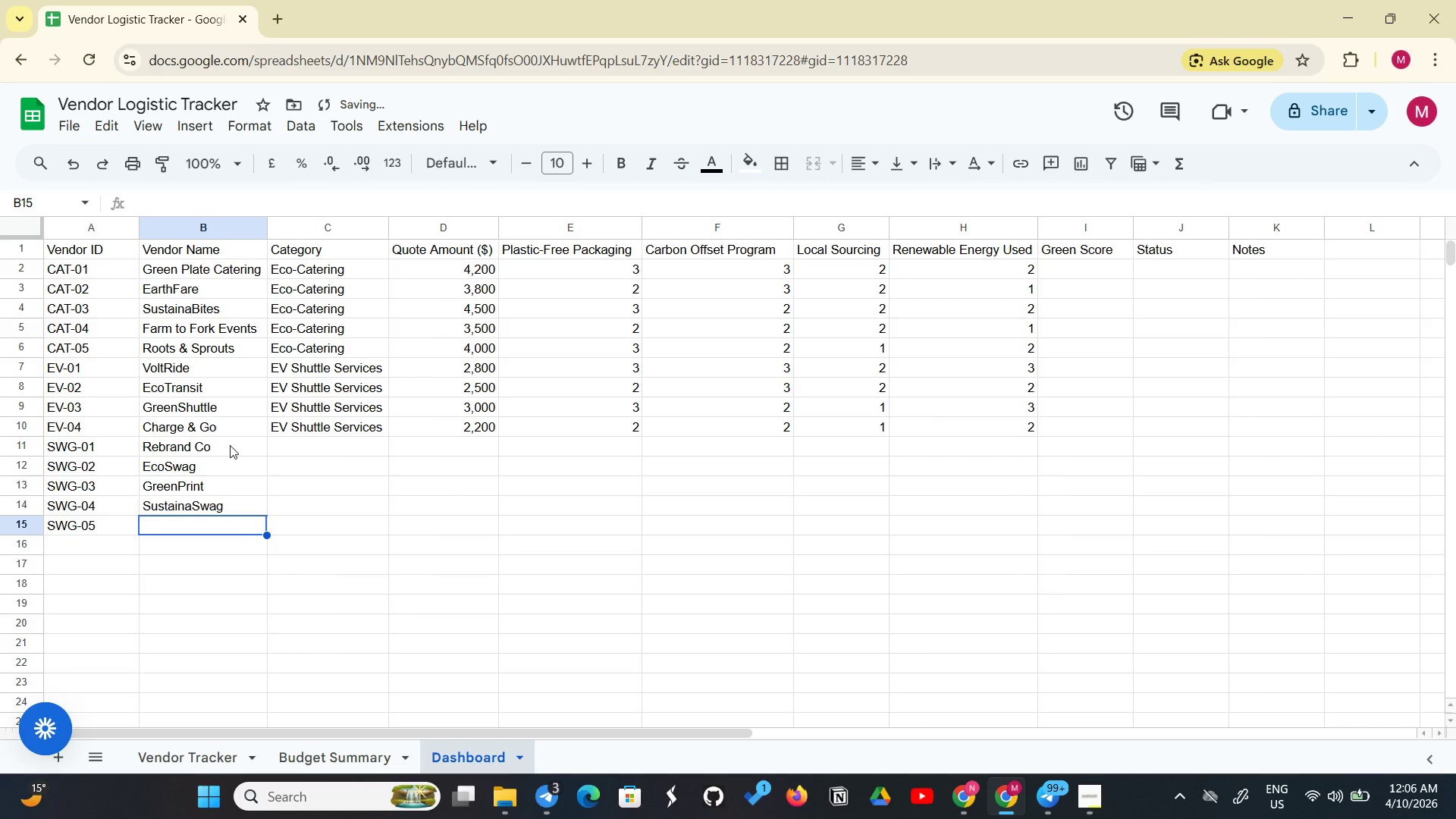 
type(e)
key(Backspace)
type(Eary)
key(Backspace)
type(thly Goods)
 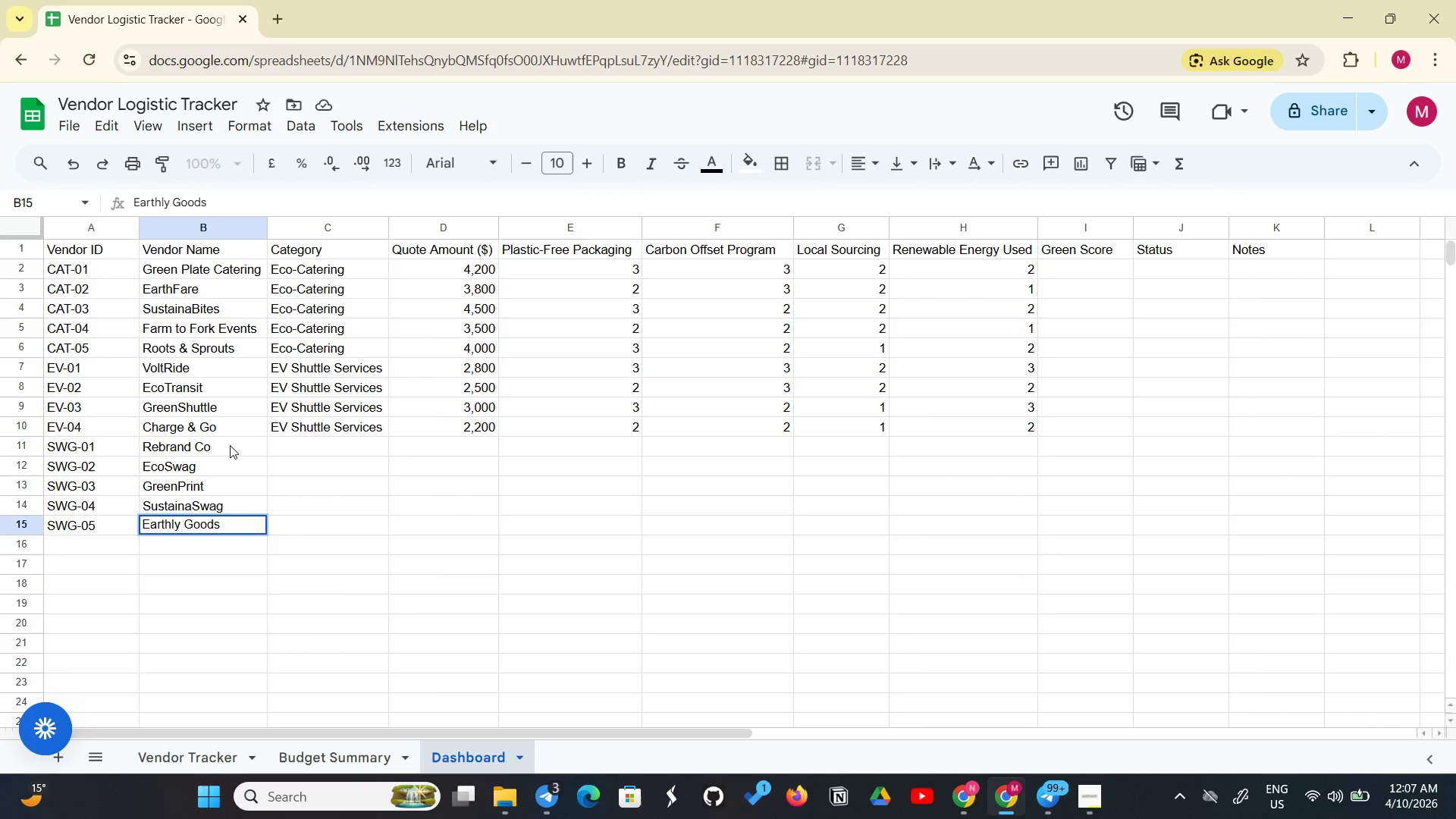 
key(Enter)
 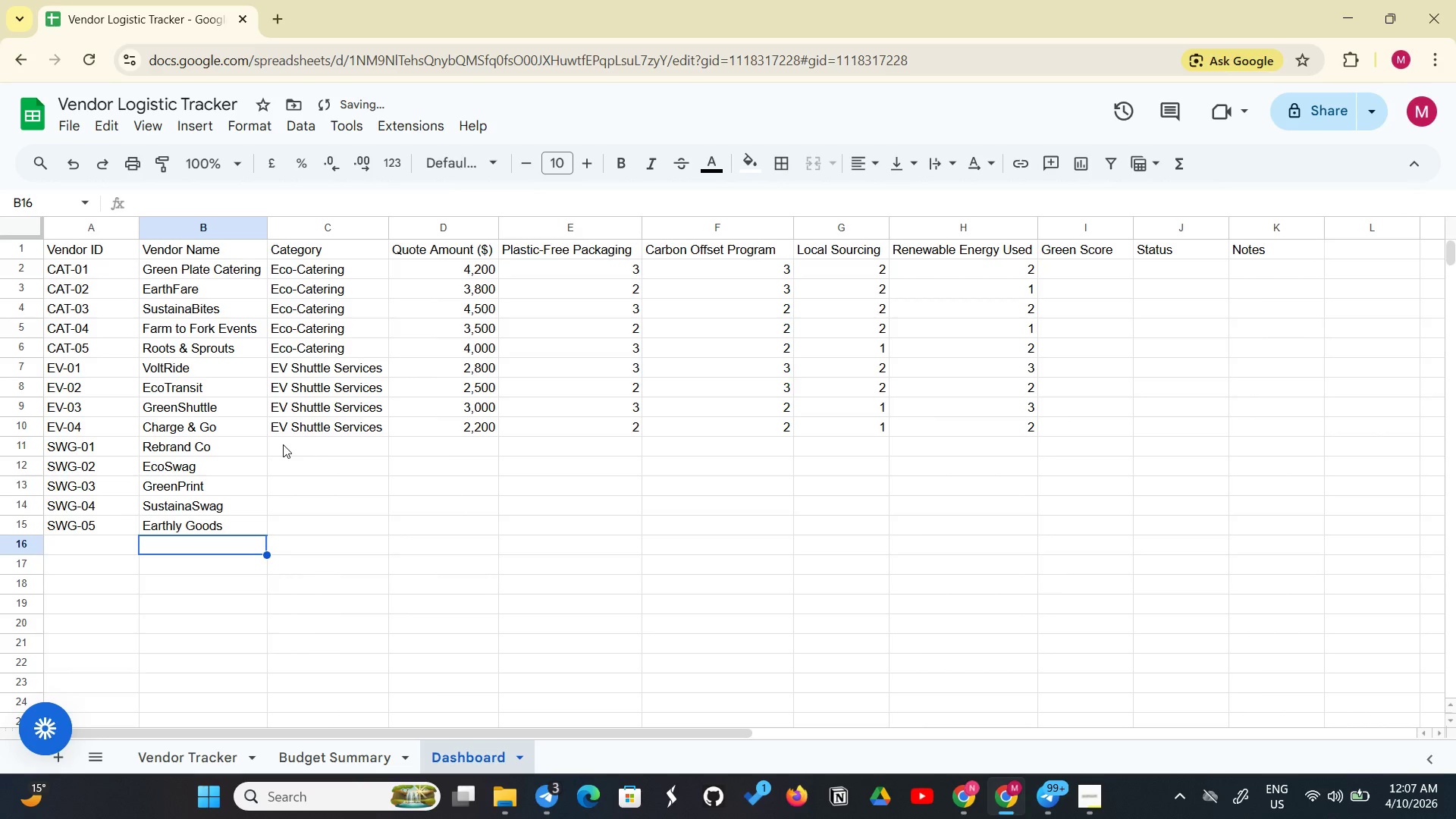 
left_click([284, 444])
 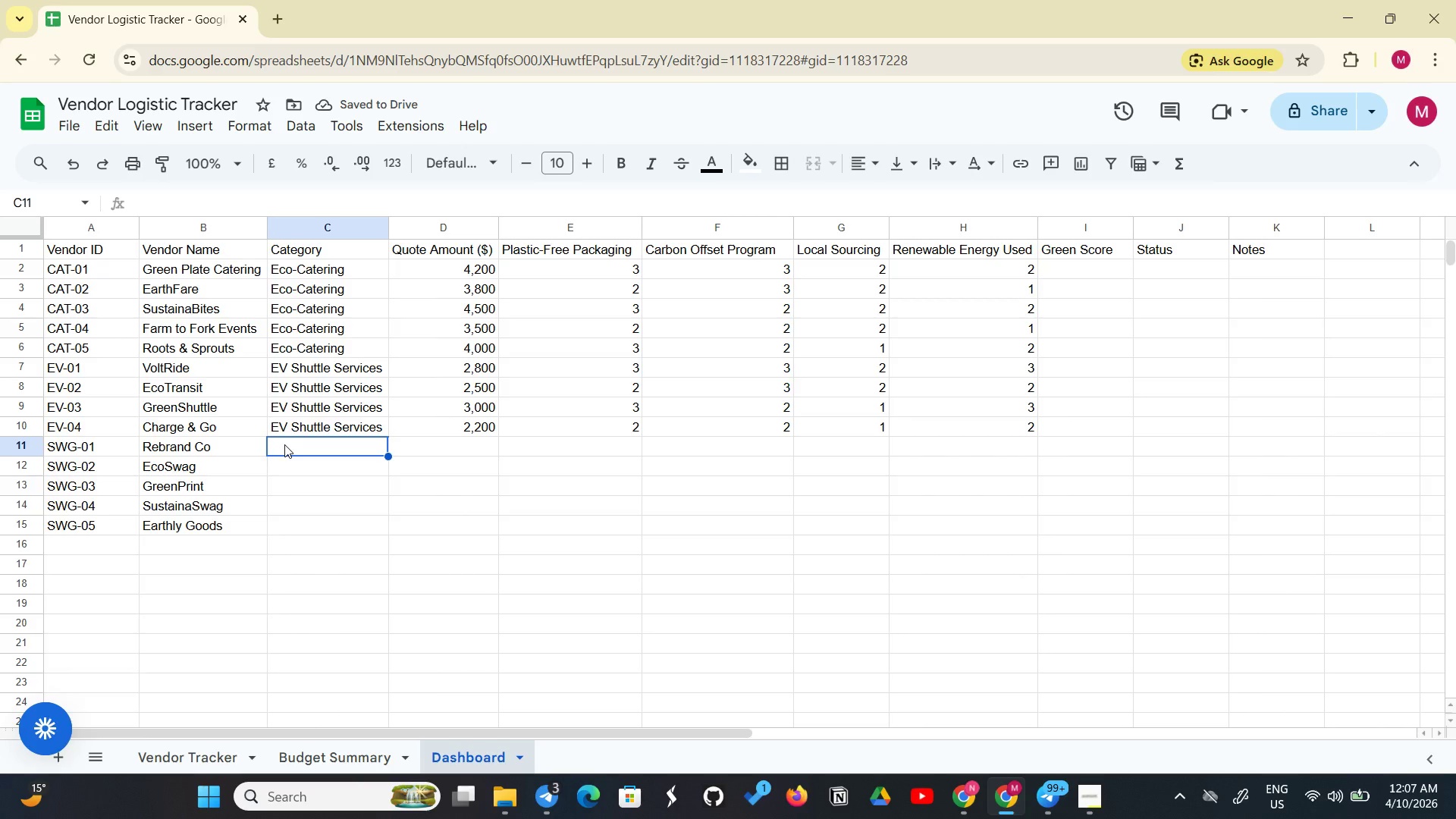 
type(RE)
key(Backspace)
type(ecycled Branding )
key(Backspace)
type(/Swag)
 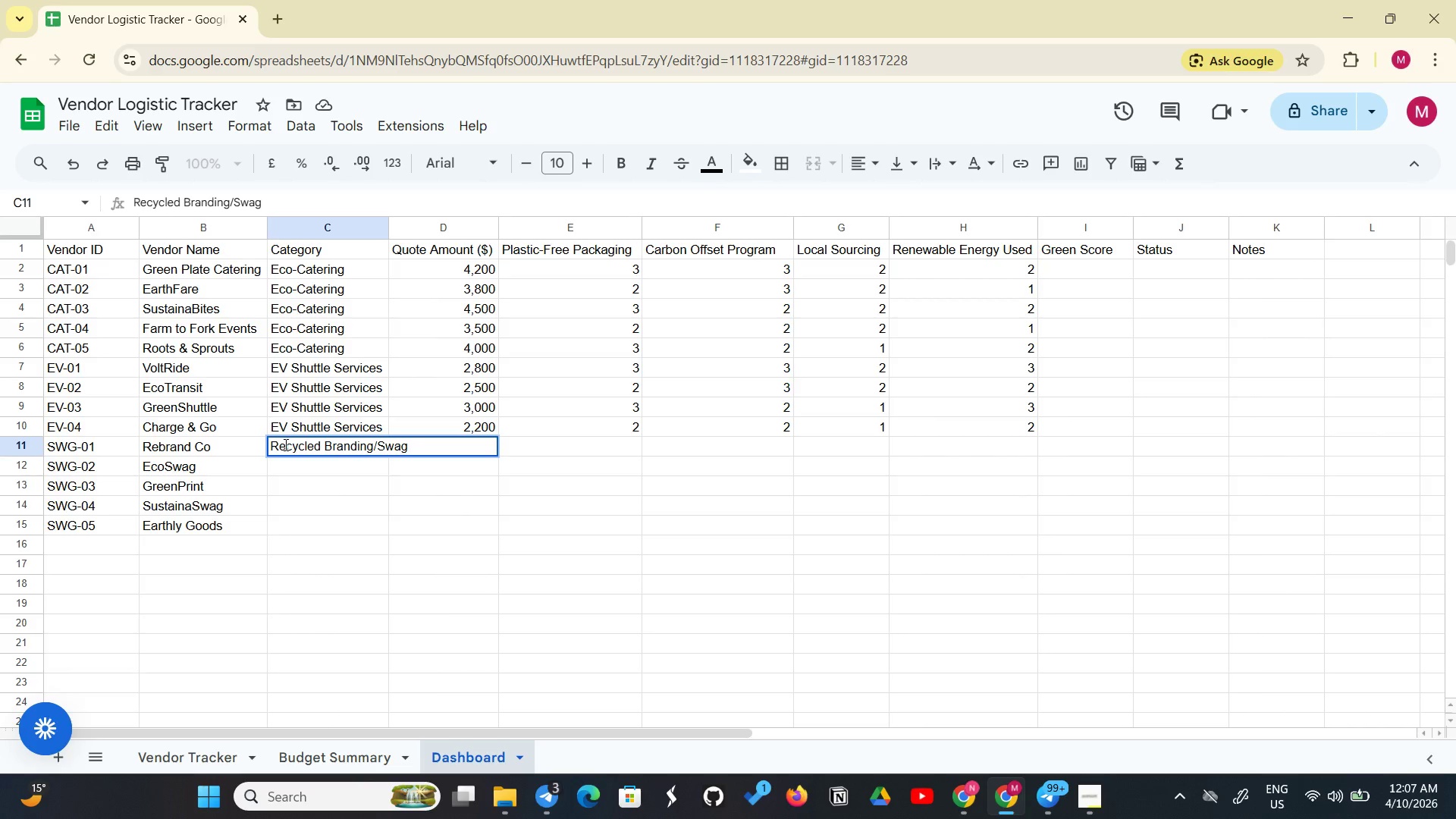 
key(Enter)
 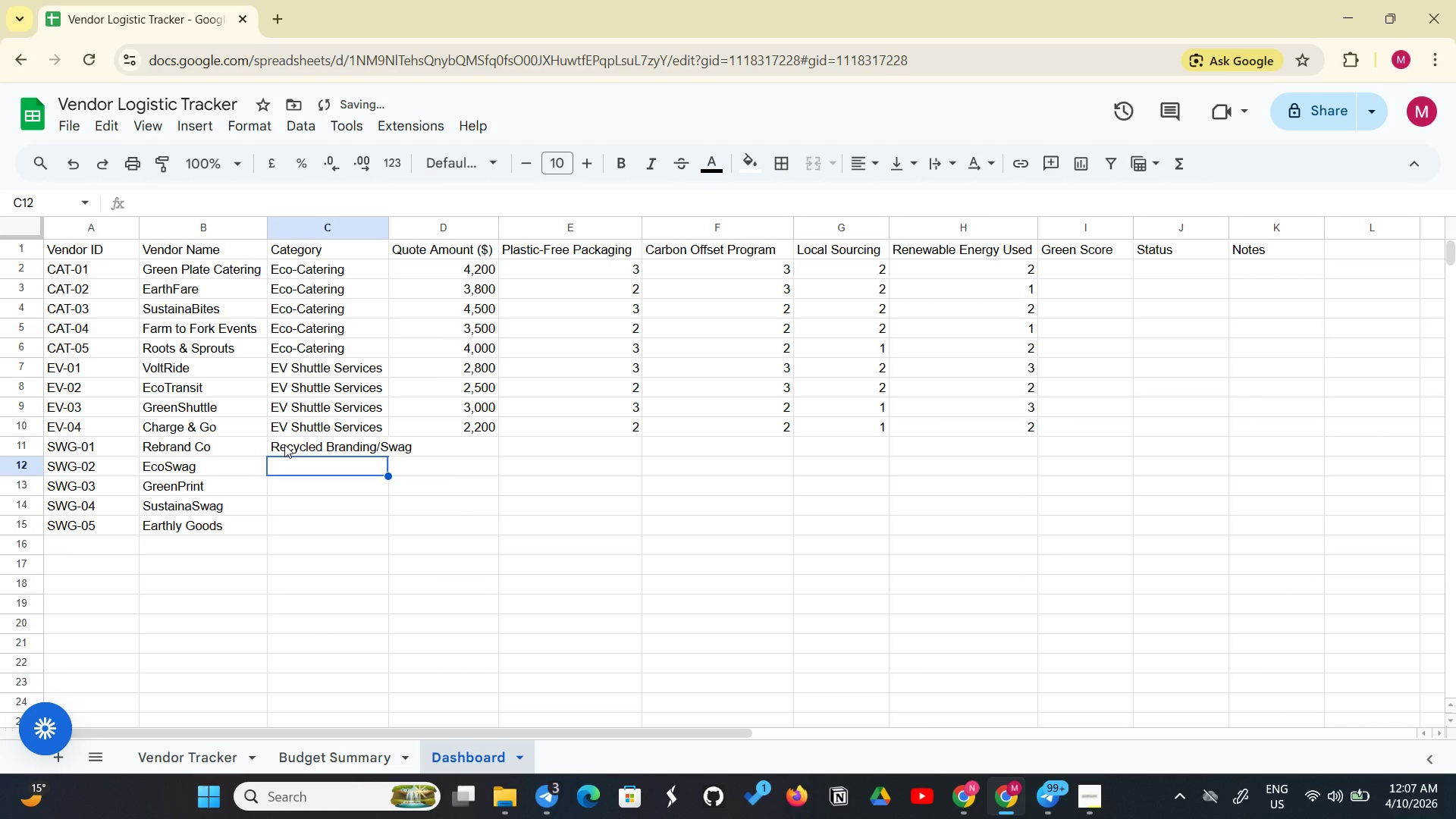 
type(Re)
 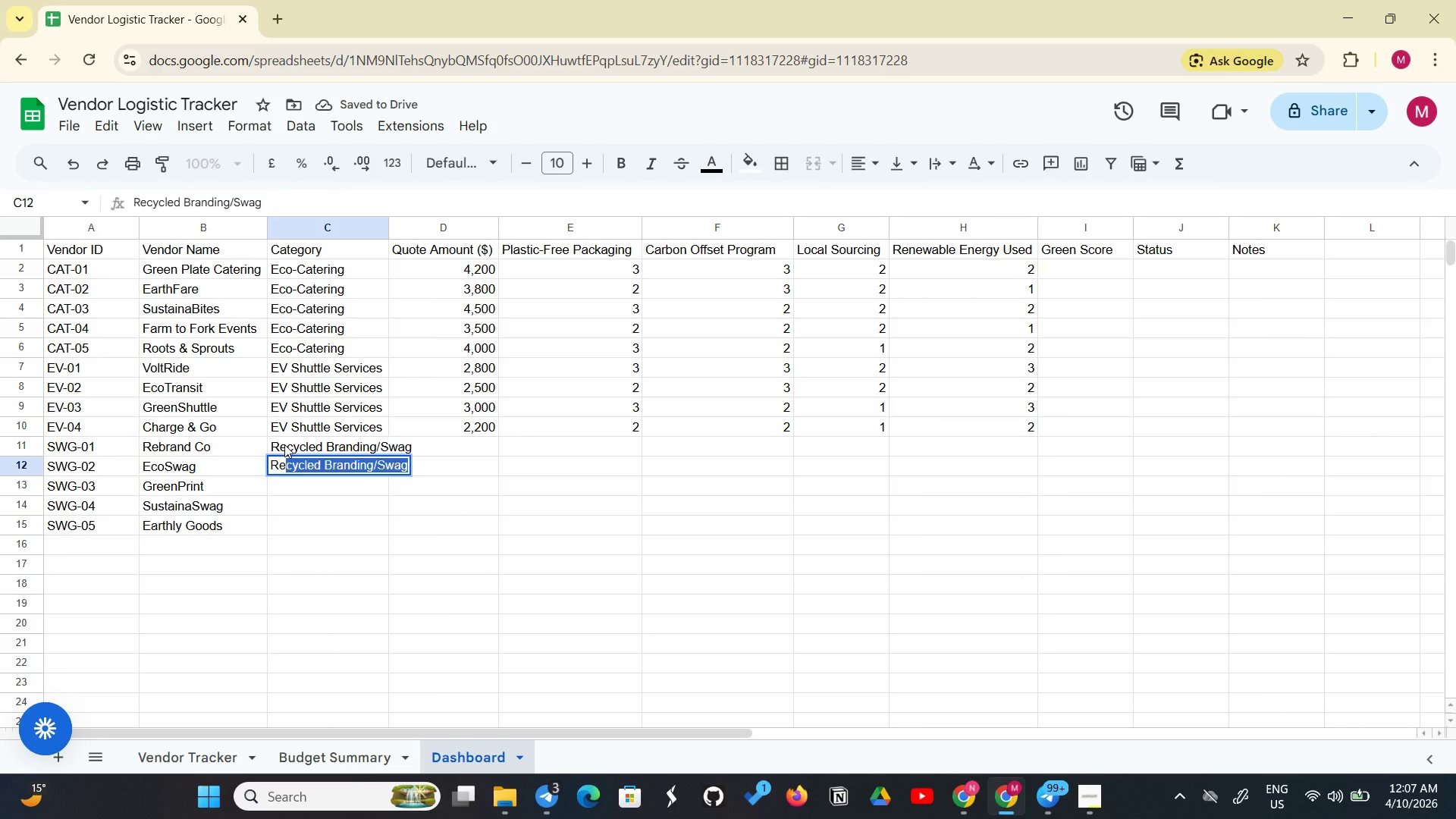 
key(Enter)
 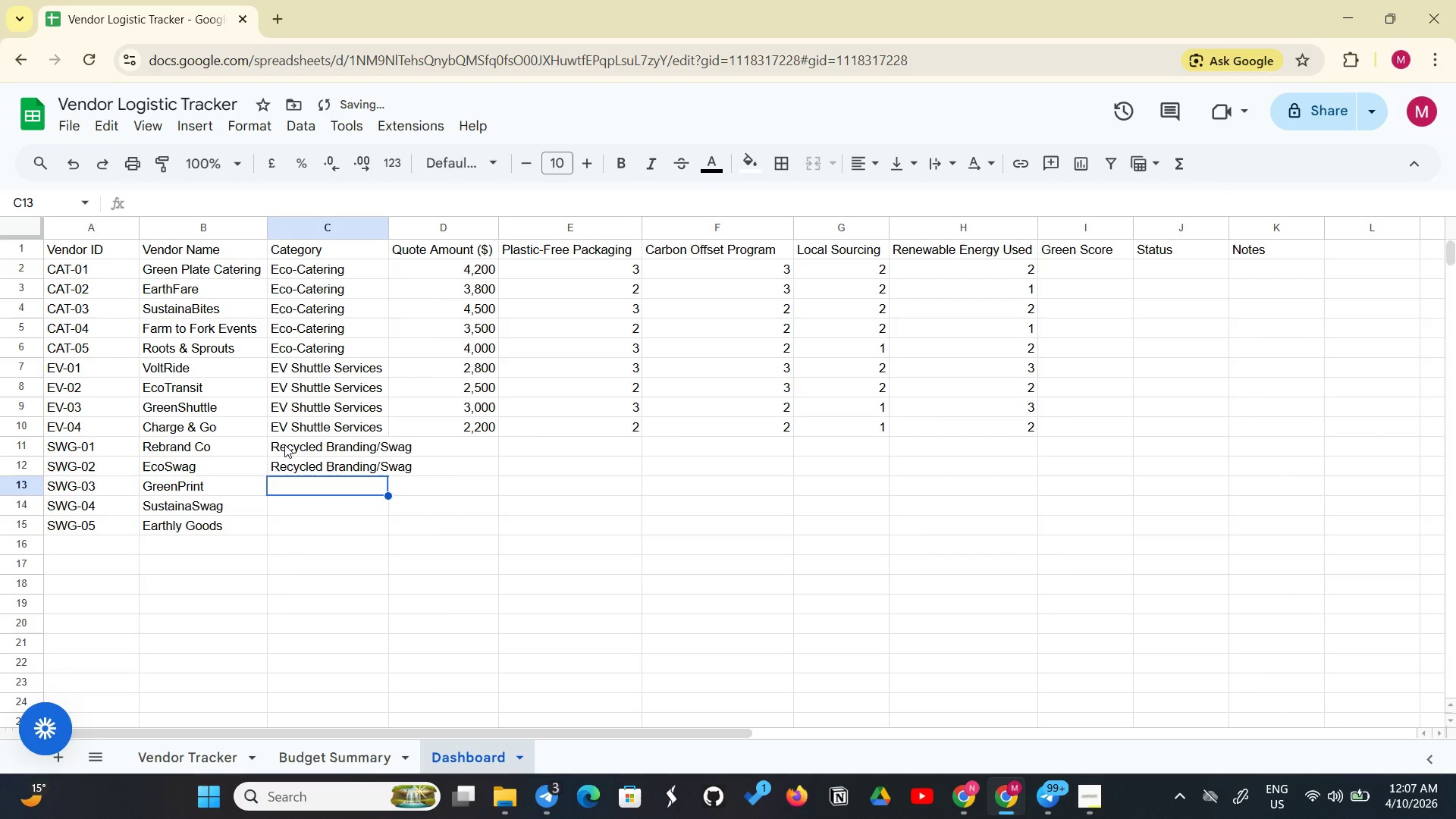 
key(Shift+R)
 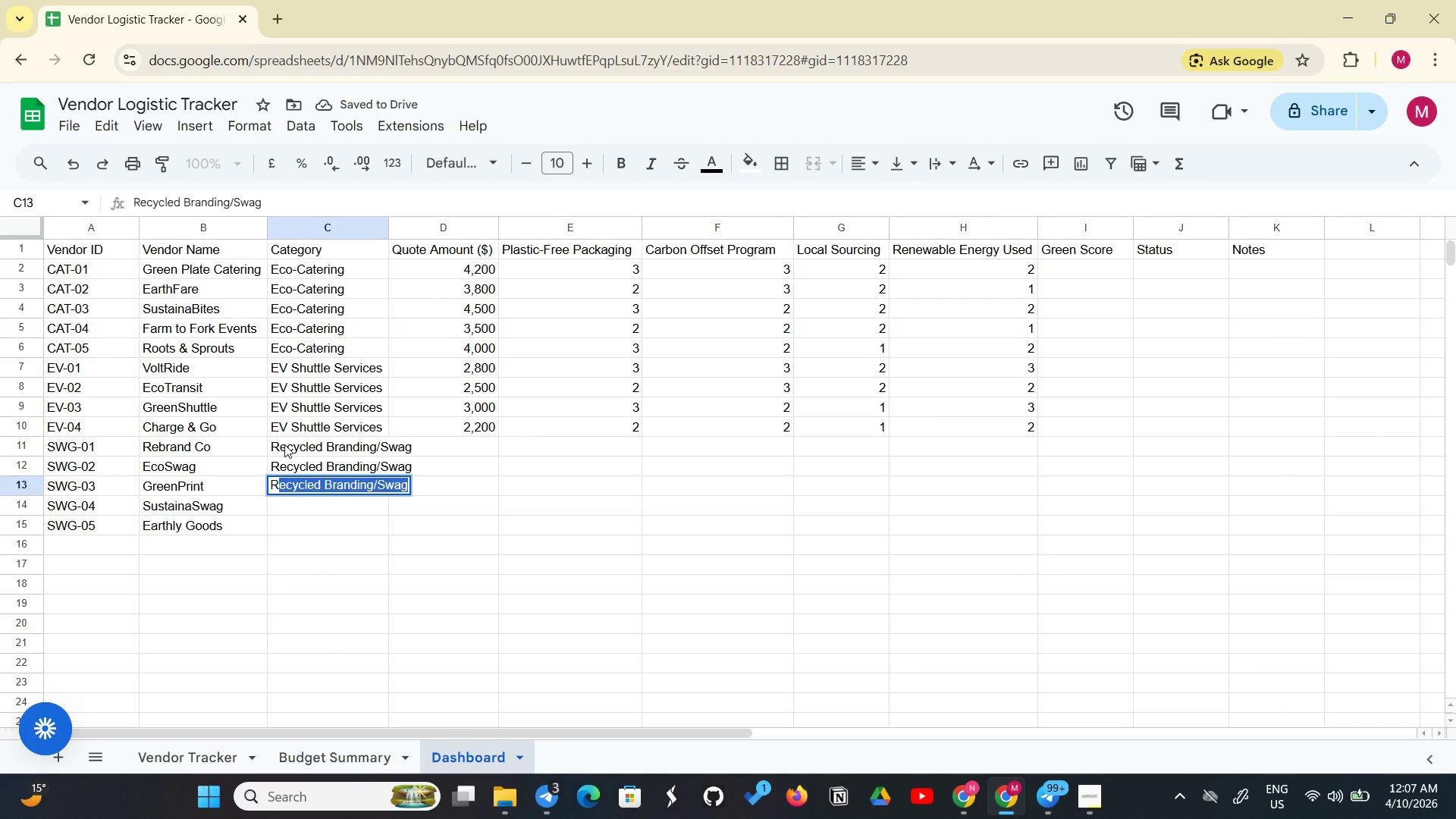 
key(Enter)
 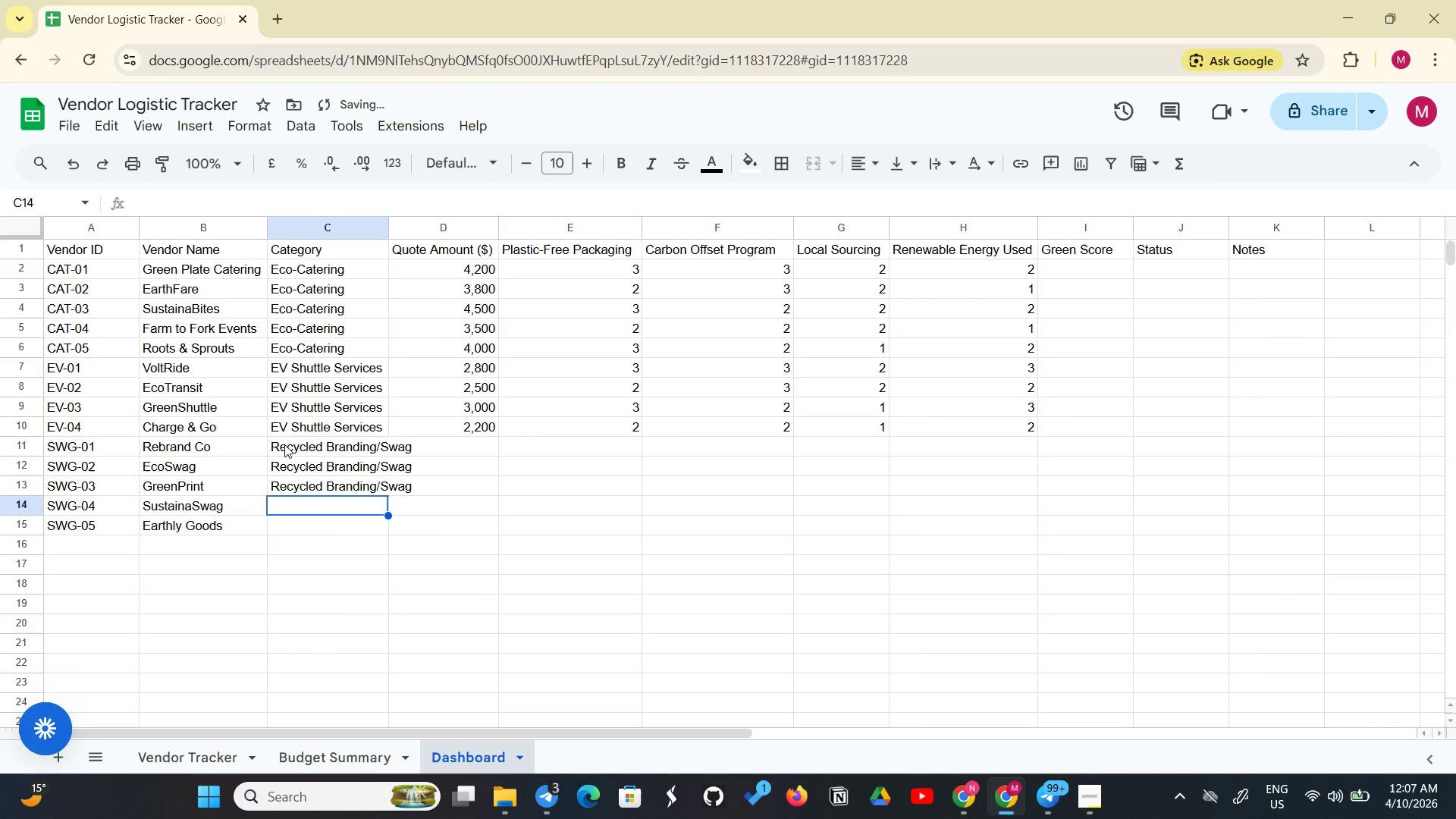 
key(Shift+R)
 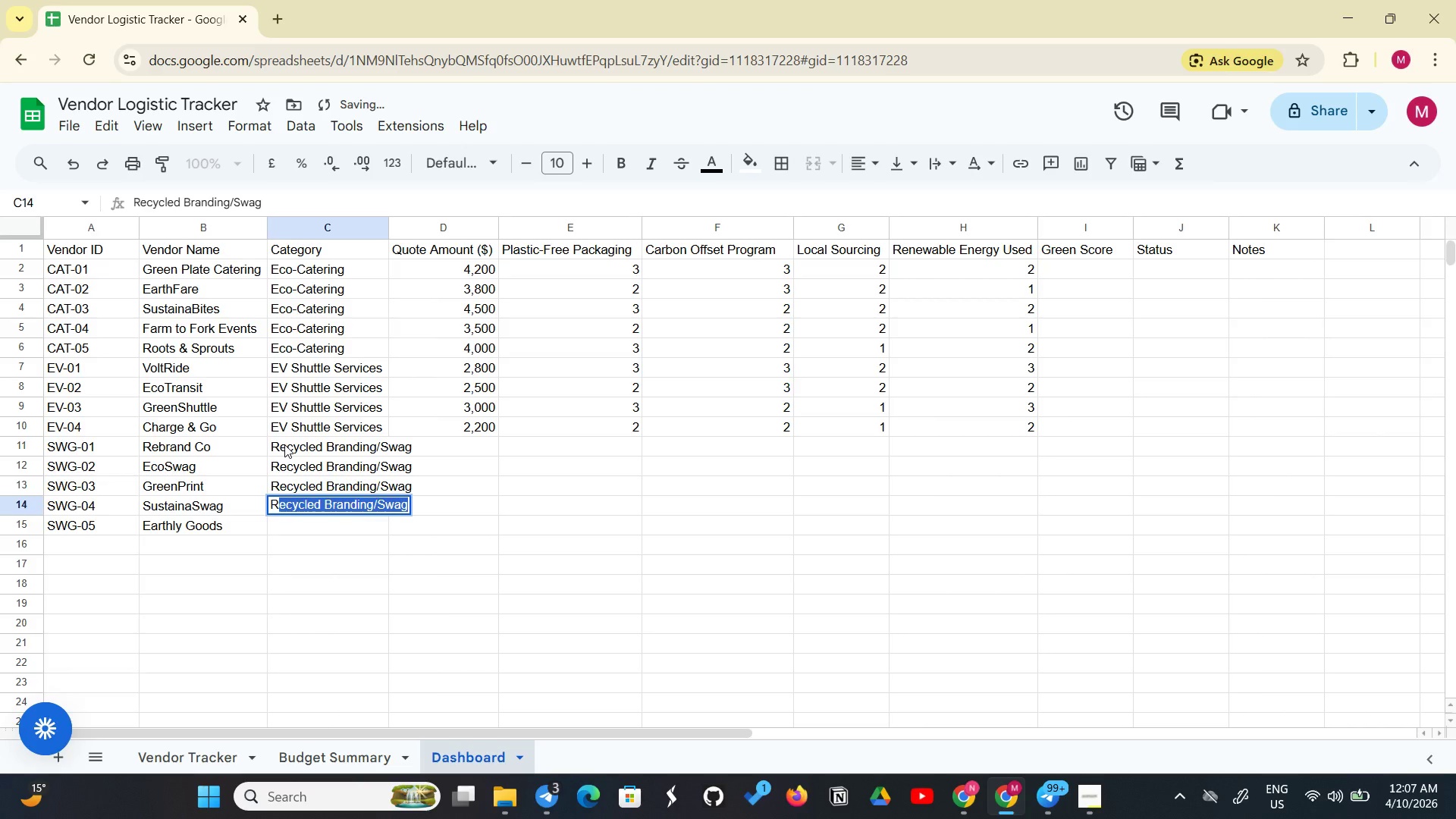 
key(Enter)
 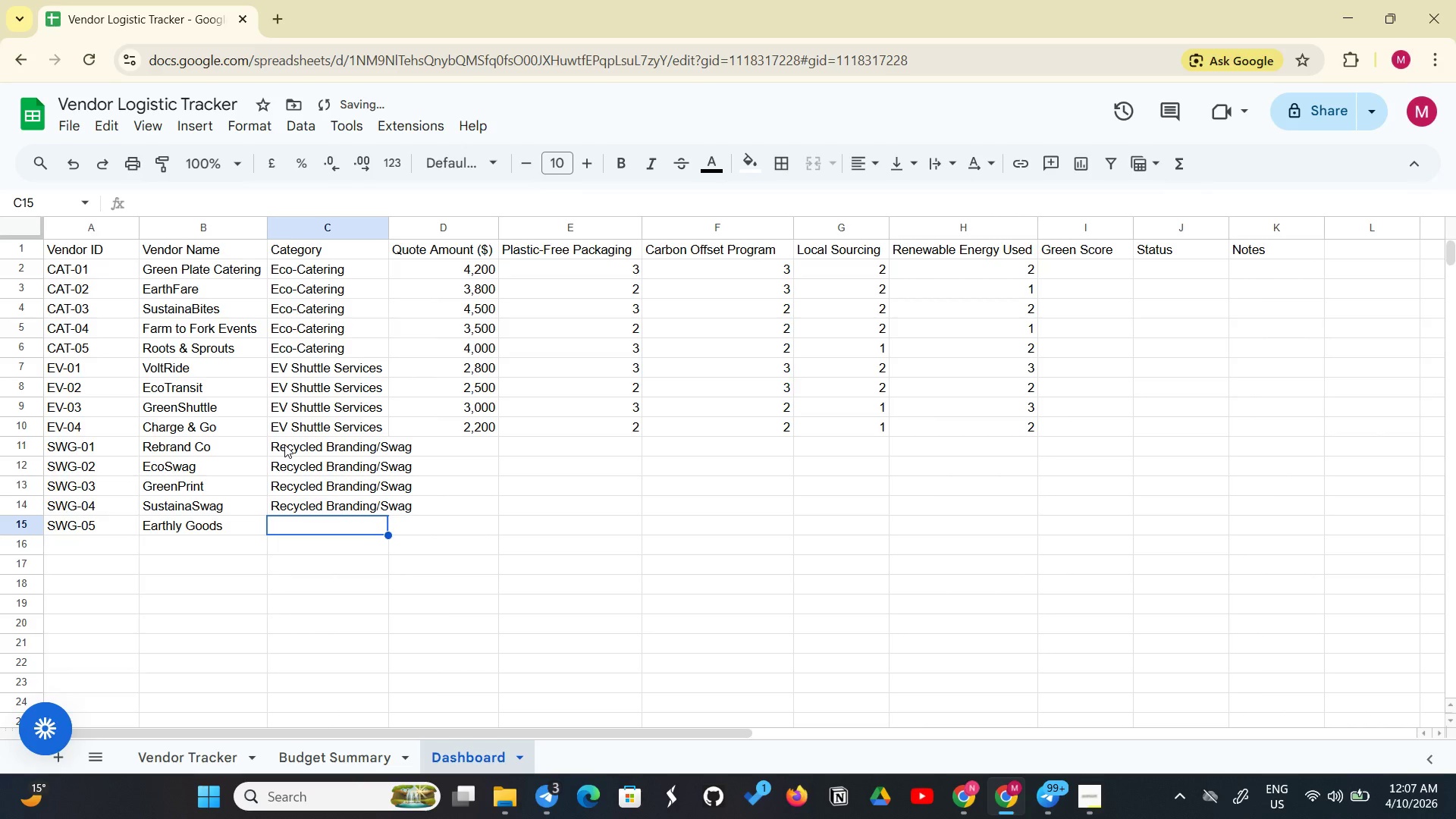 
key(Shift+R)
 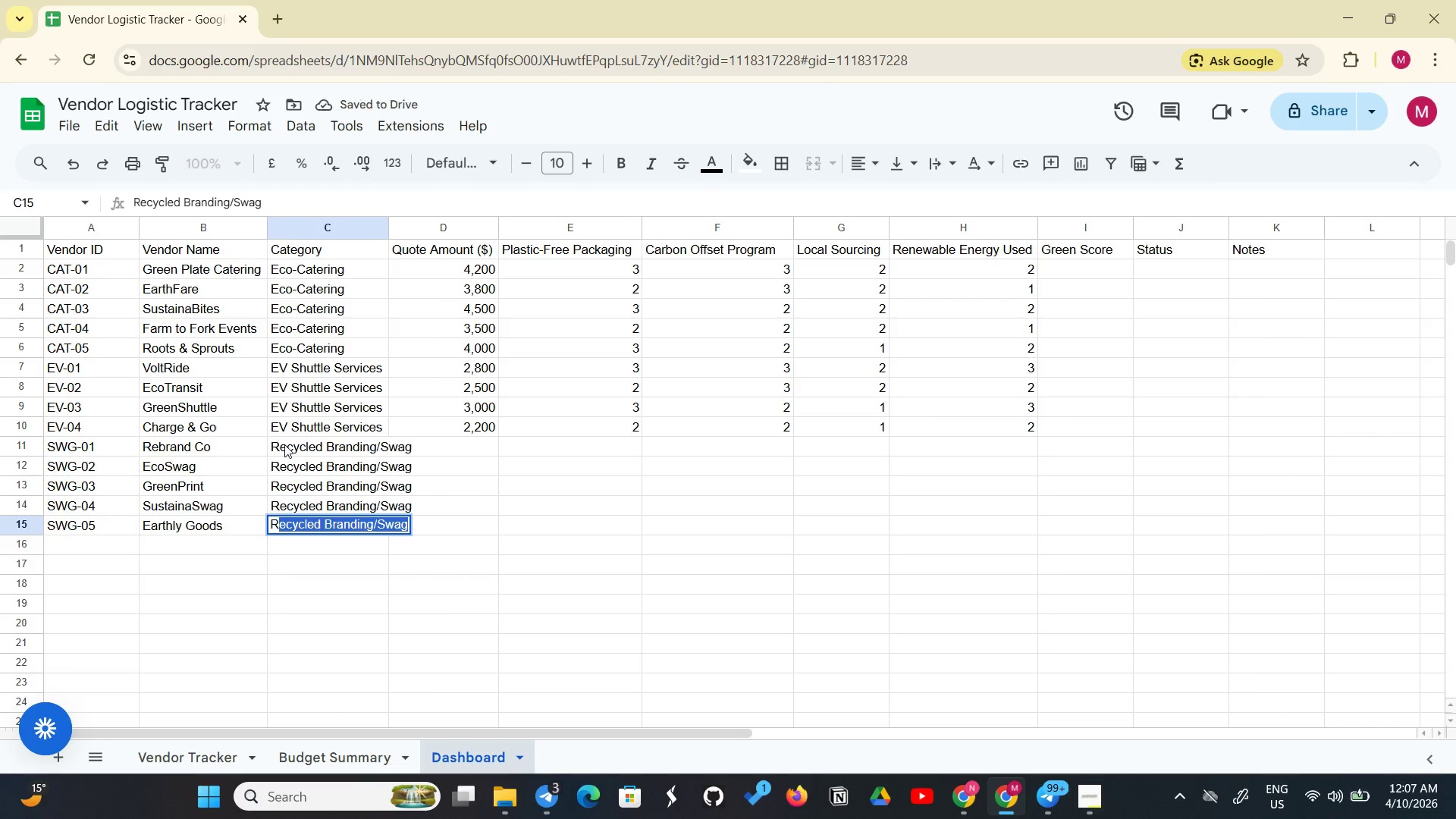 
key(Enter)
 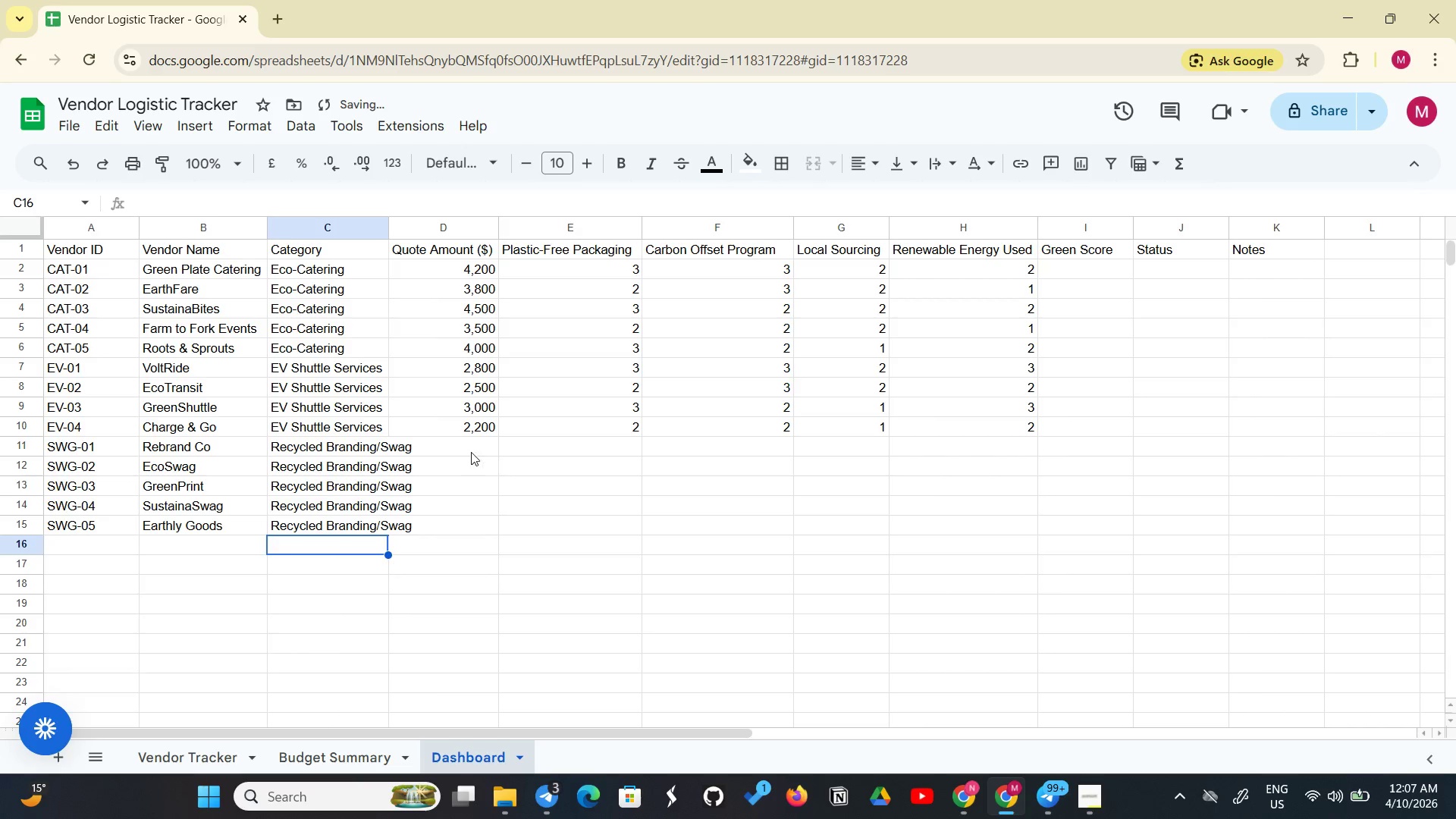 
left_click([479, 445])
 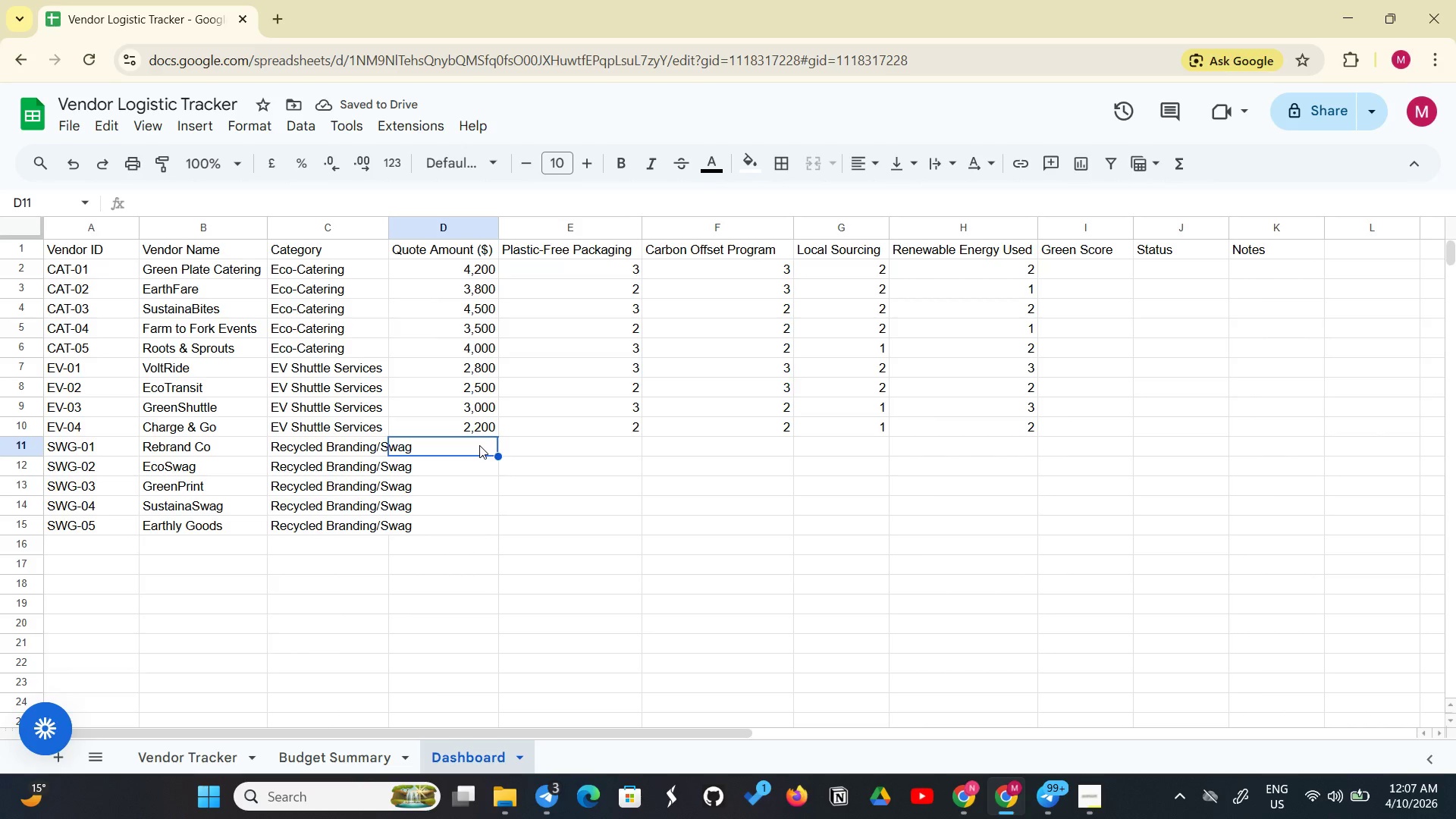 
type(1,500)
 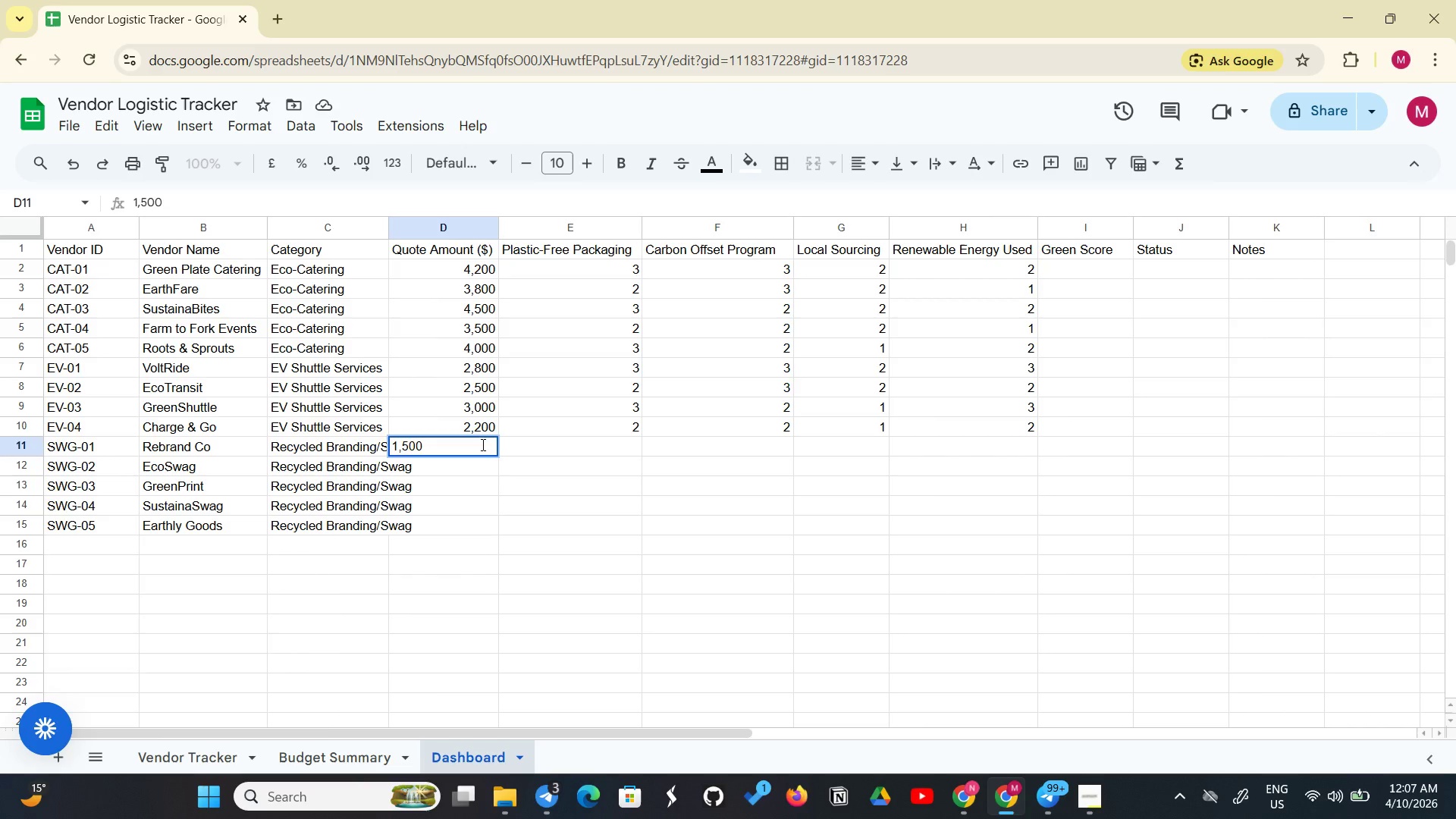 
key(Enter)
 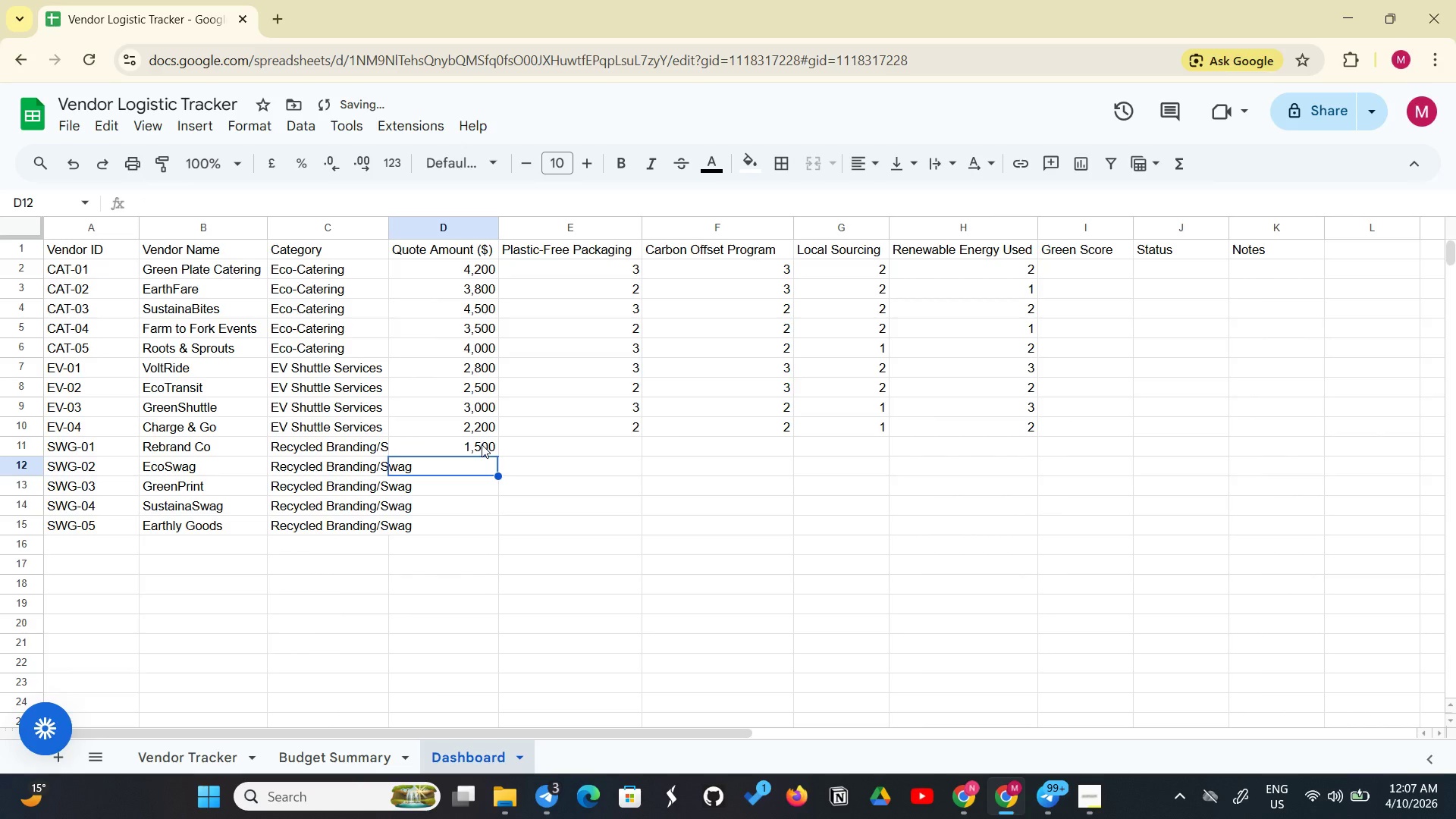 
type(1,800)
 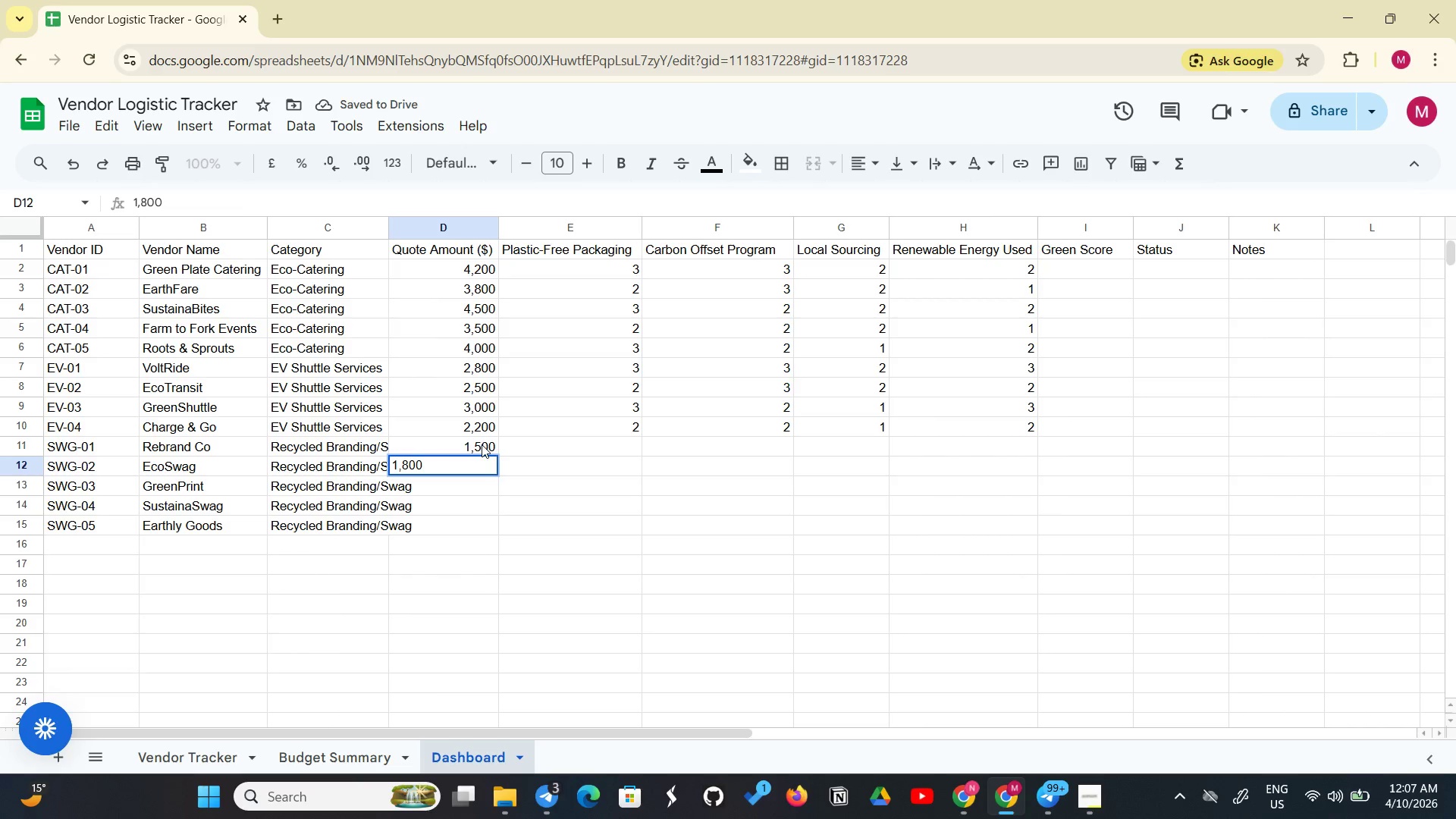 
key(Enter)
 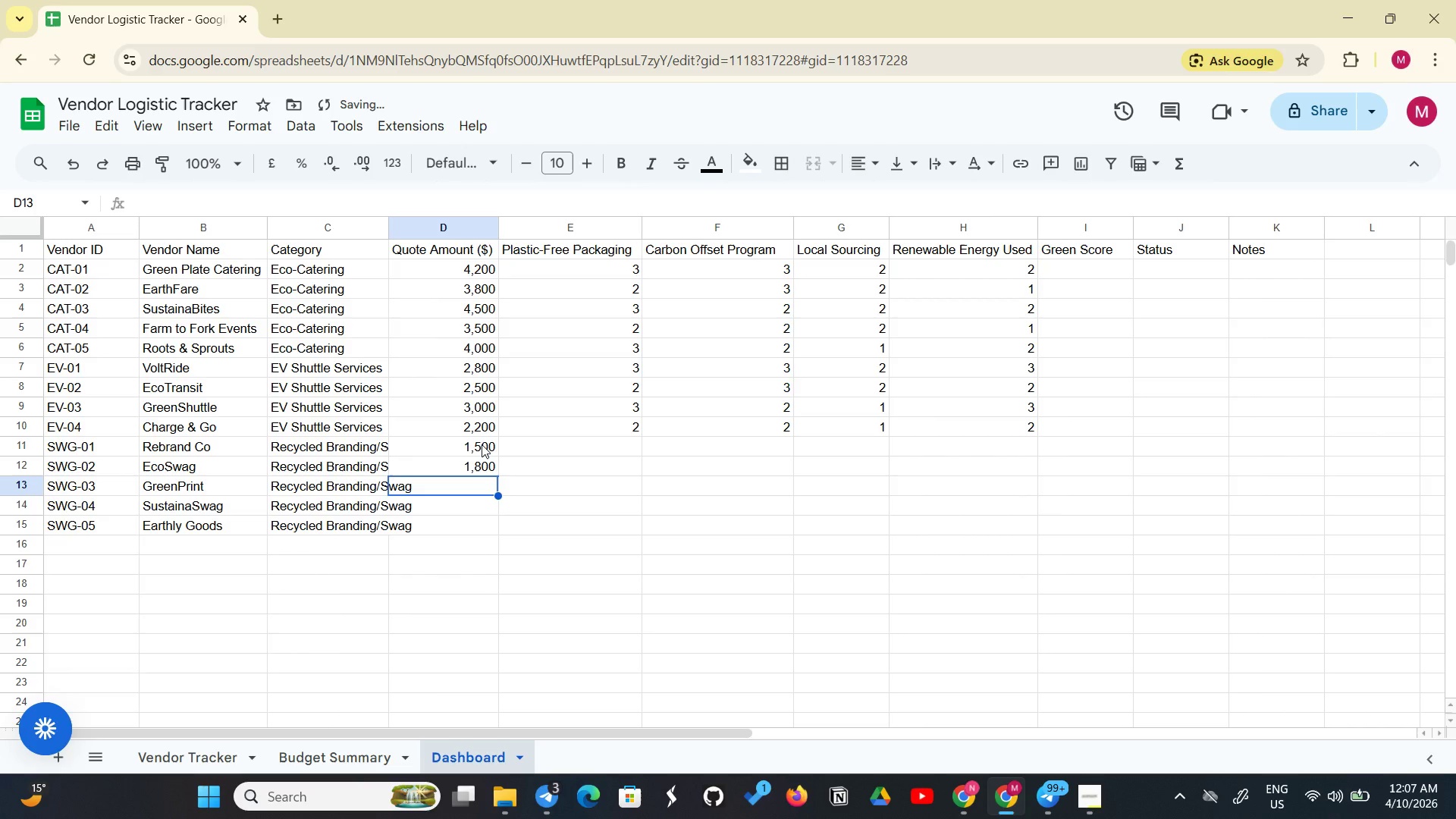 
type(1,200)
 